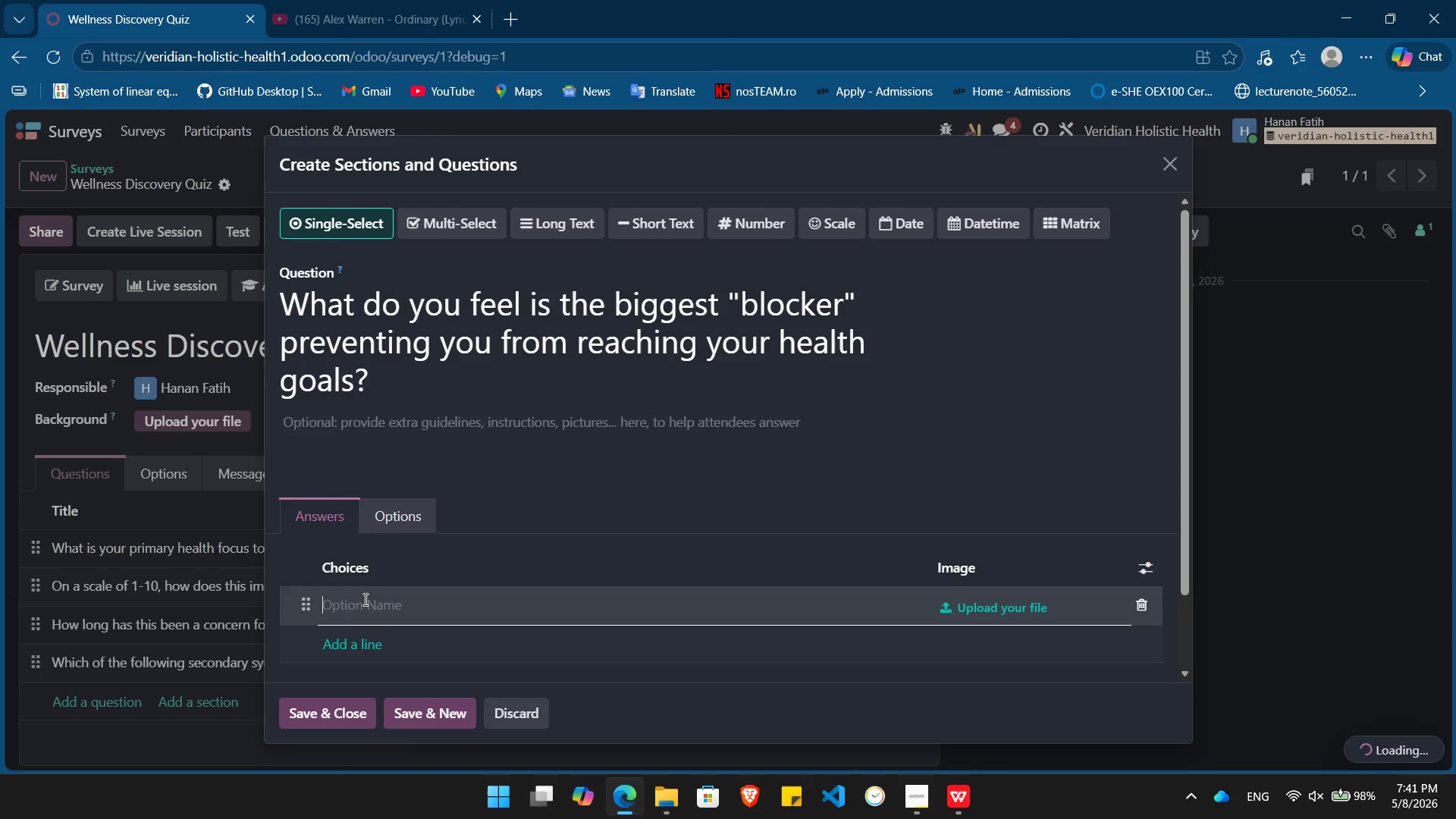 
type(Lack of a clear, personalized plan)
 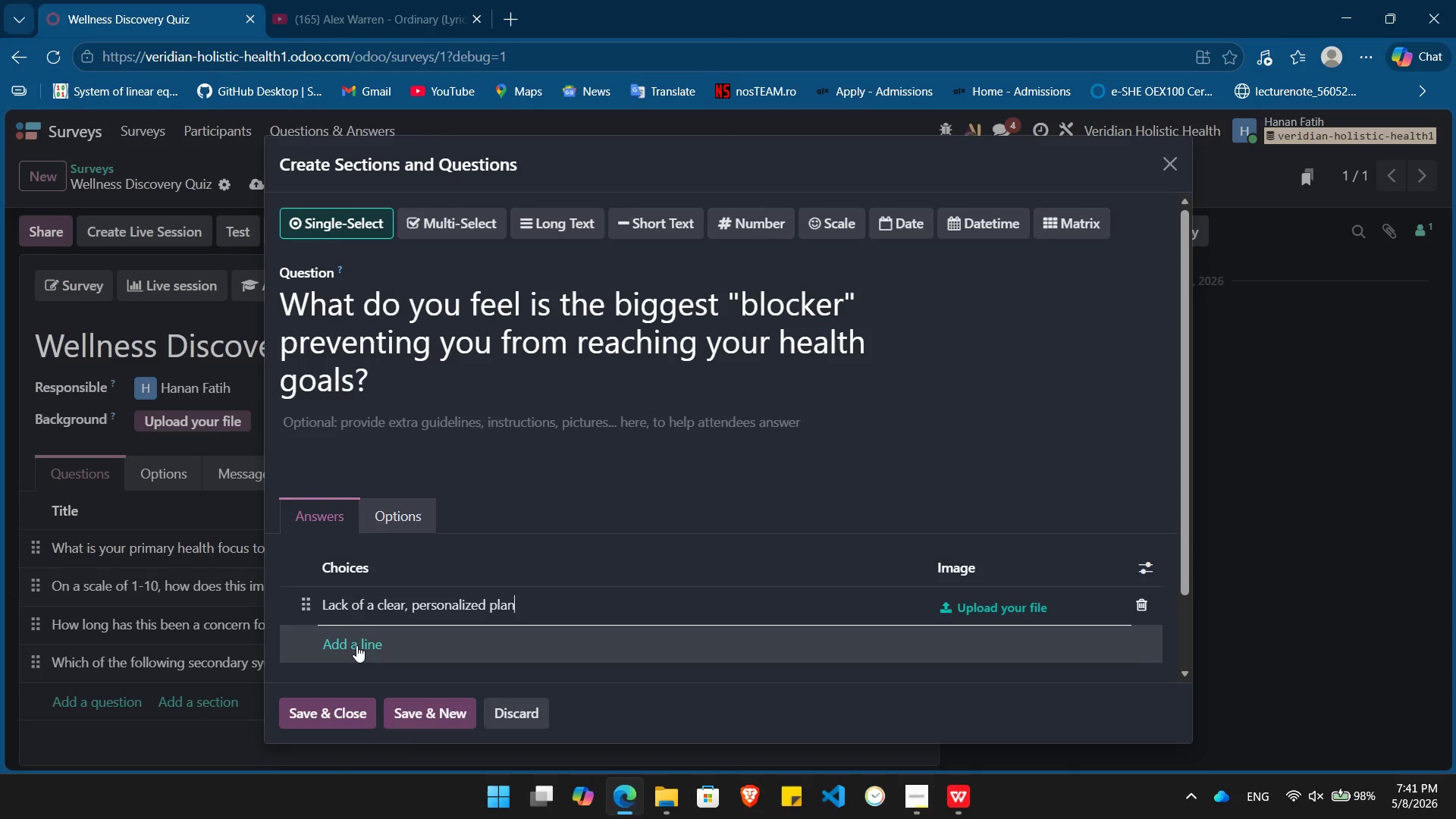 
left_click([356, 645])
 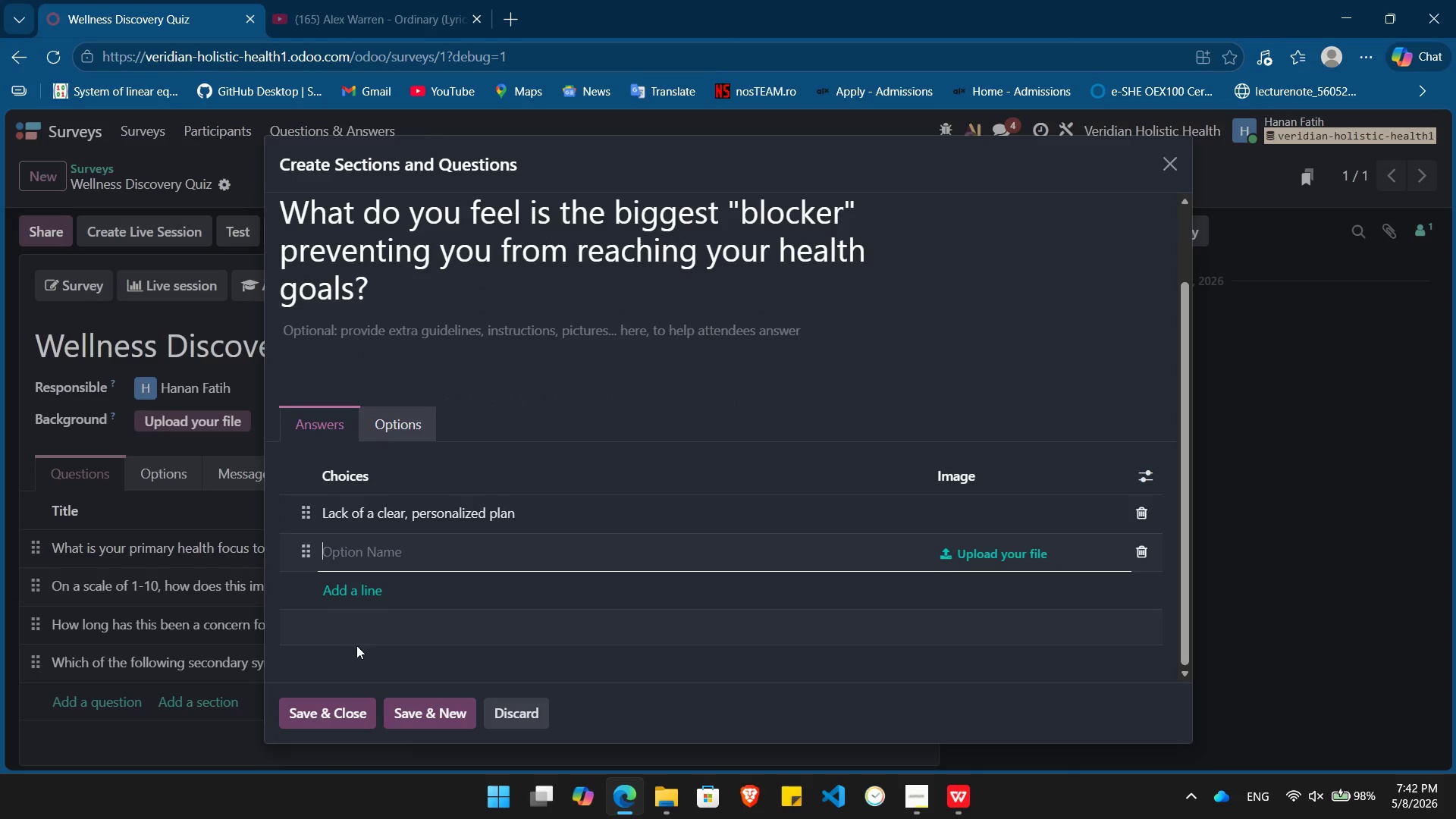 
type(Time constraints / Buy schedule)
 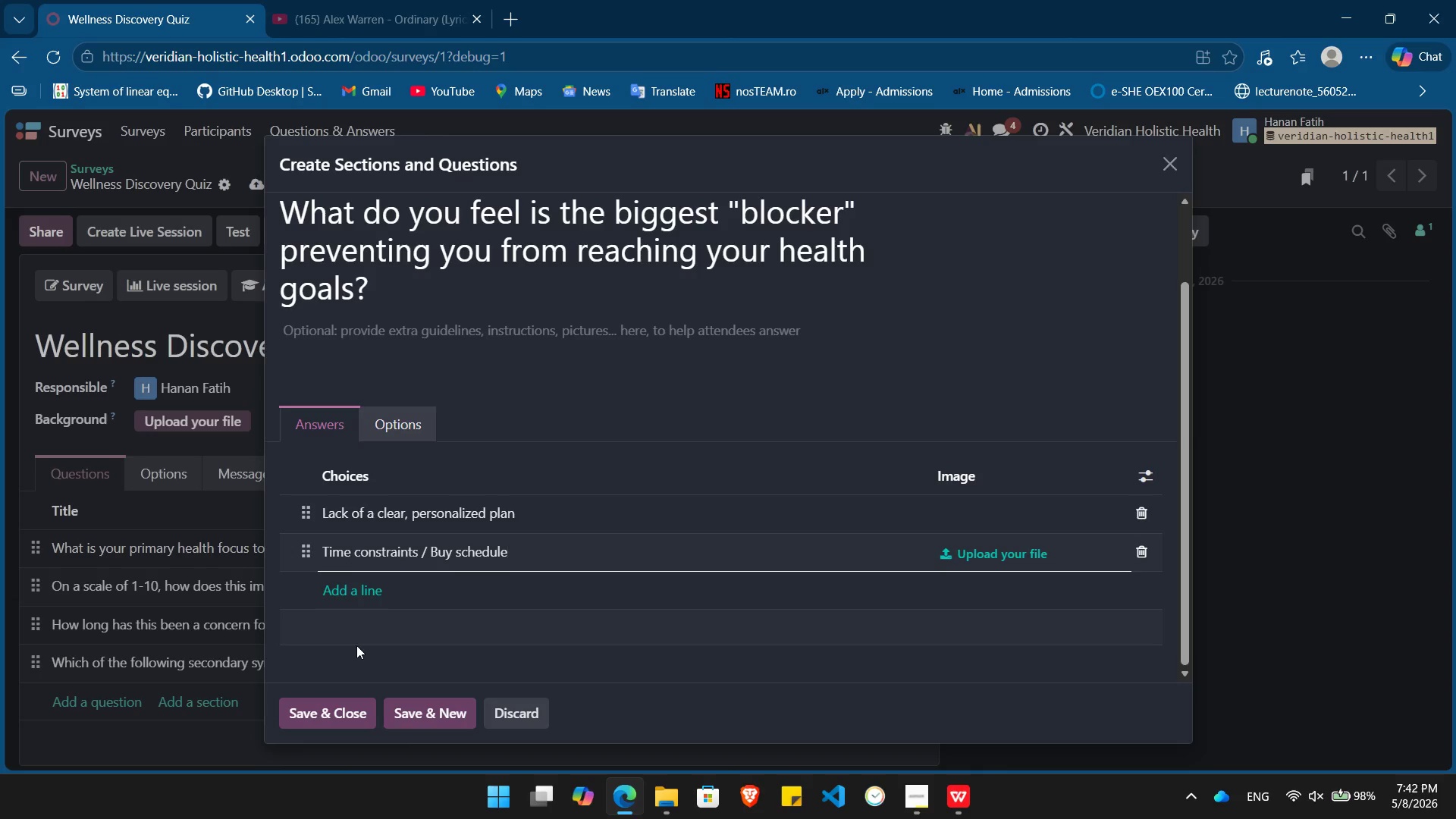 
left_click([356, 587])
 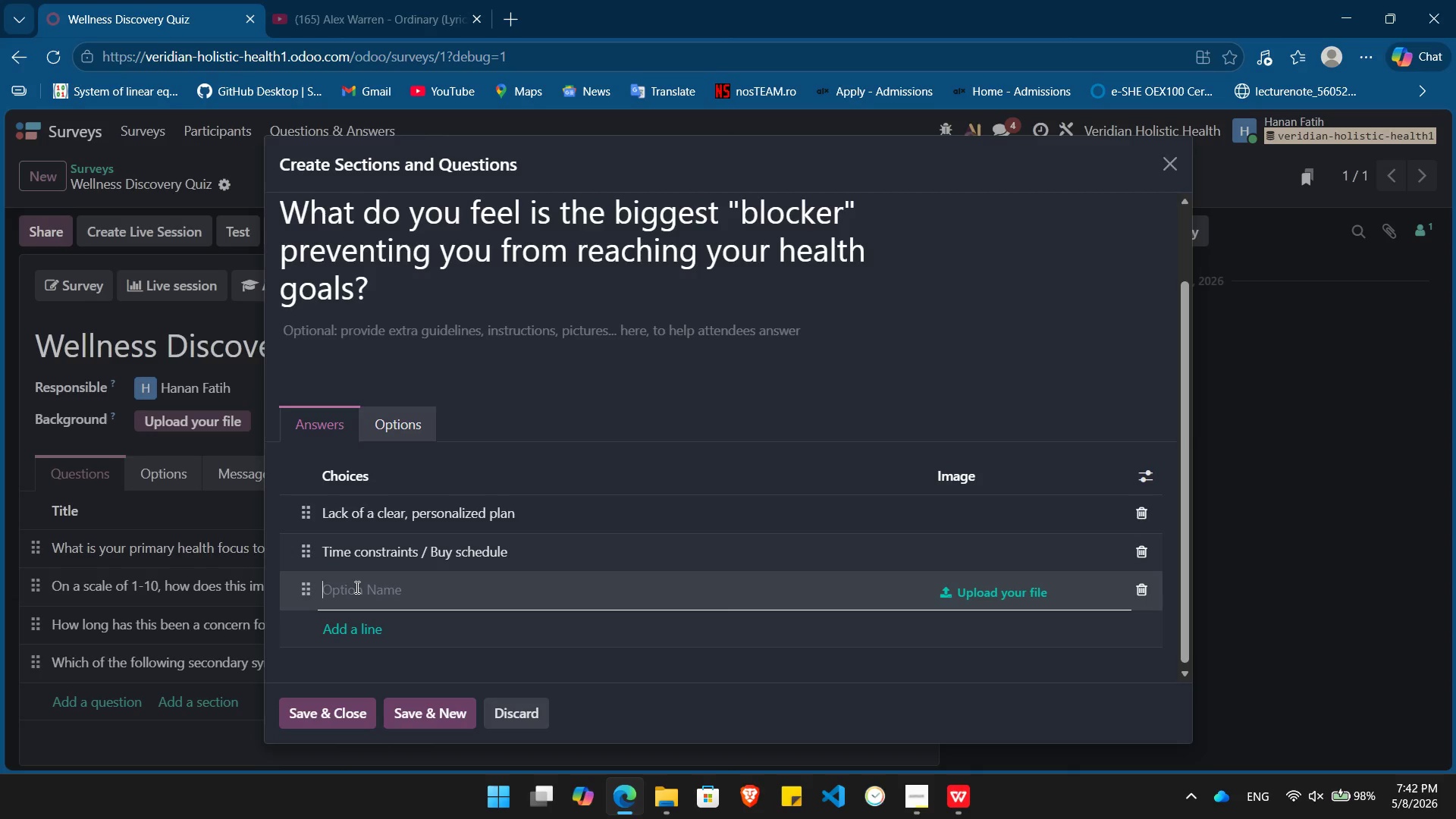 
type(Confusion over conflicting healyh)
key(Backspace)
key(Backspace)
type(th advice)
 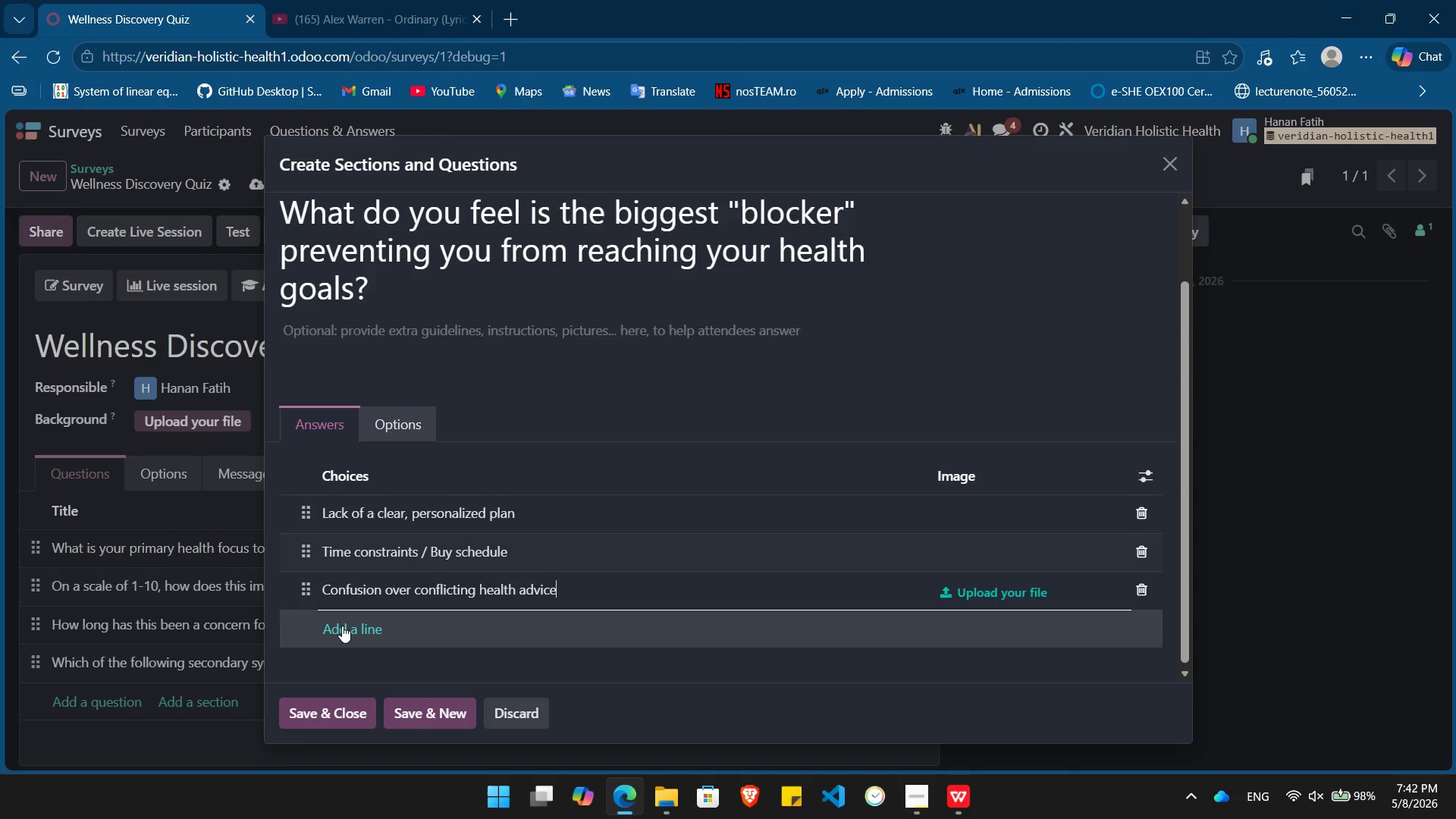 
left_click([341, 625])
 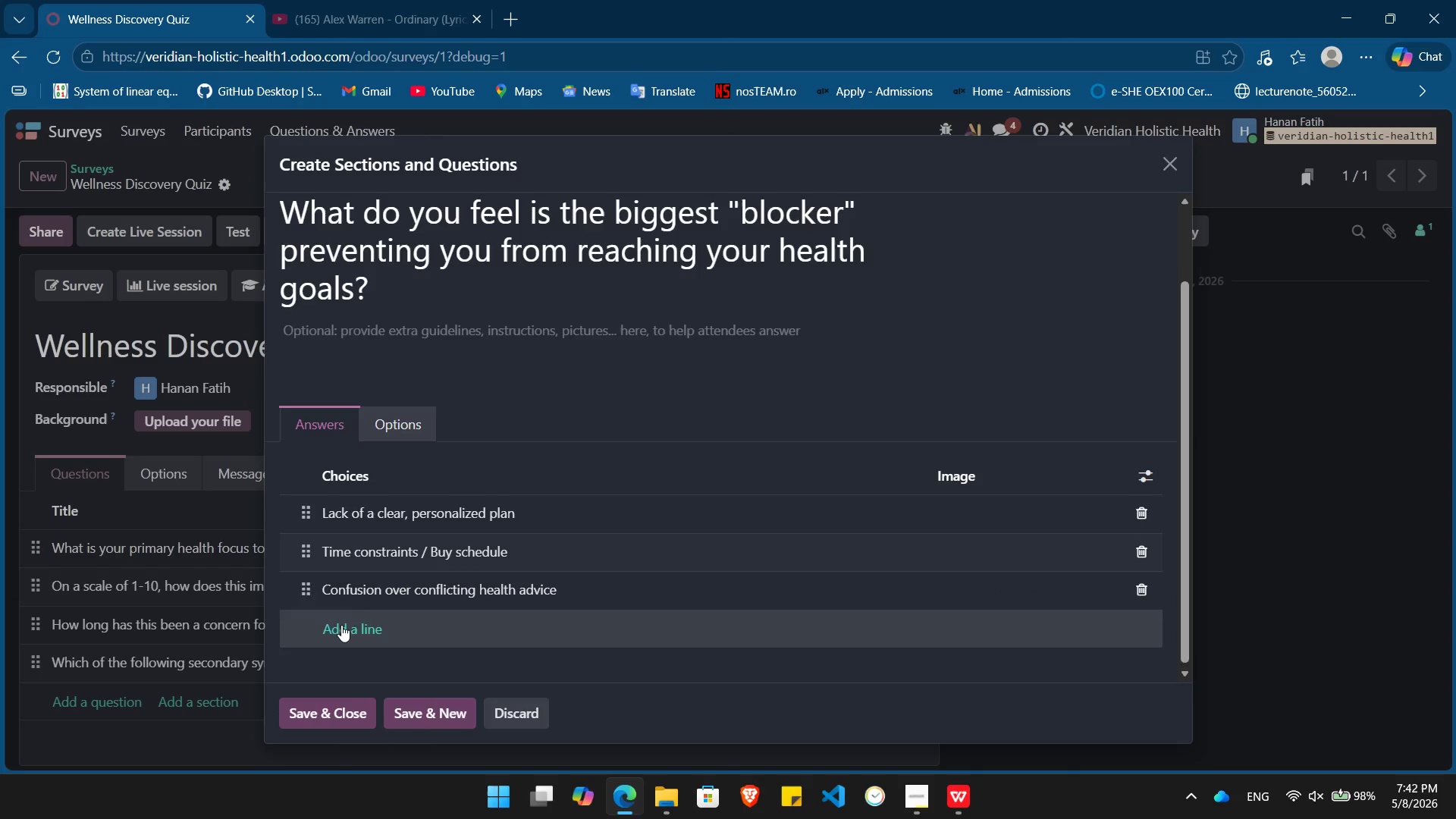 
type(Preve)
key(Backspace)
type(ious treatments haven't worked)
 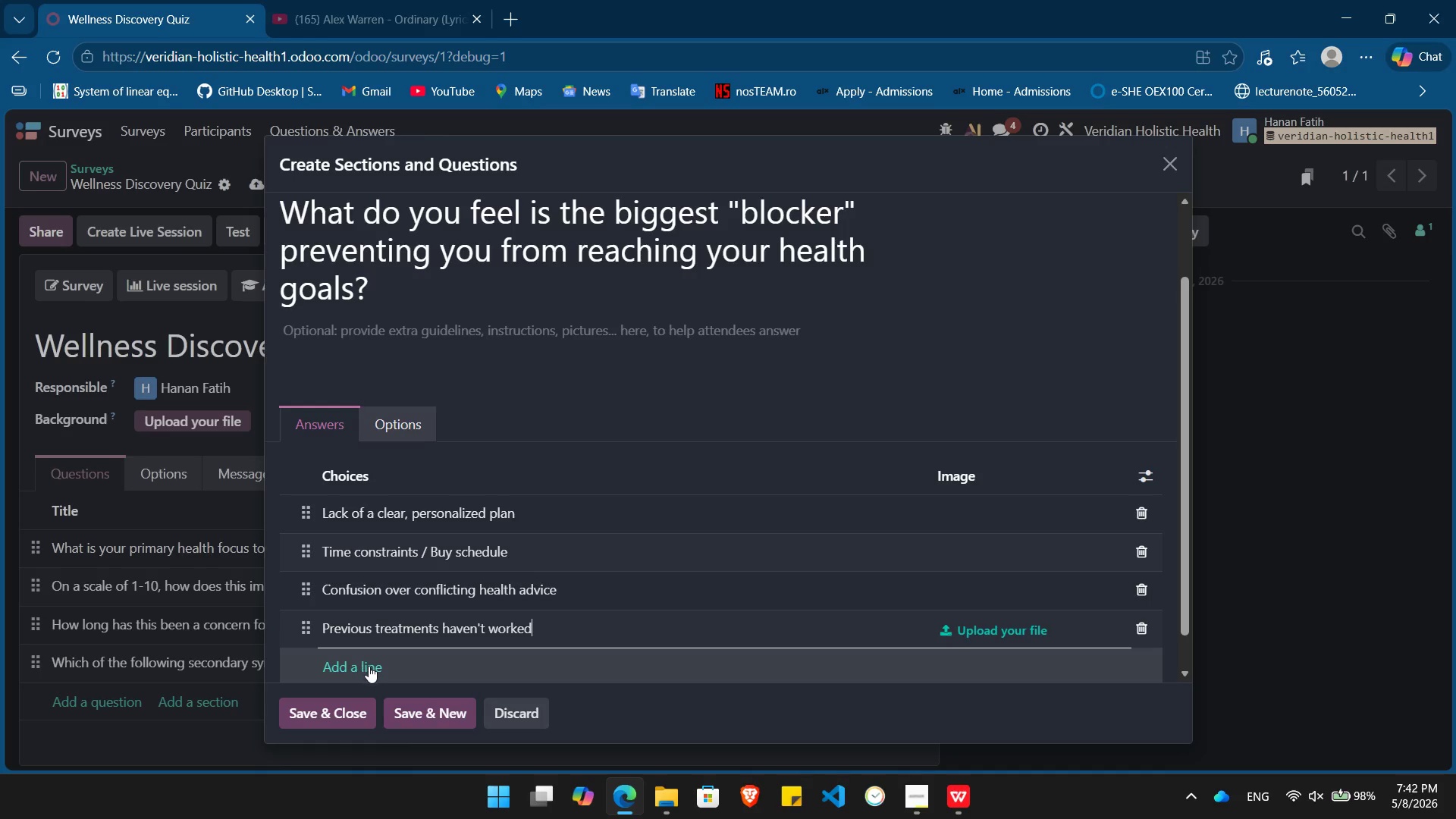 
left_click([370, 666])
 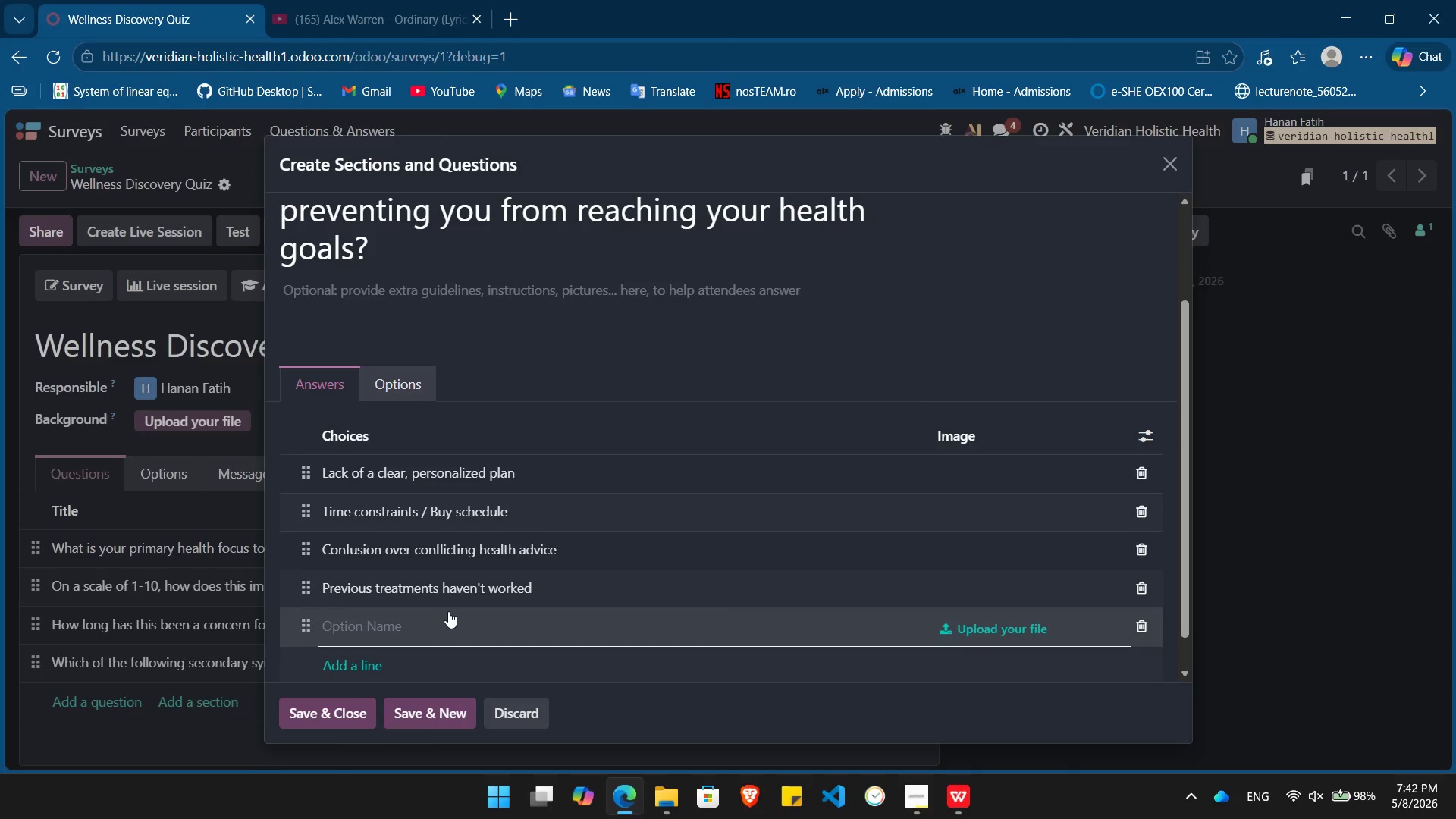 
type(Consistency and accountability)
 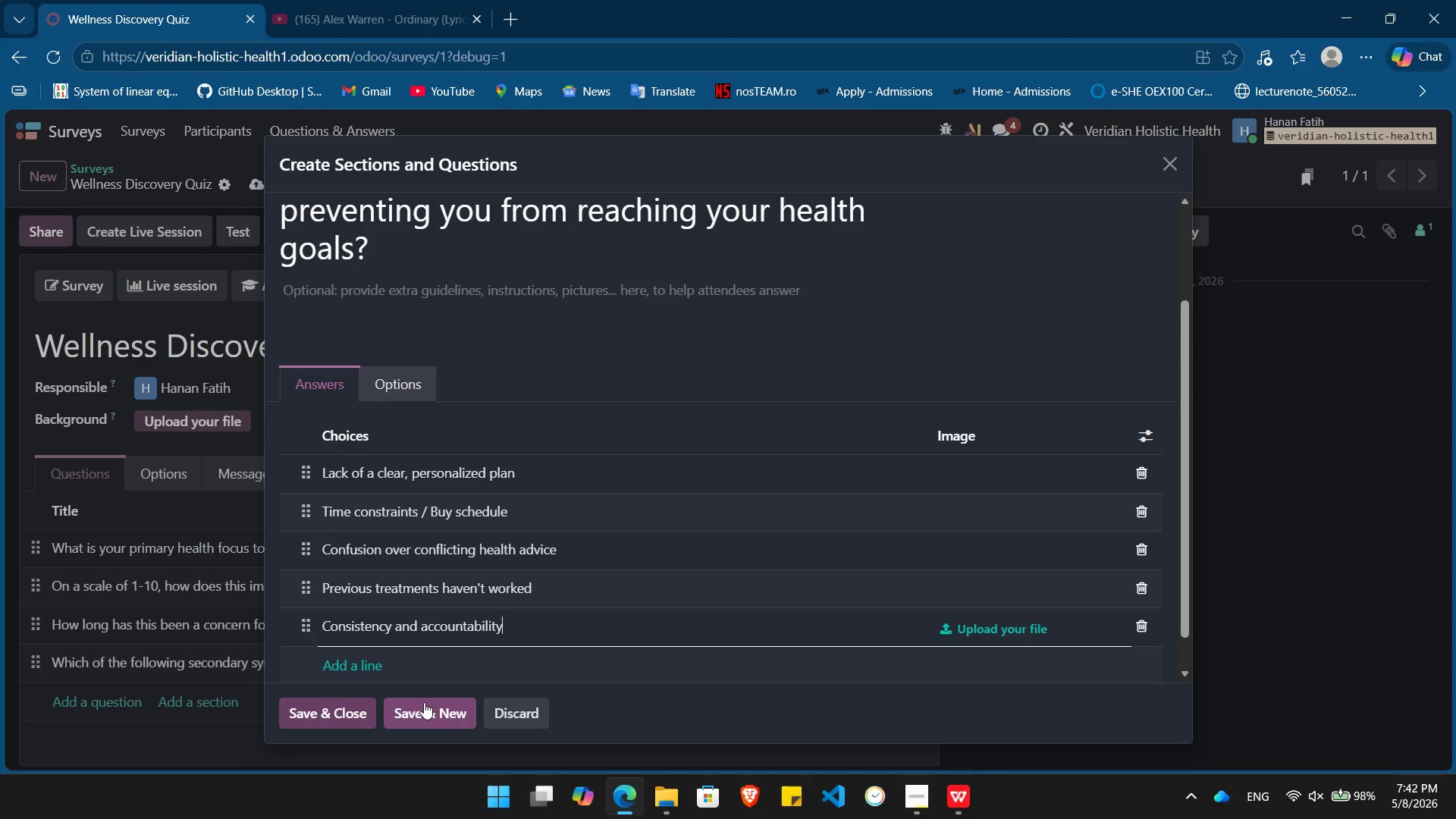 
left_click([425, 702])
 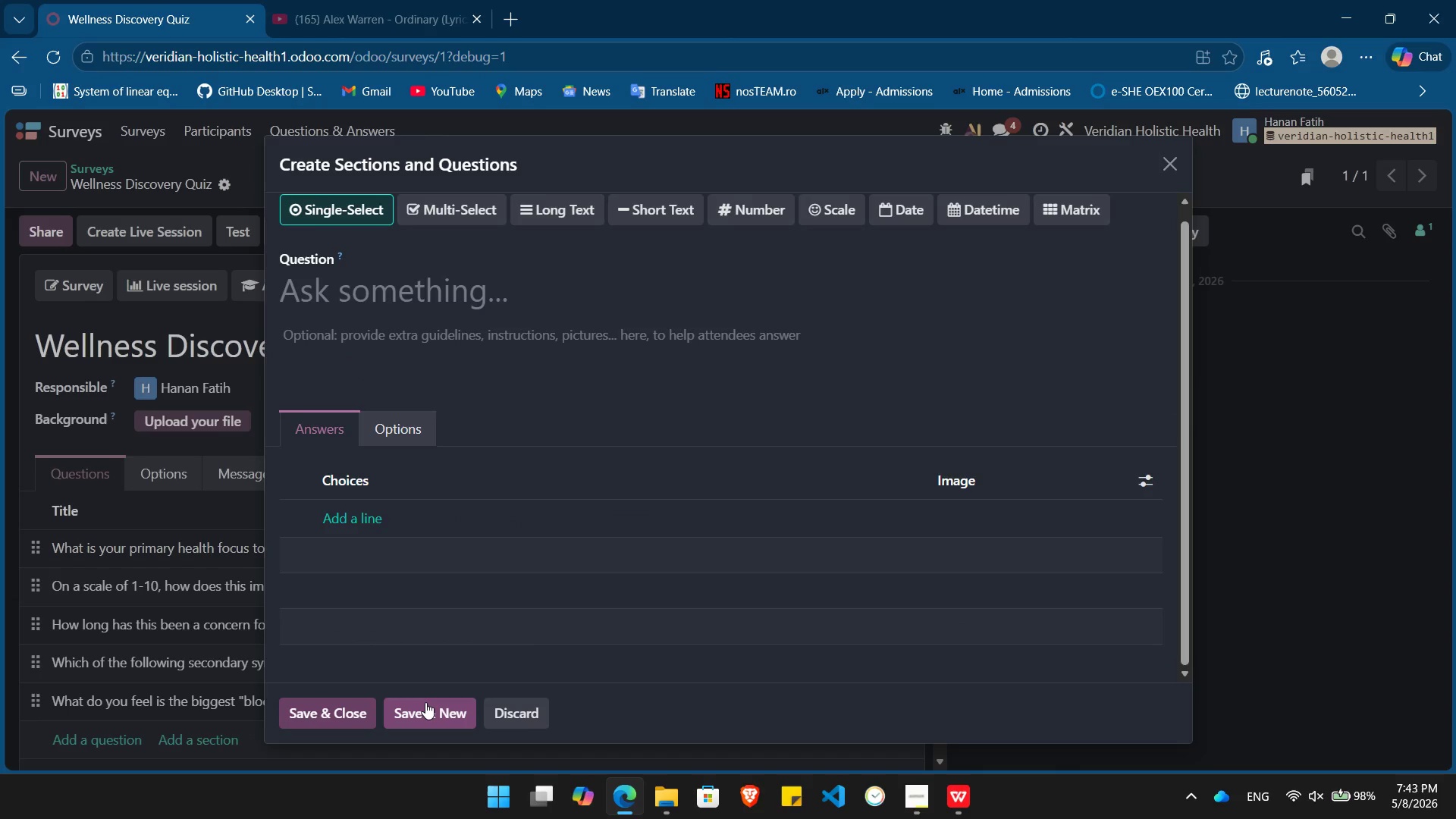 
wait(8.61)
 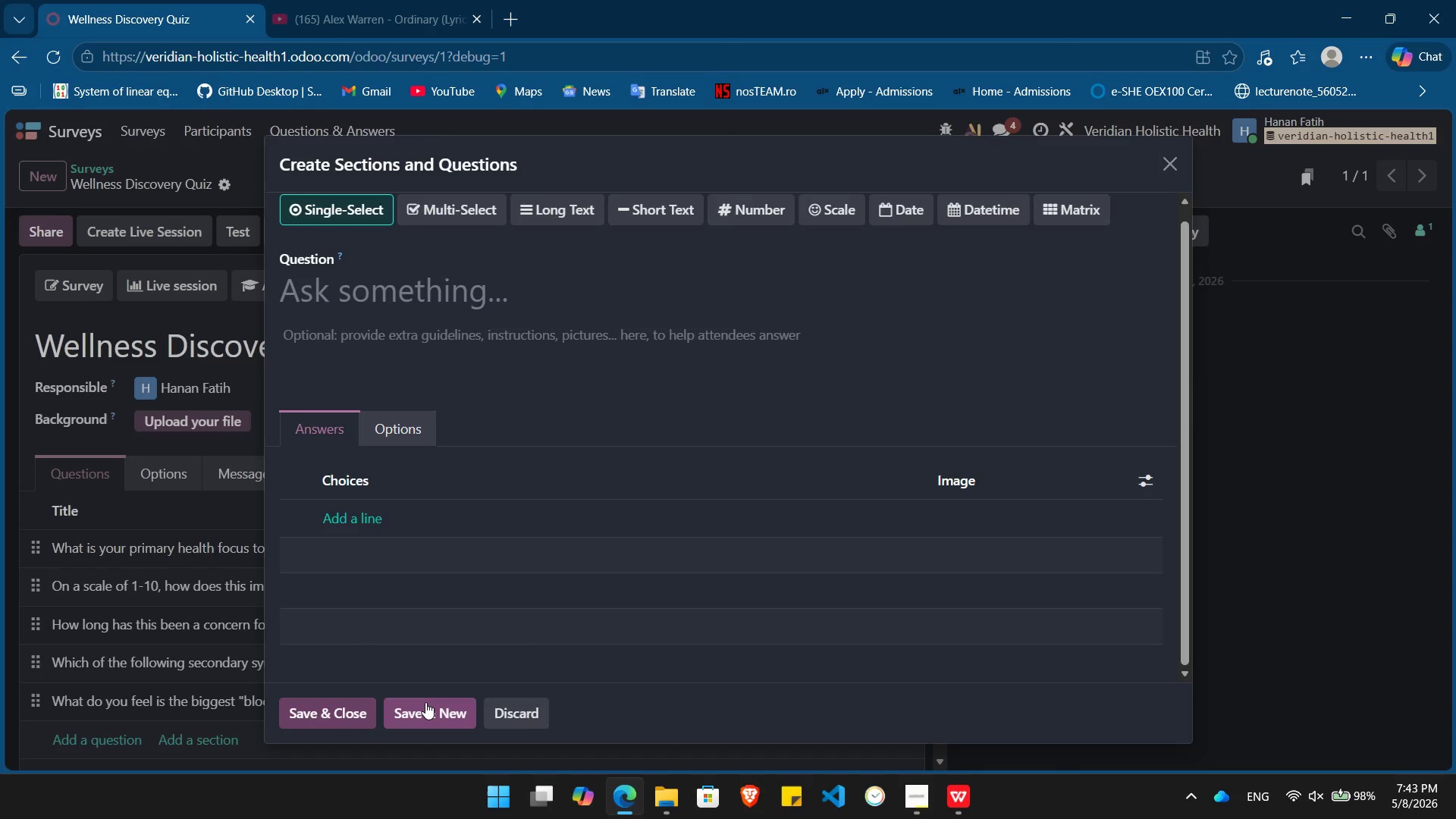 
left_click([1074, 210])
 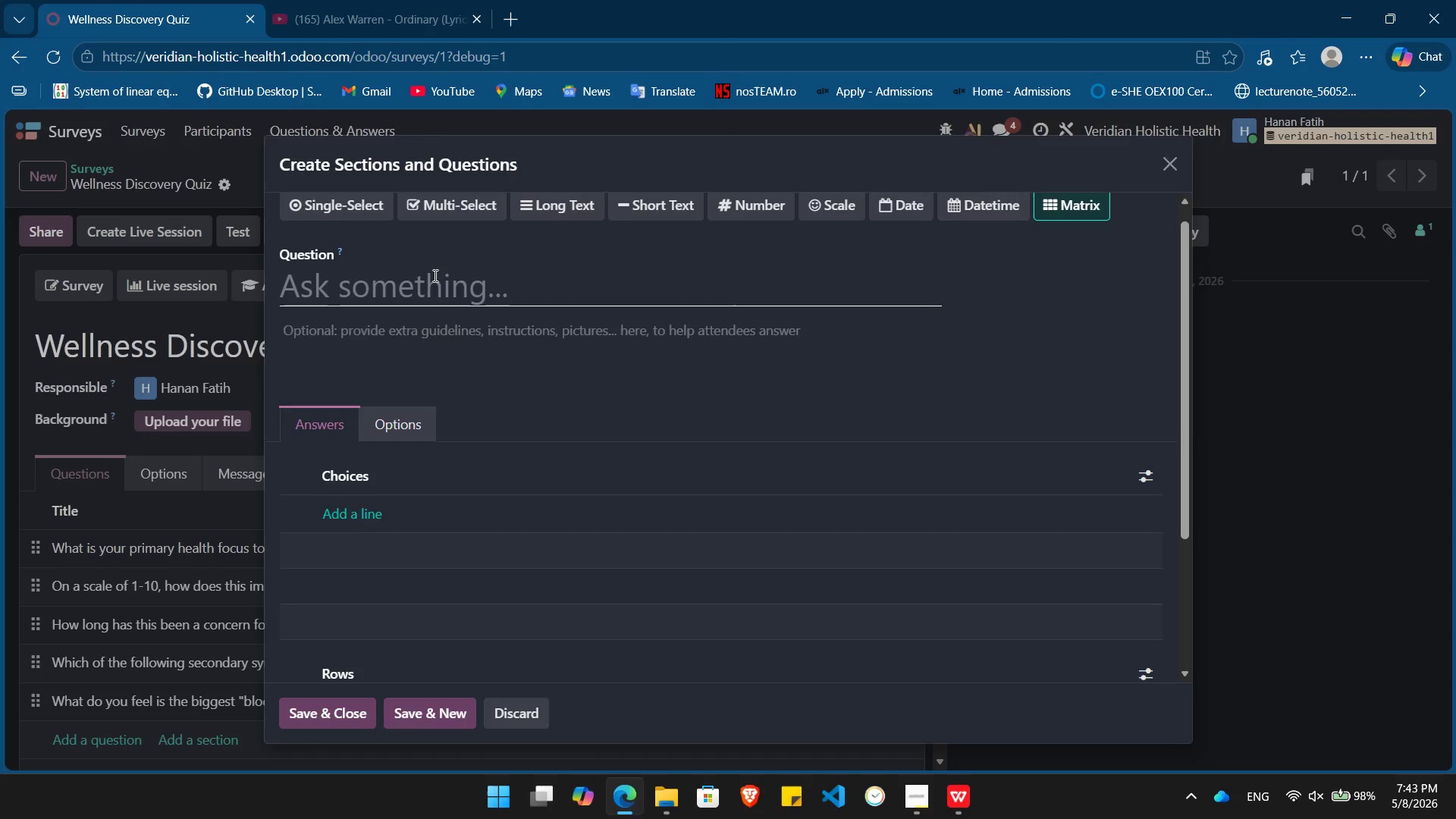 
left_click([434, 275])
 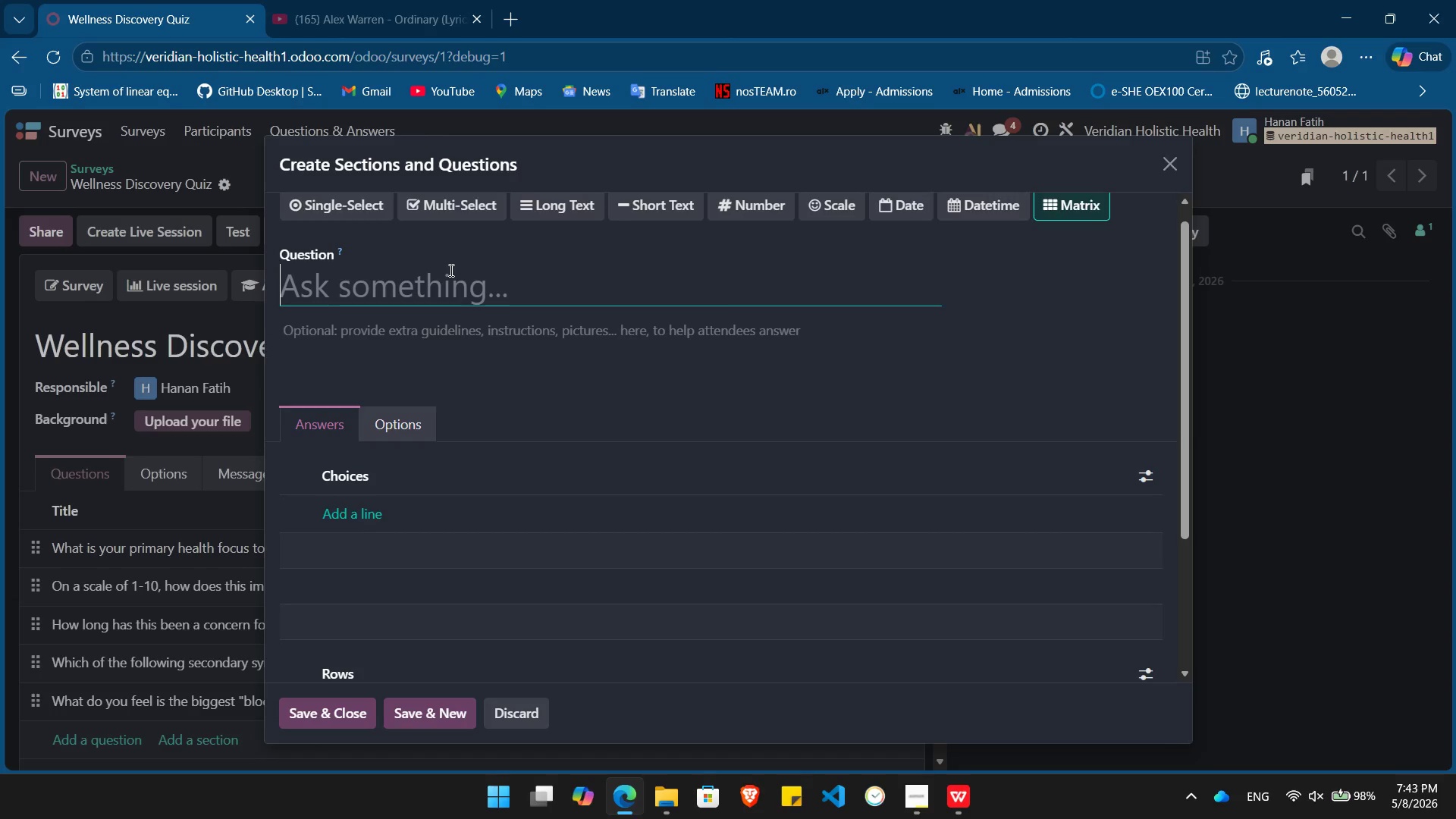 
wait(7.36)
 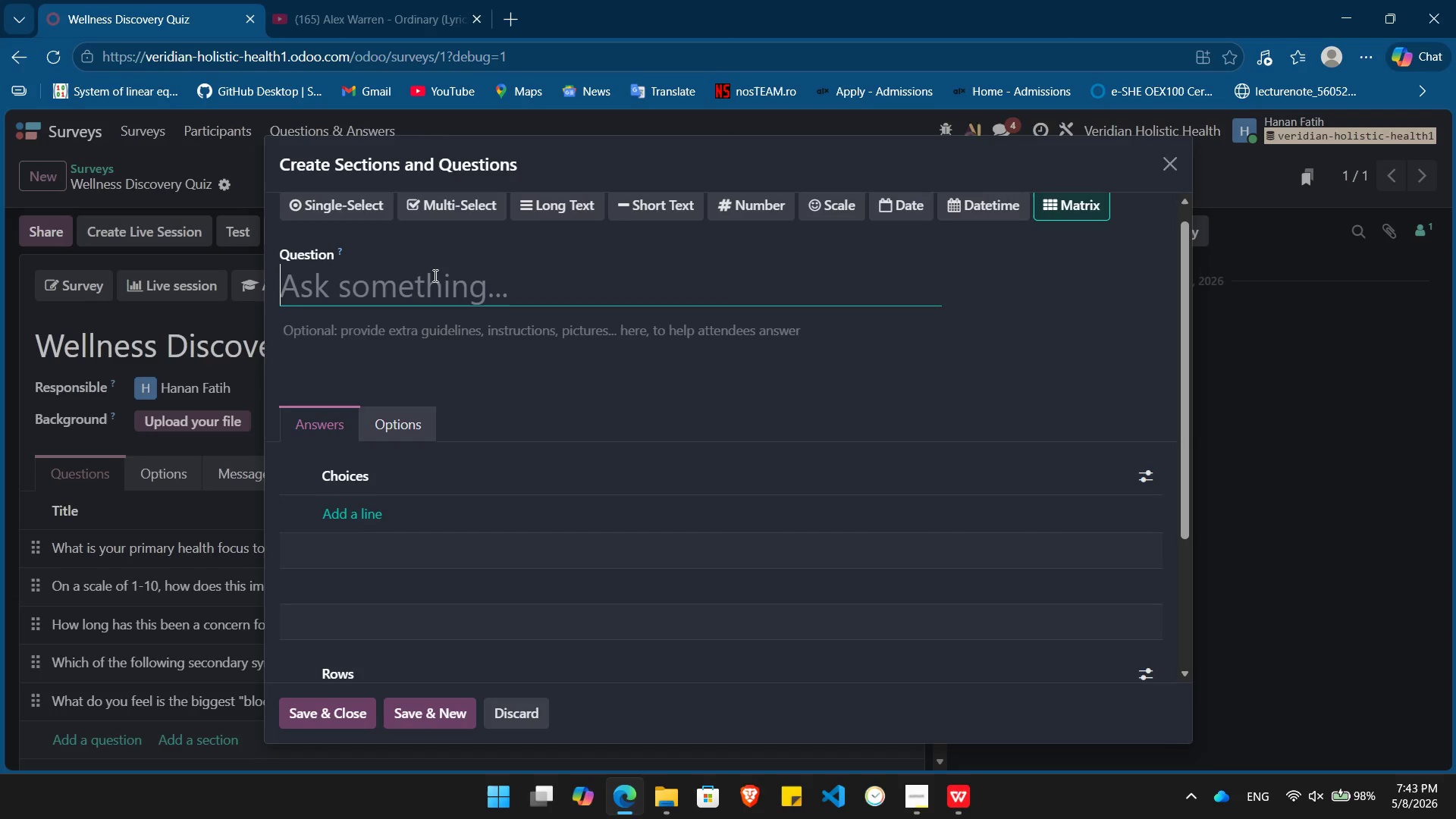 
type(How would you)
 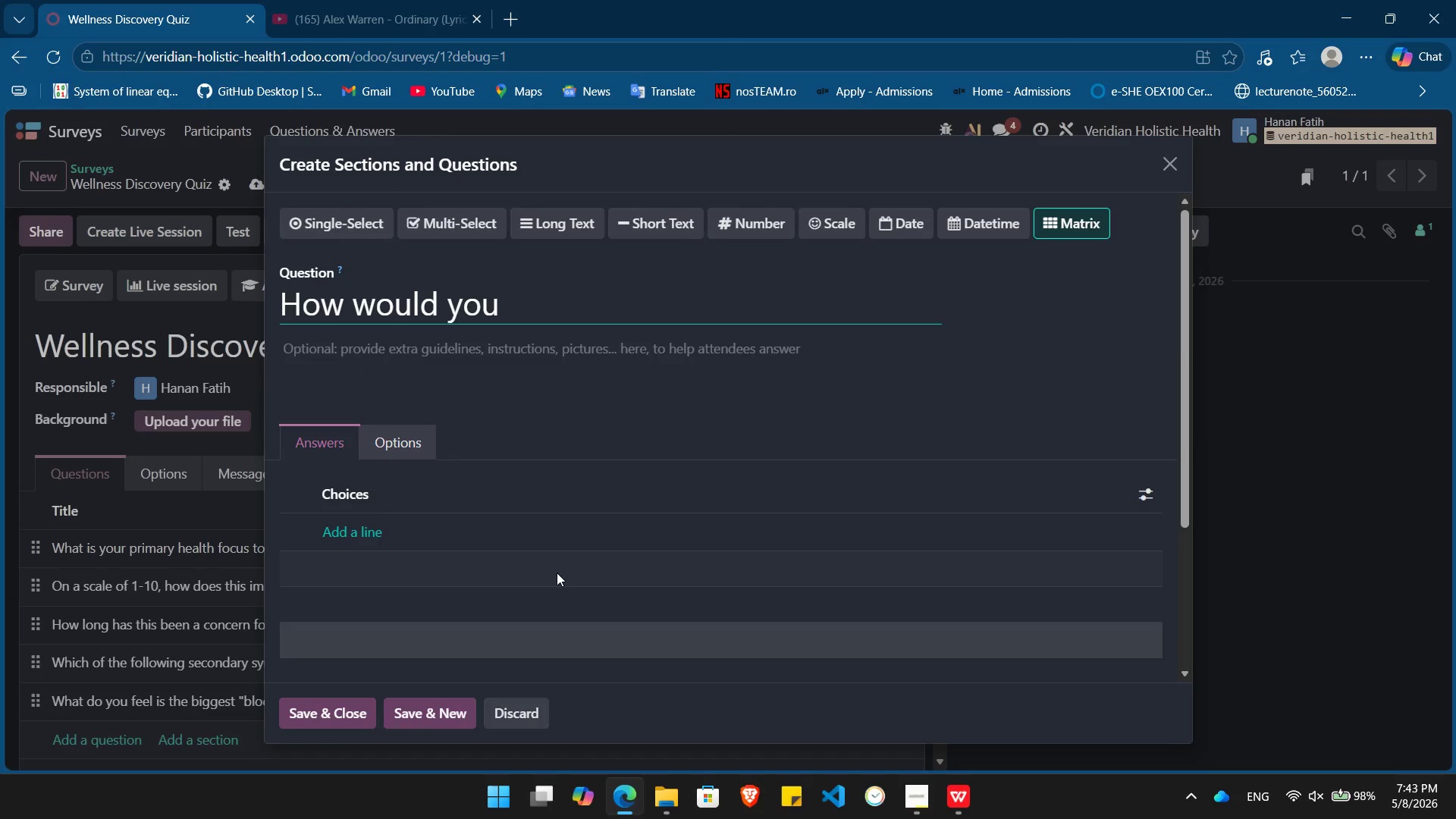 
wait(12.19)
 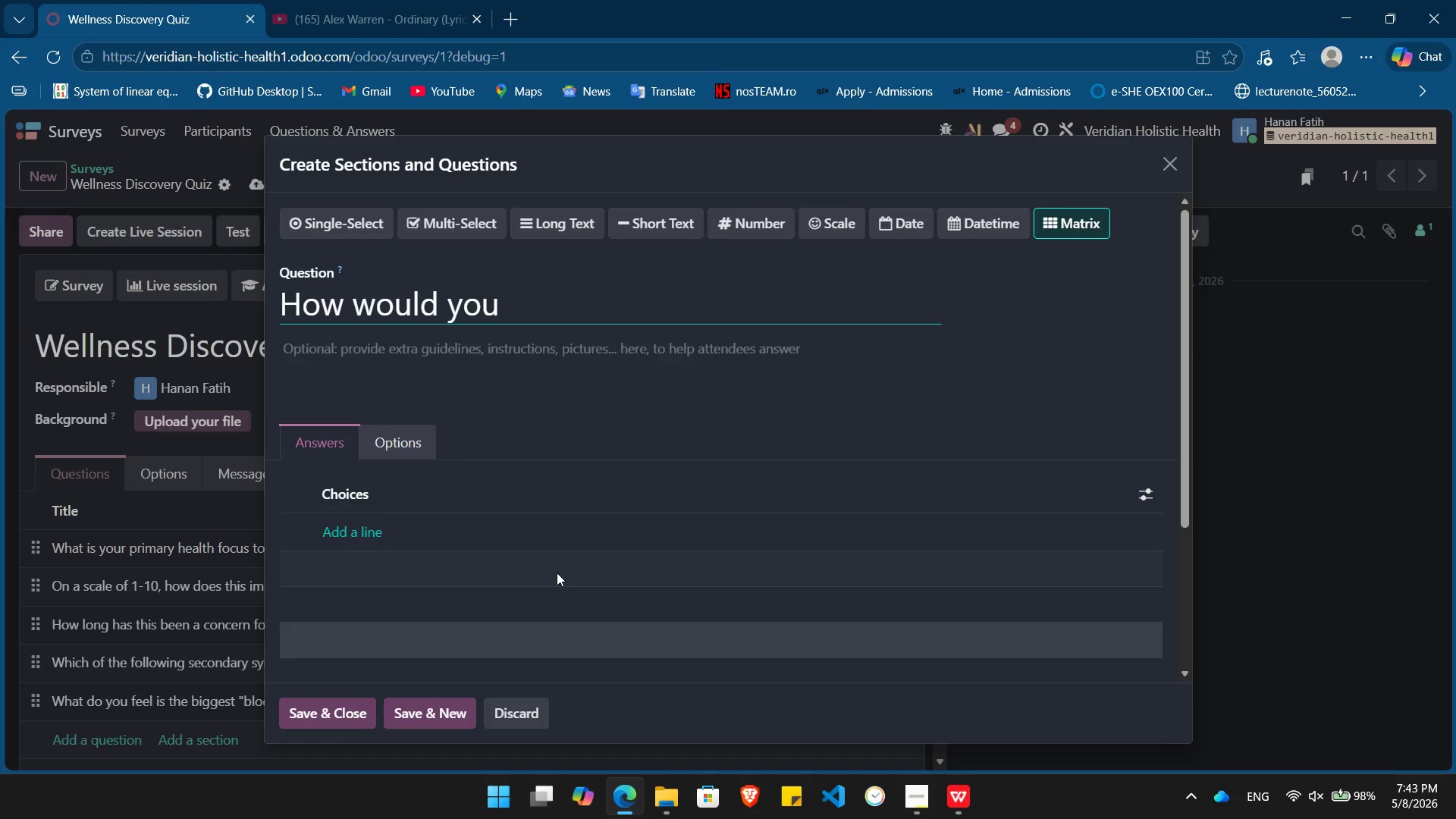 
type( rate your current consistencu with the followign)
key(Backspace)
key(Backspace)
type(ng?)
 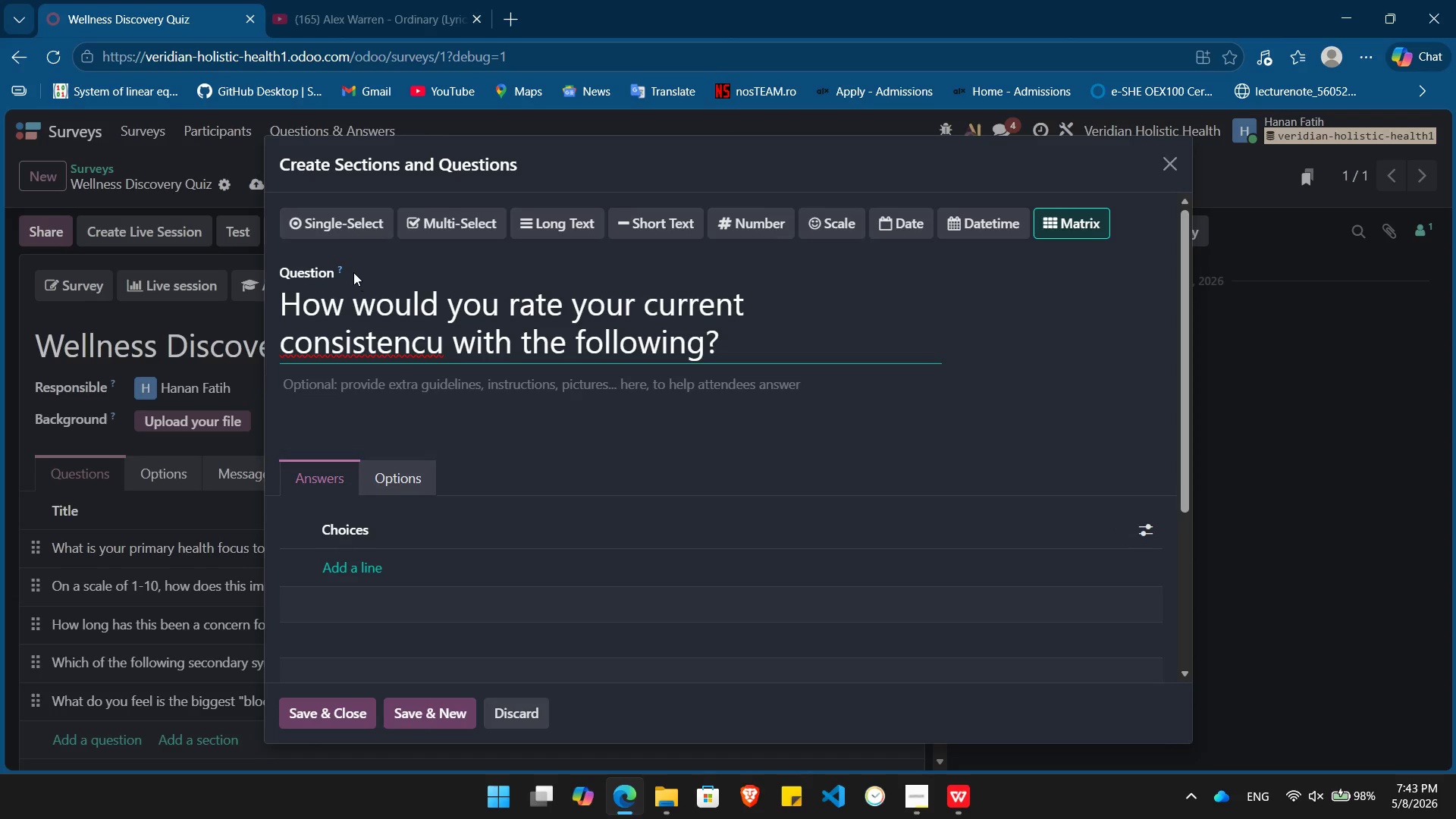 
left_click([430, 347])
 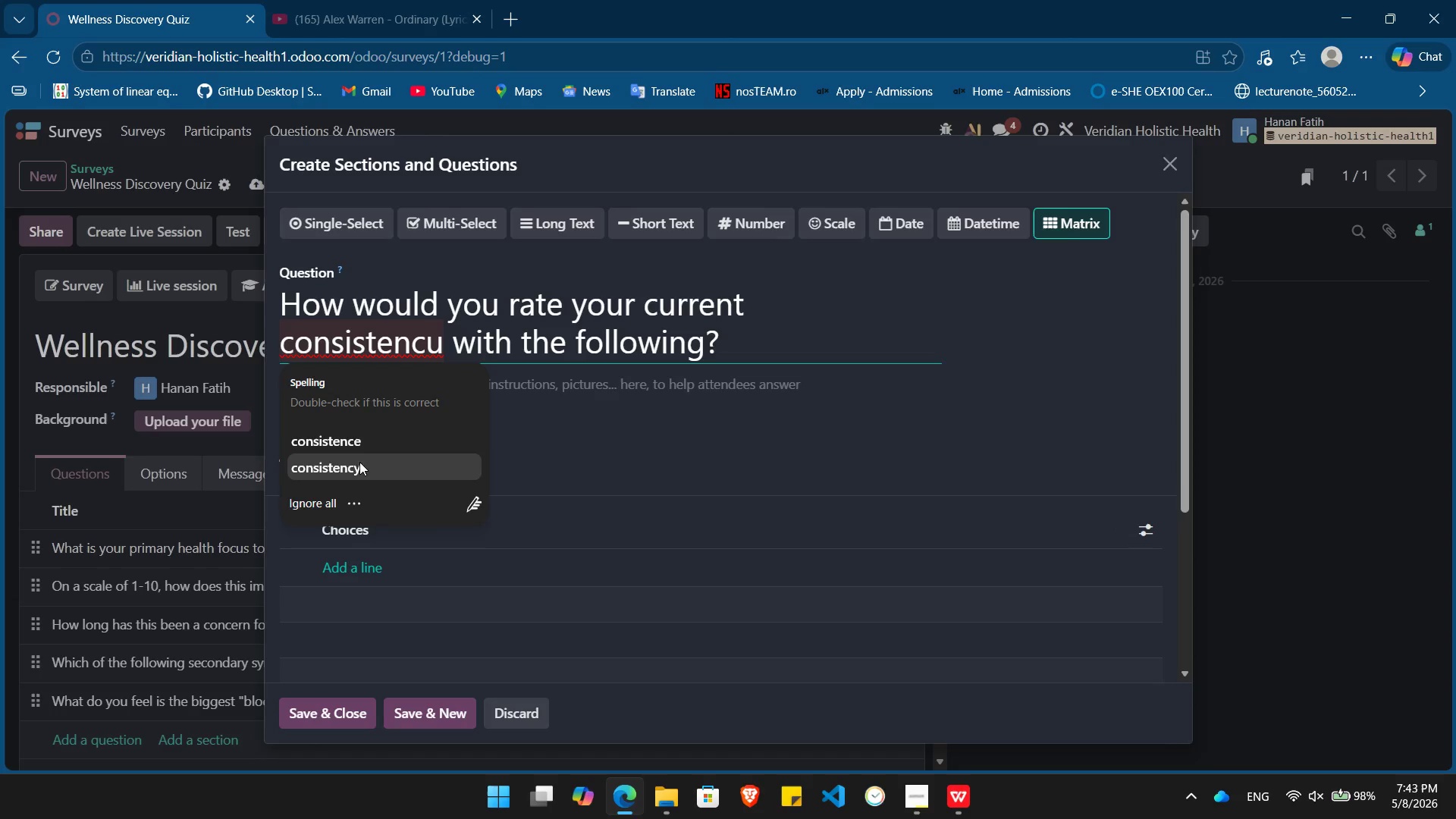 
left_click([365, 478])
 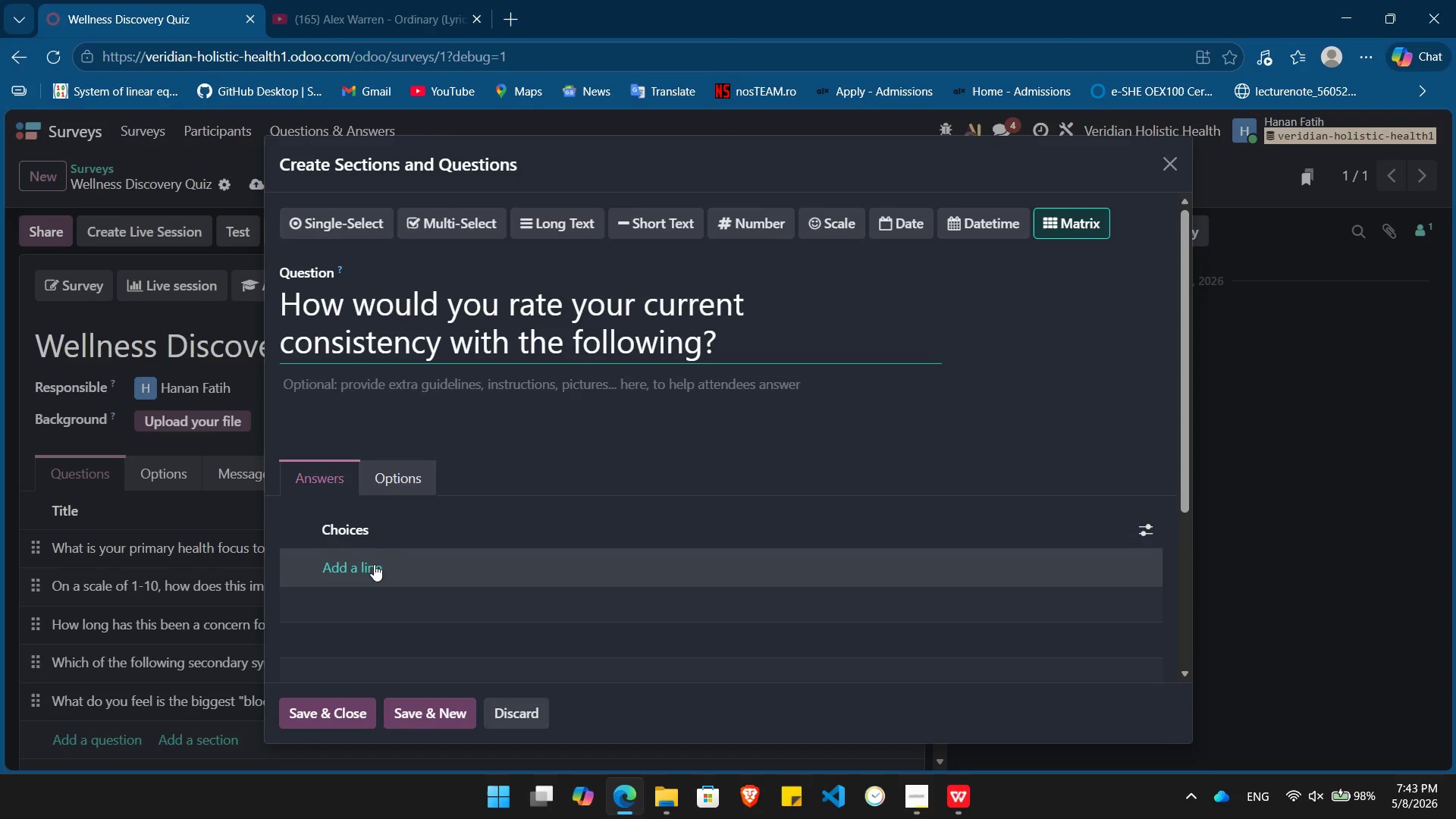 
left_click([356, 572])
 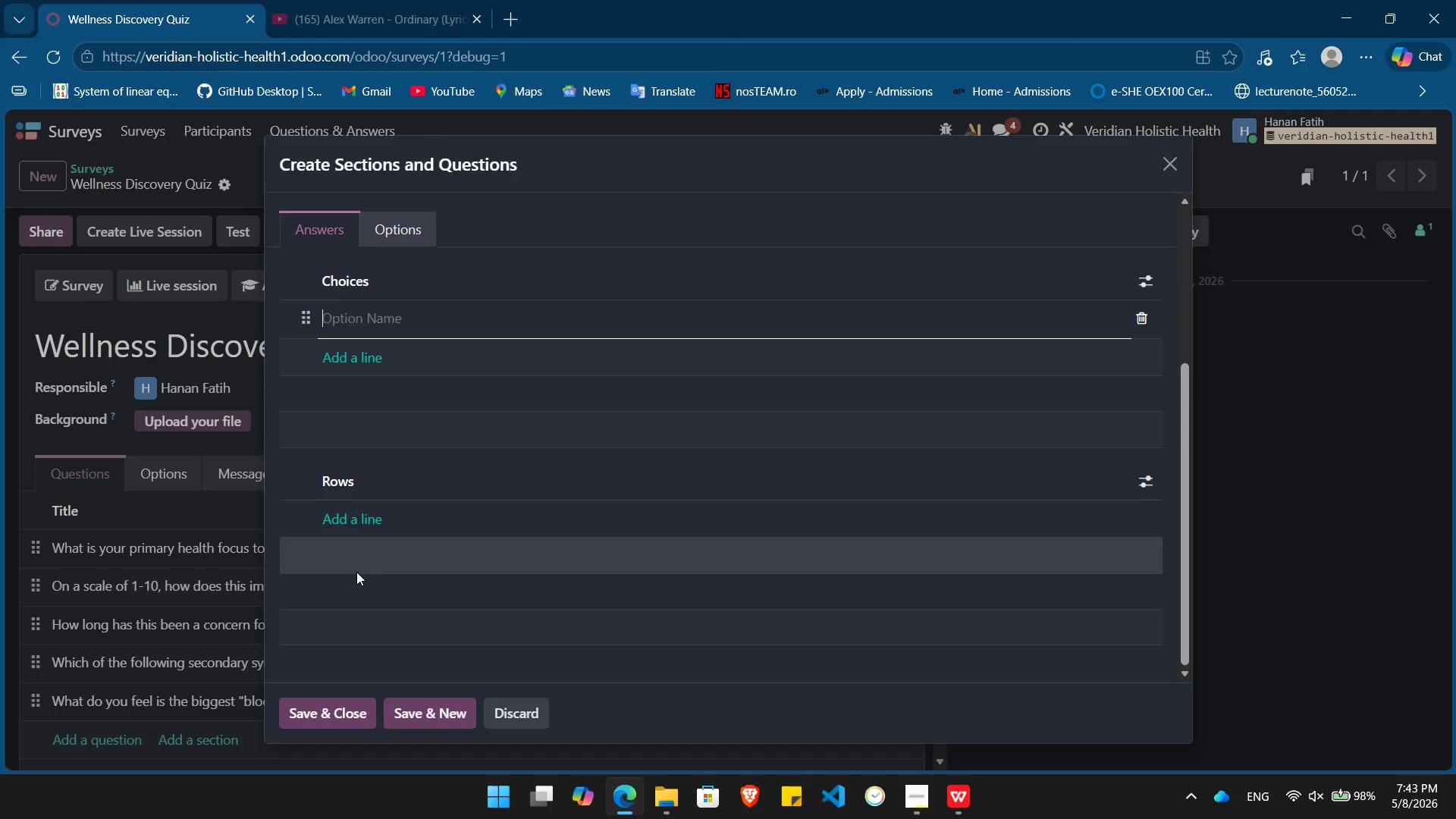 
type(Rarely)
 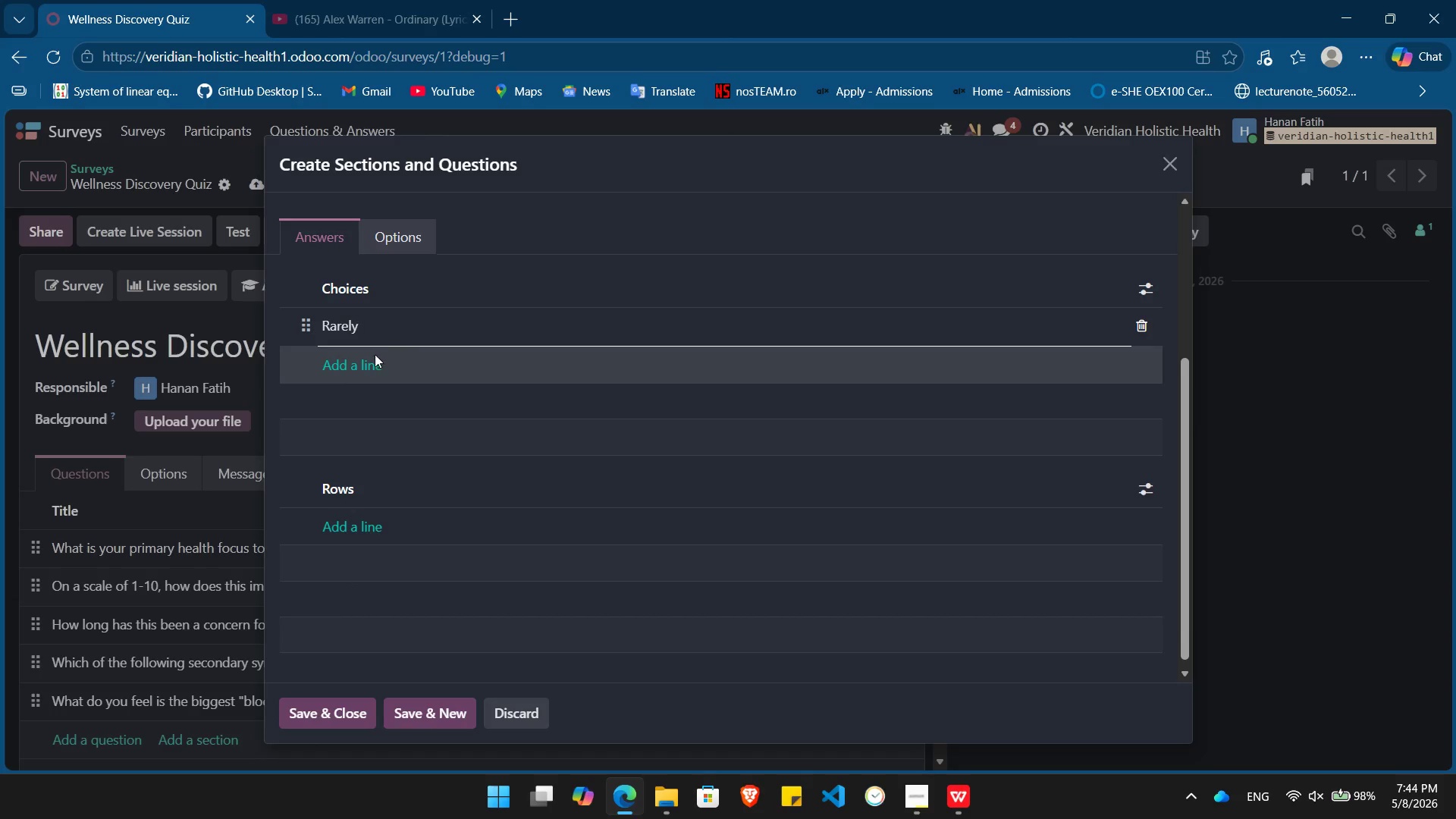 
left_click([353, 366])
 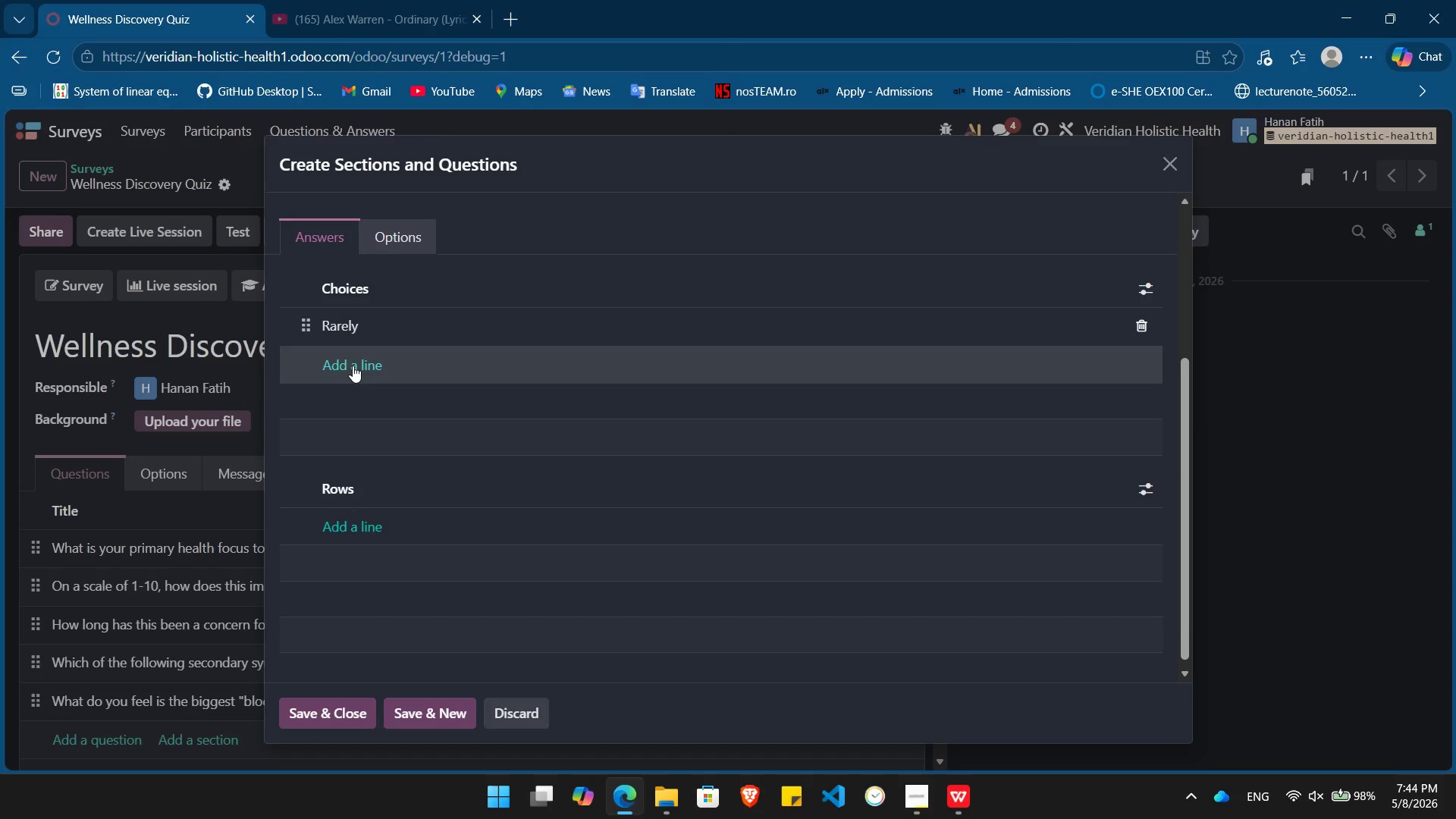 
type(Sm)
key(Backspace)
type(ometimes)
 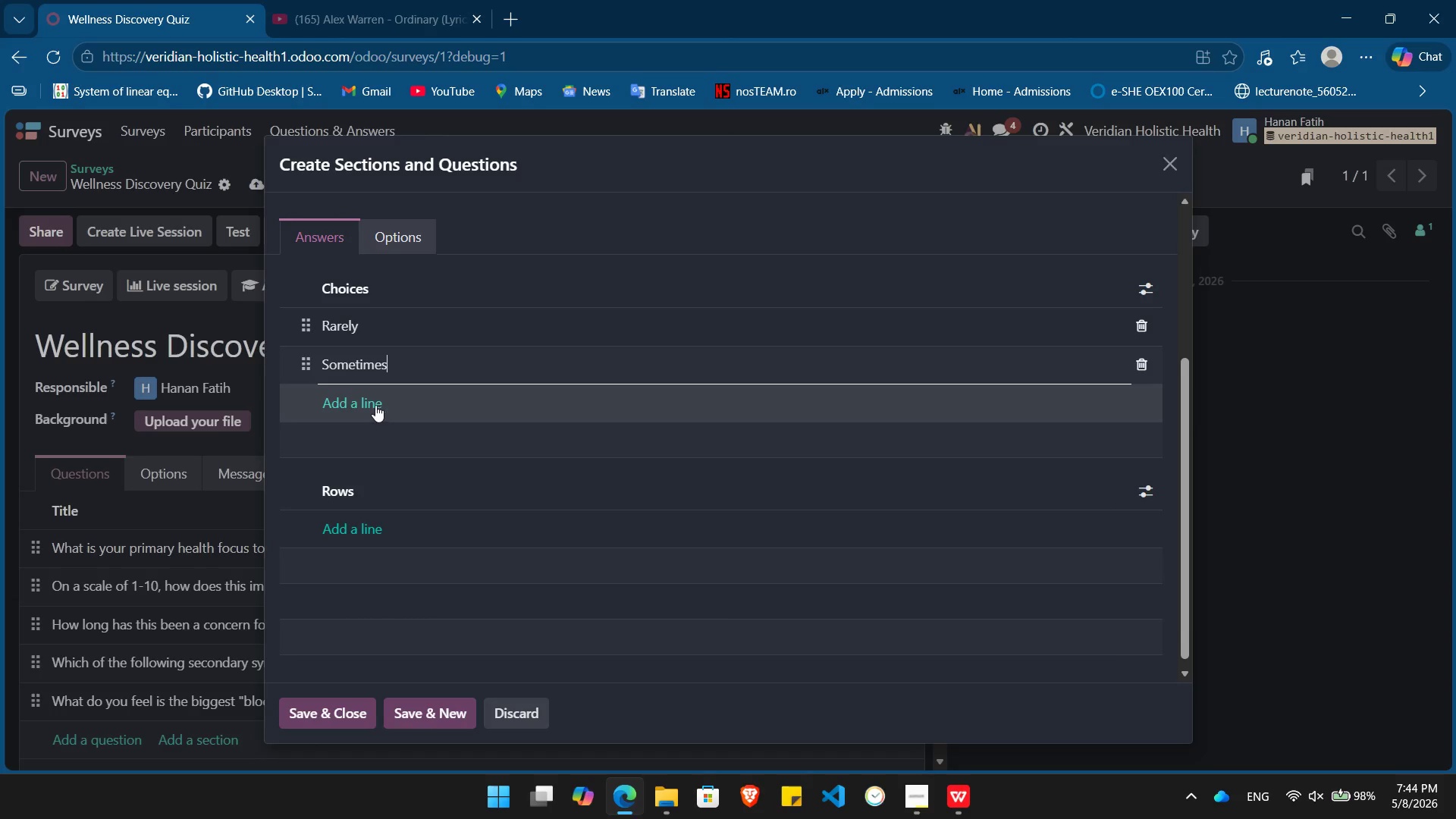 
left_click([375, 405])
 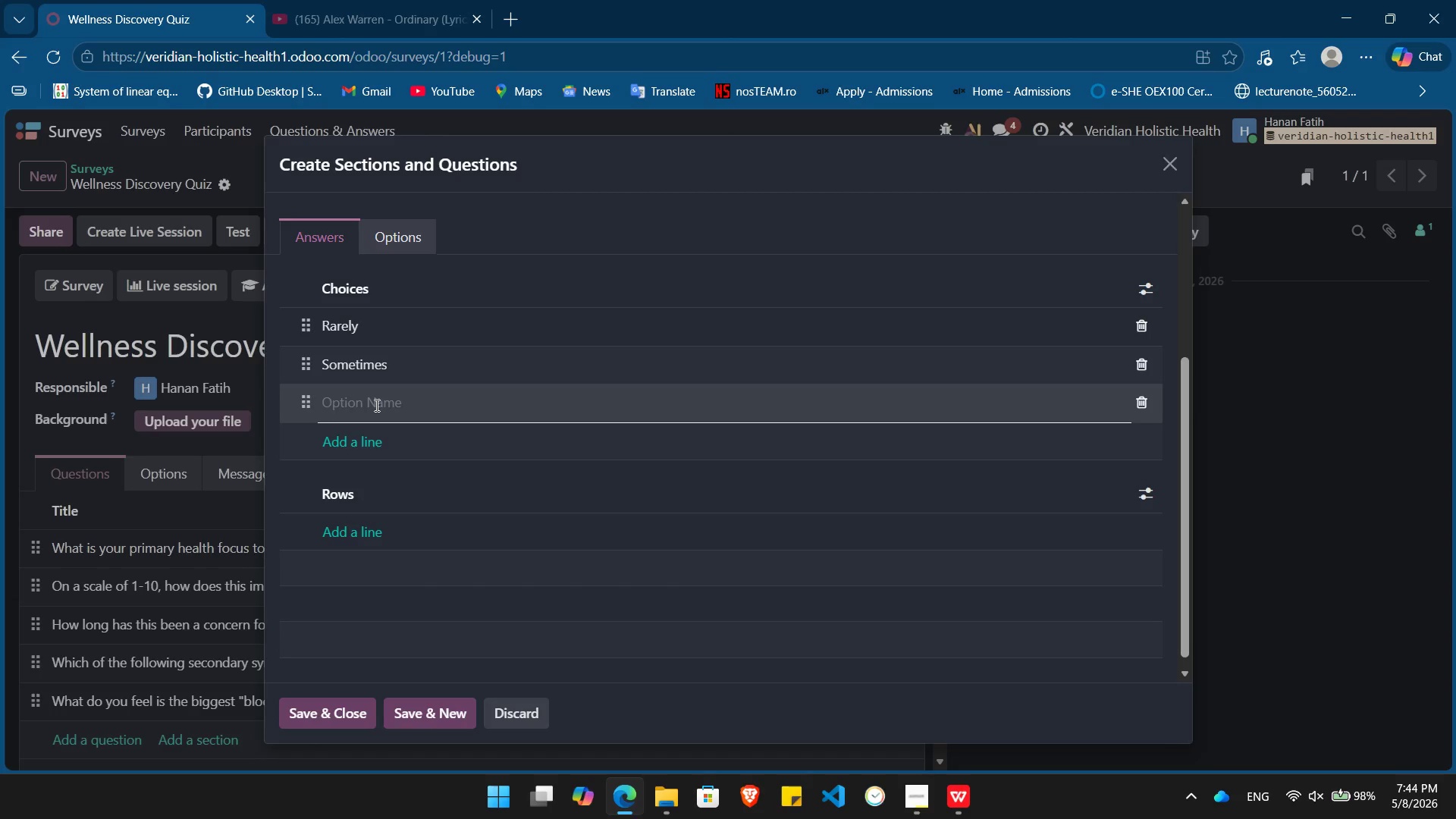 
type(Consistently)
 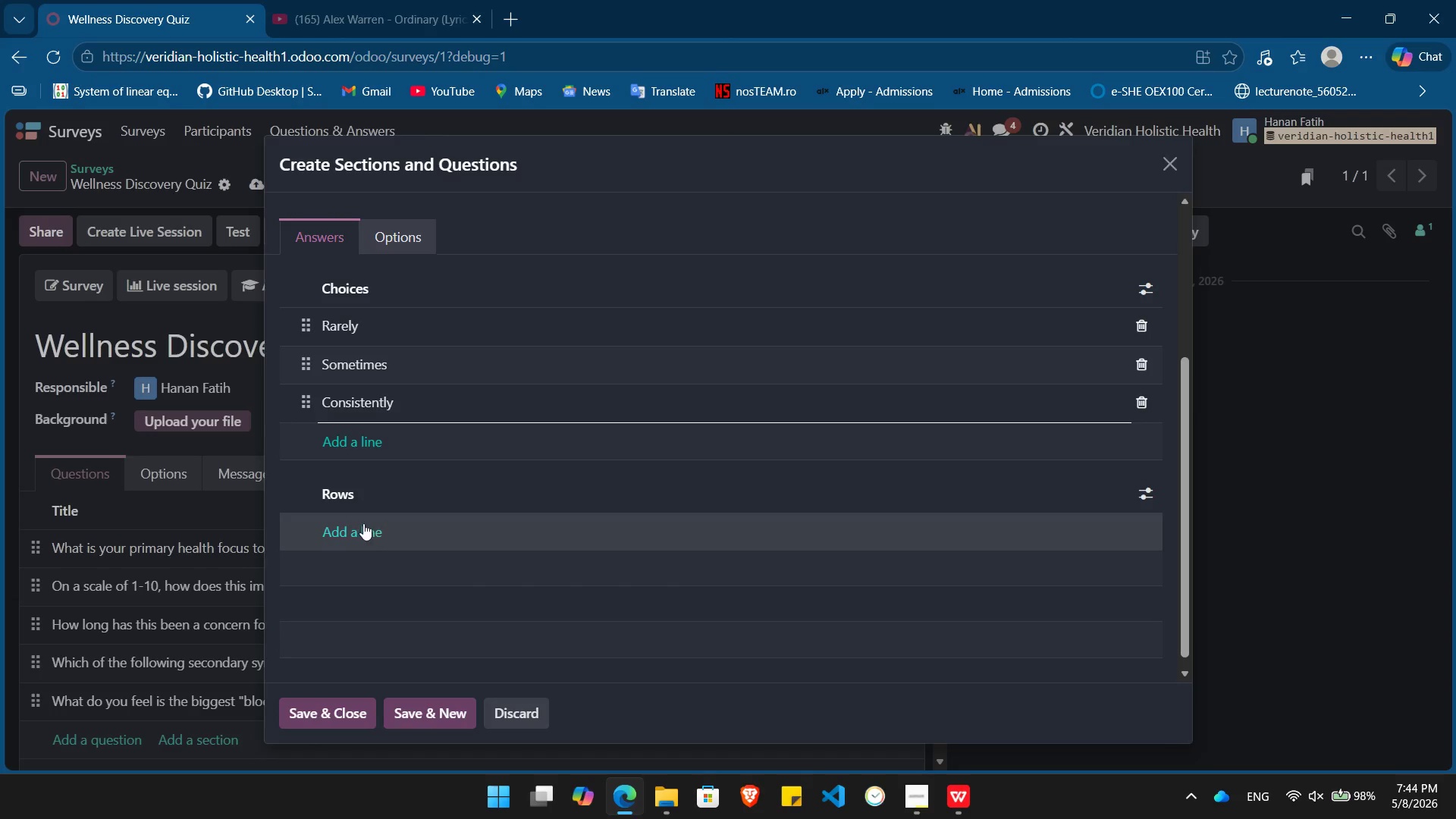 
left_click([363, 523])
 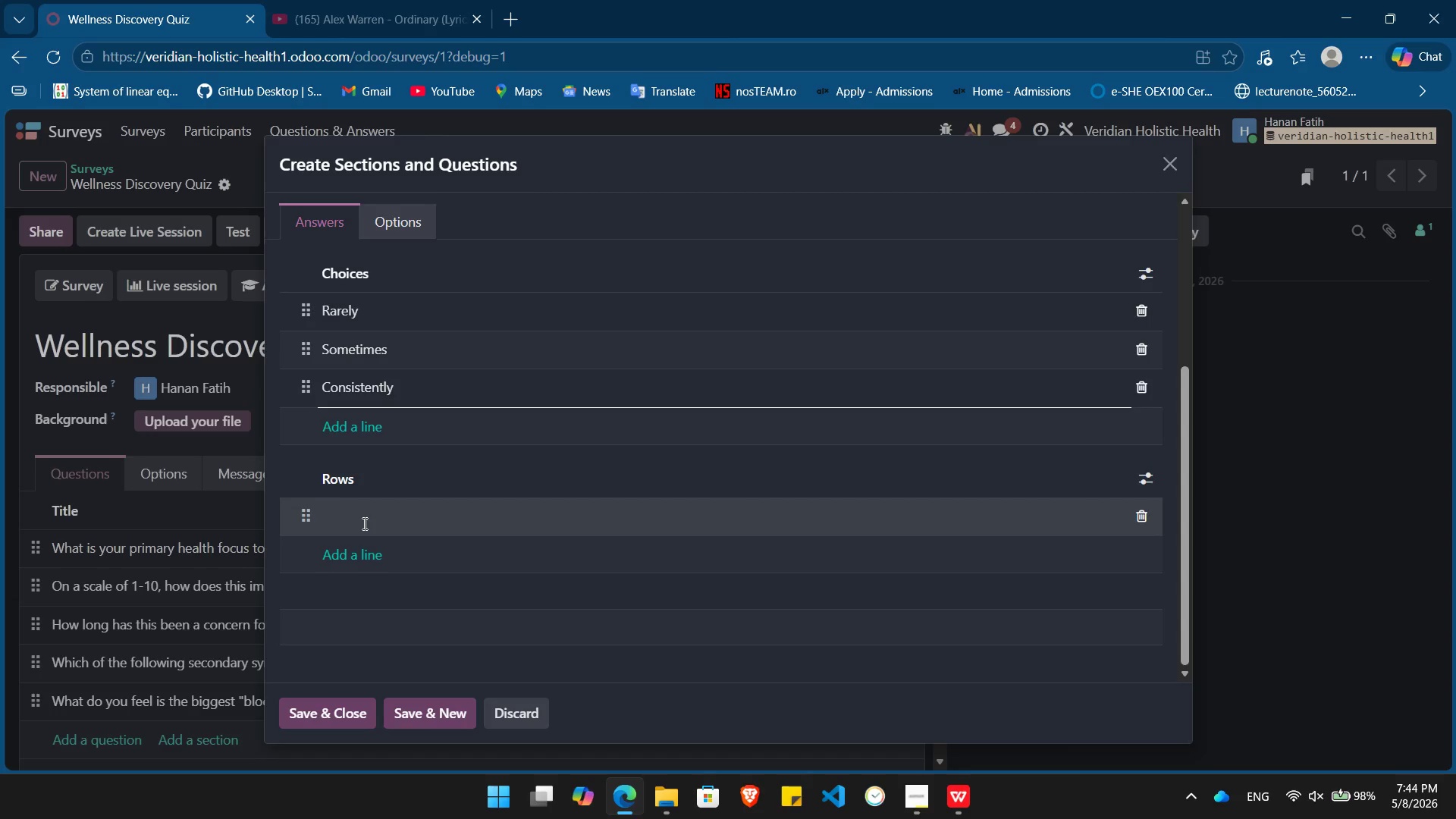 
type(Hydration & Nutrition)
 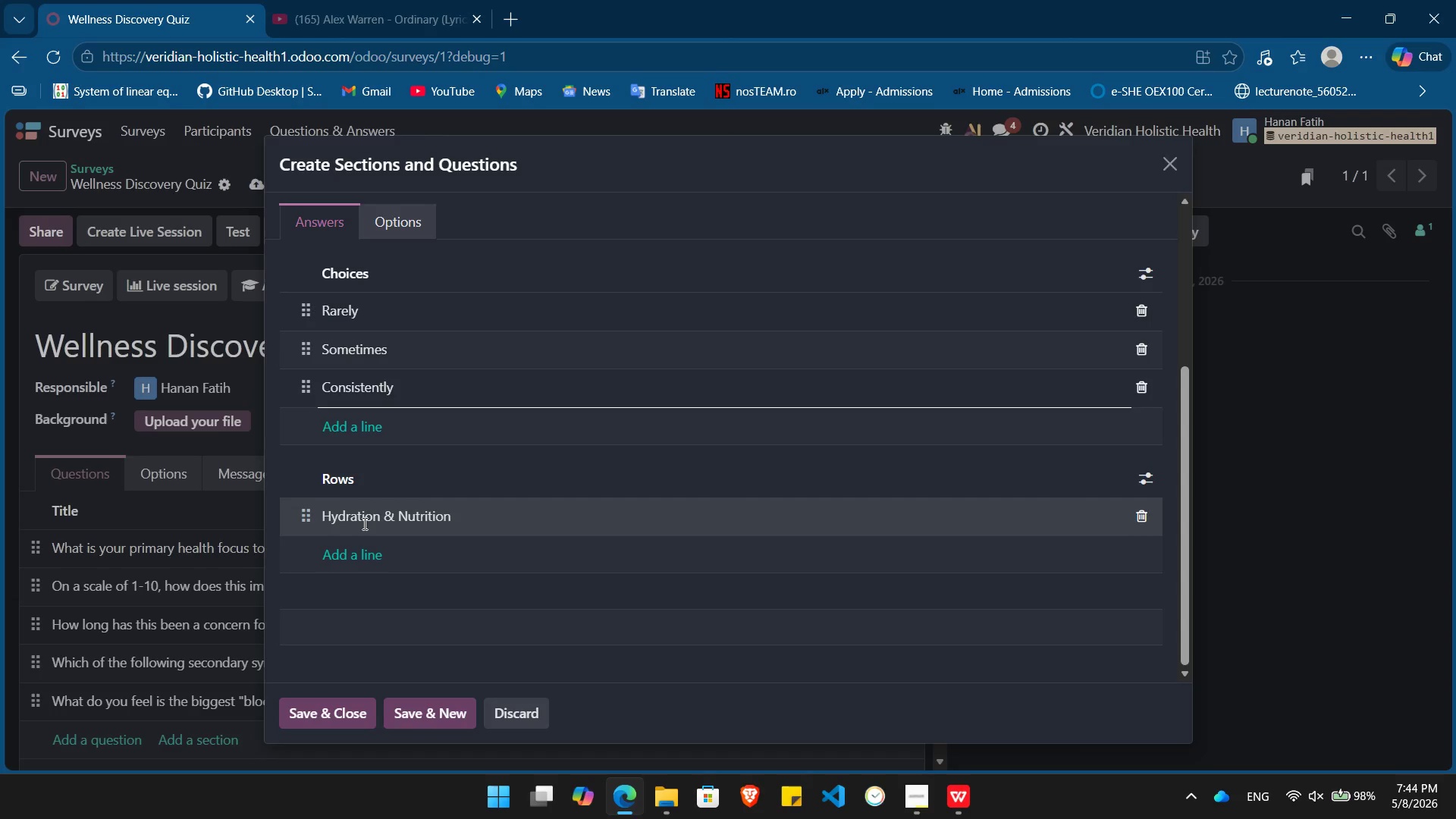 
left_click([359, 551])
 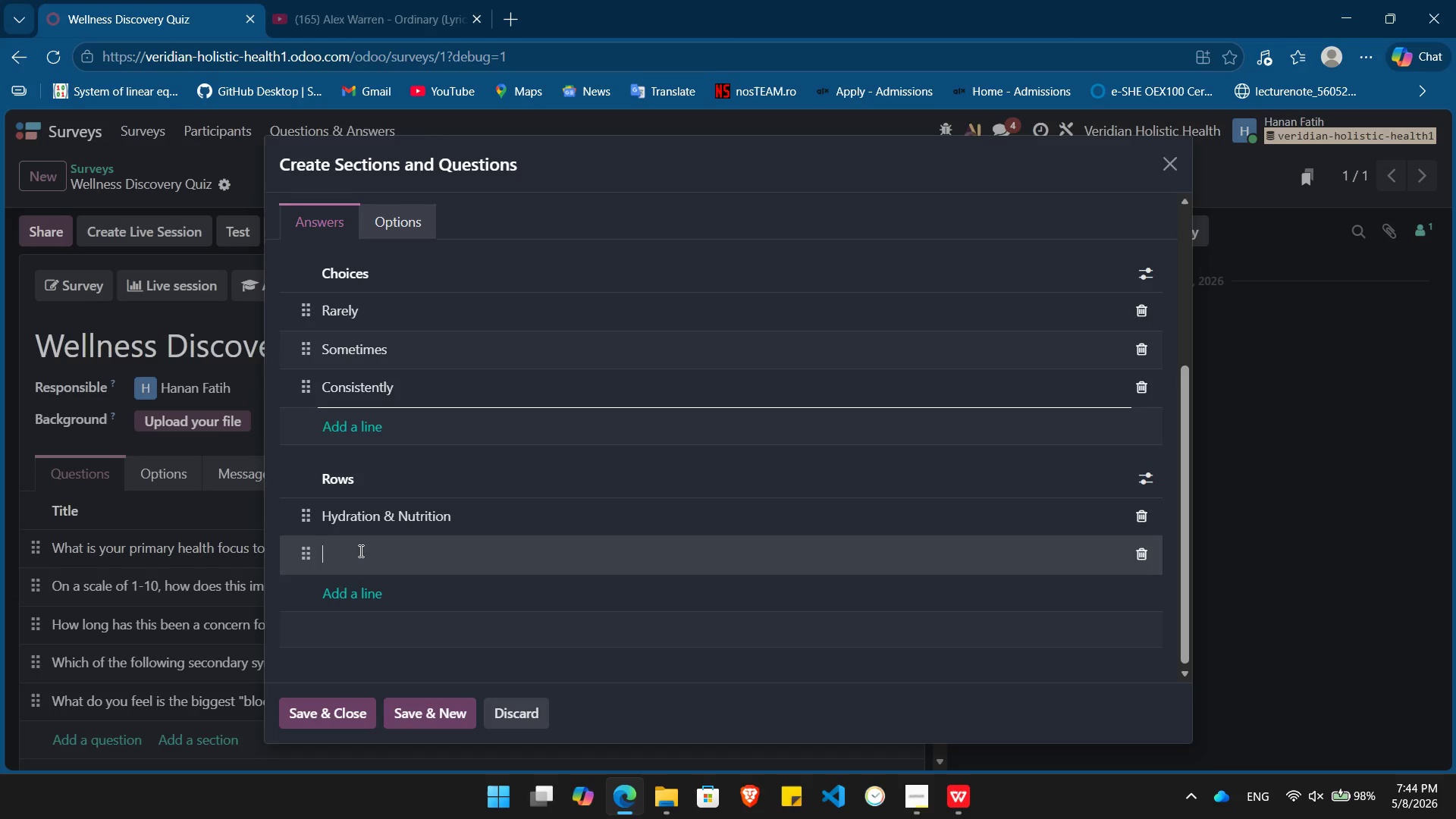 
type(Movement / Excer)
key(Backspace)
key(Backspace)
key(Backspace)
type(ercise)
 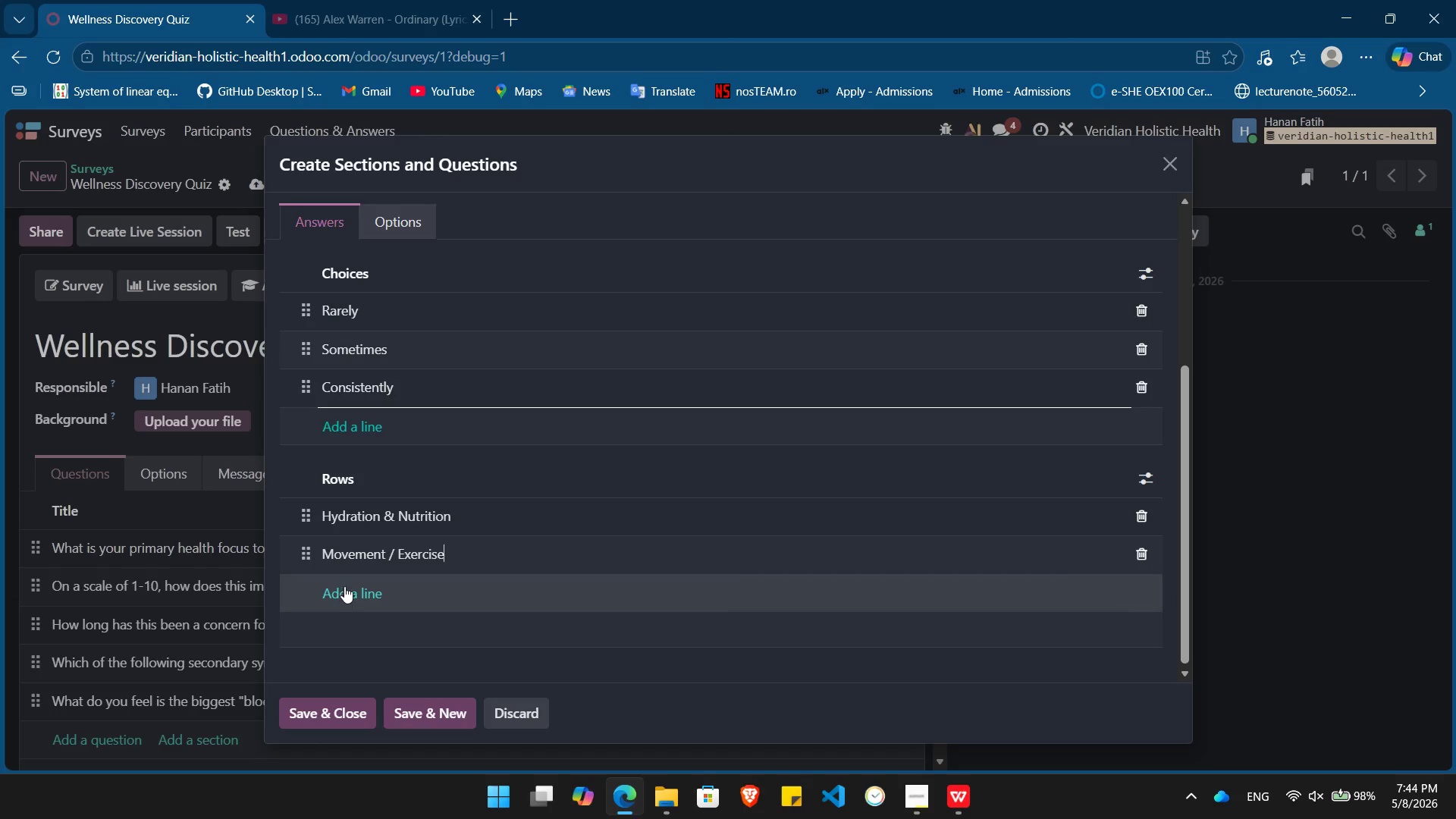 
left_click([344, 585])
 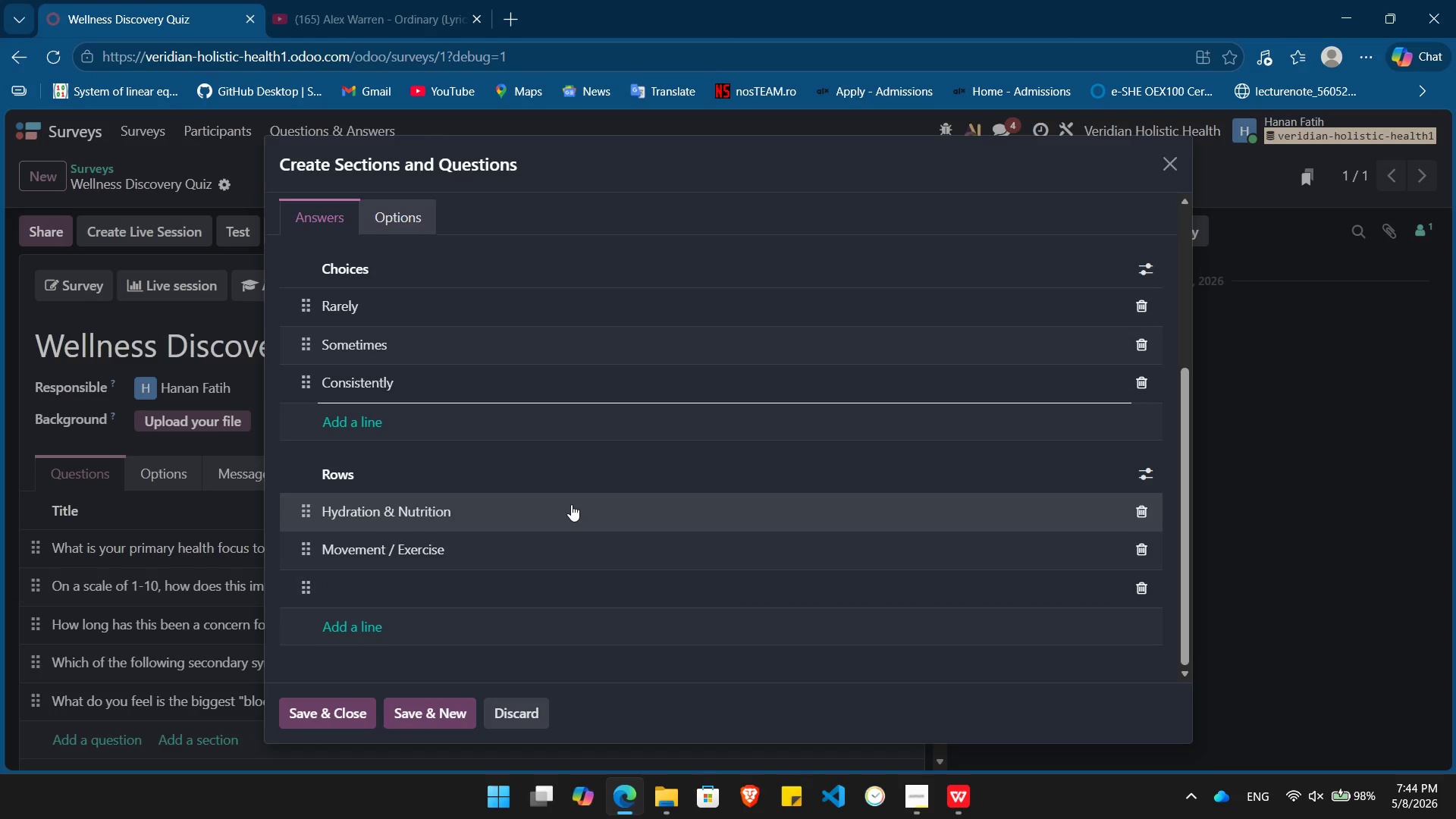 
type(Stress Management ()
key(Backspace)
key(Backspace)
 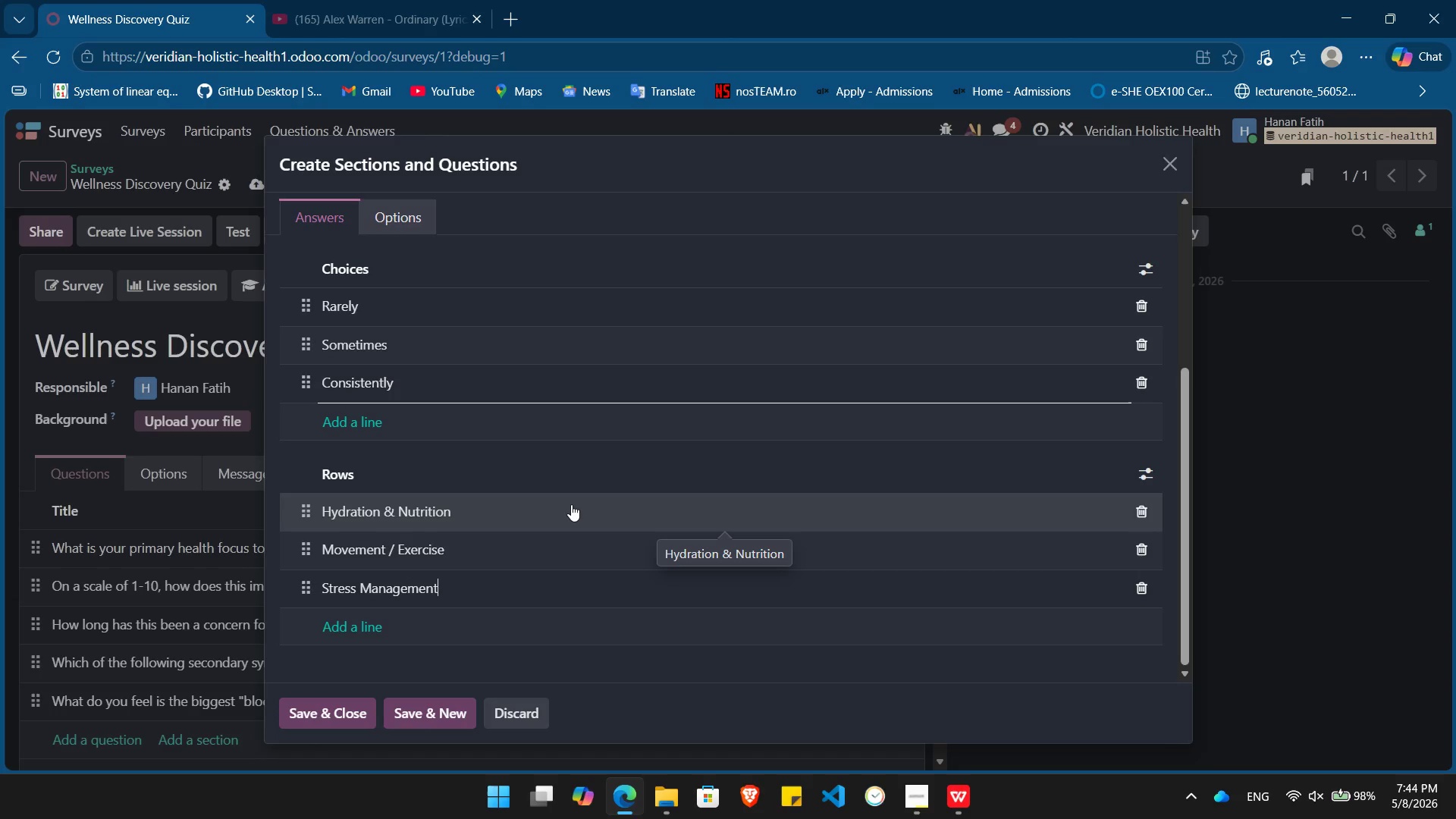 
type( (eg. Meditation)
 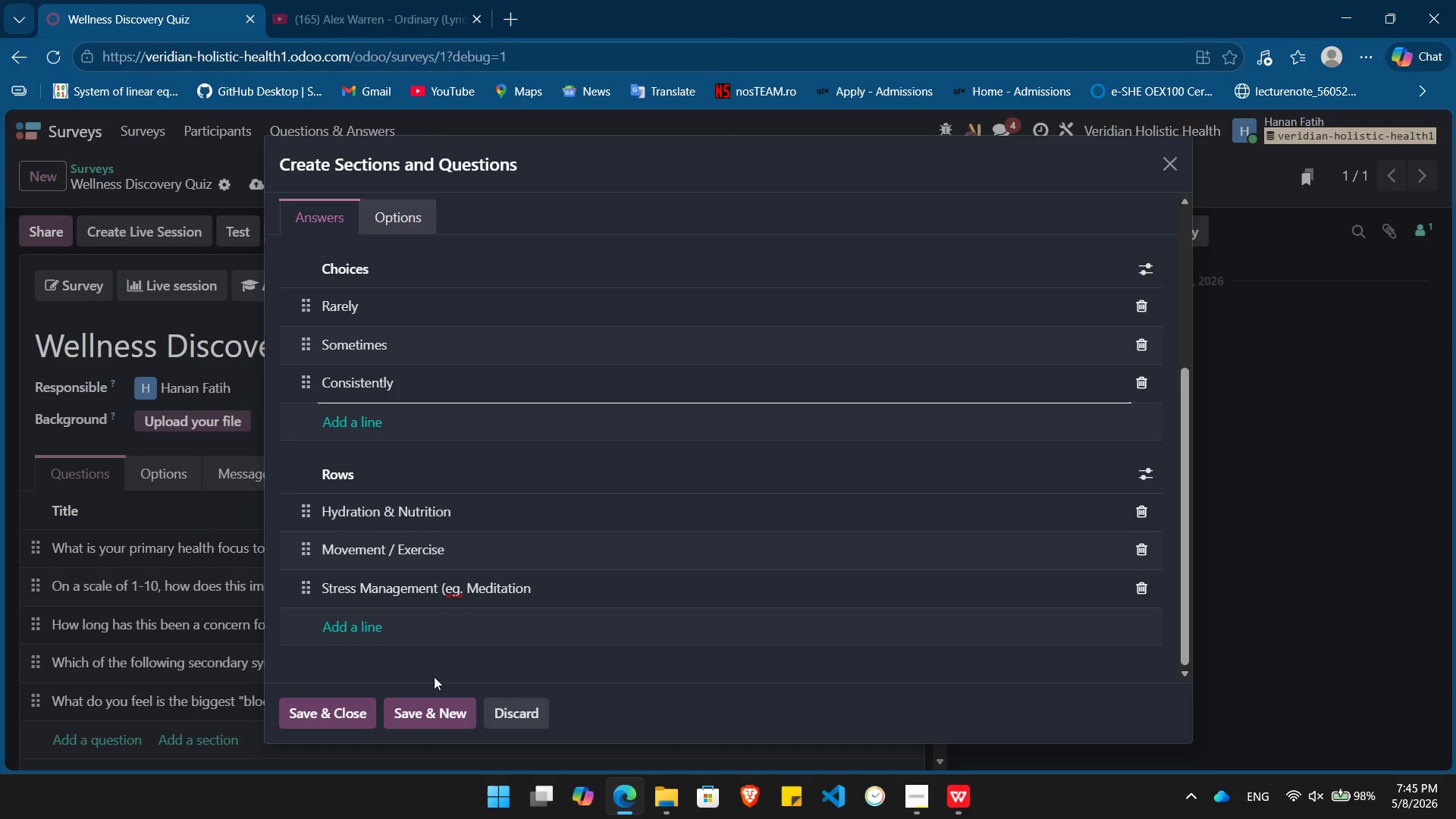 
left_click([466, 587])
 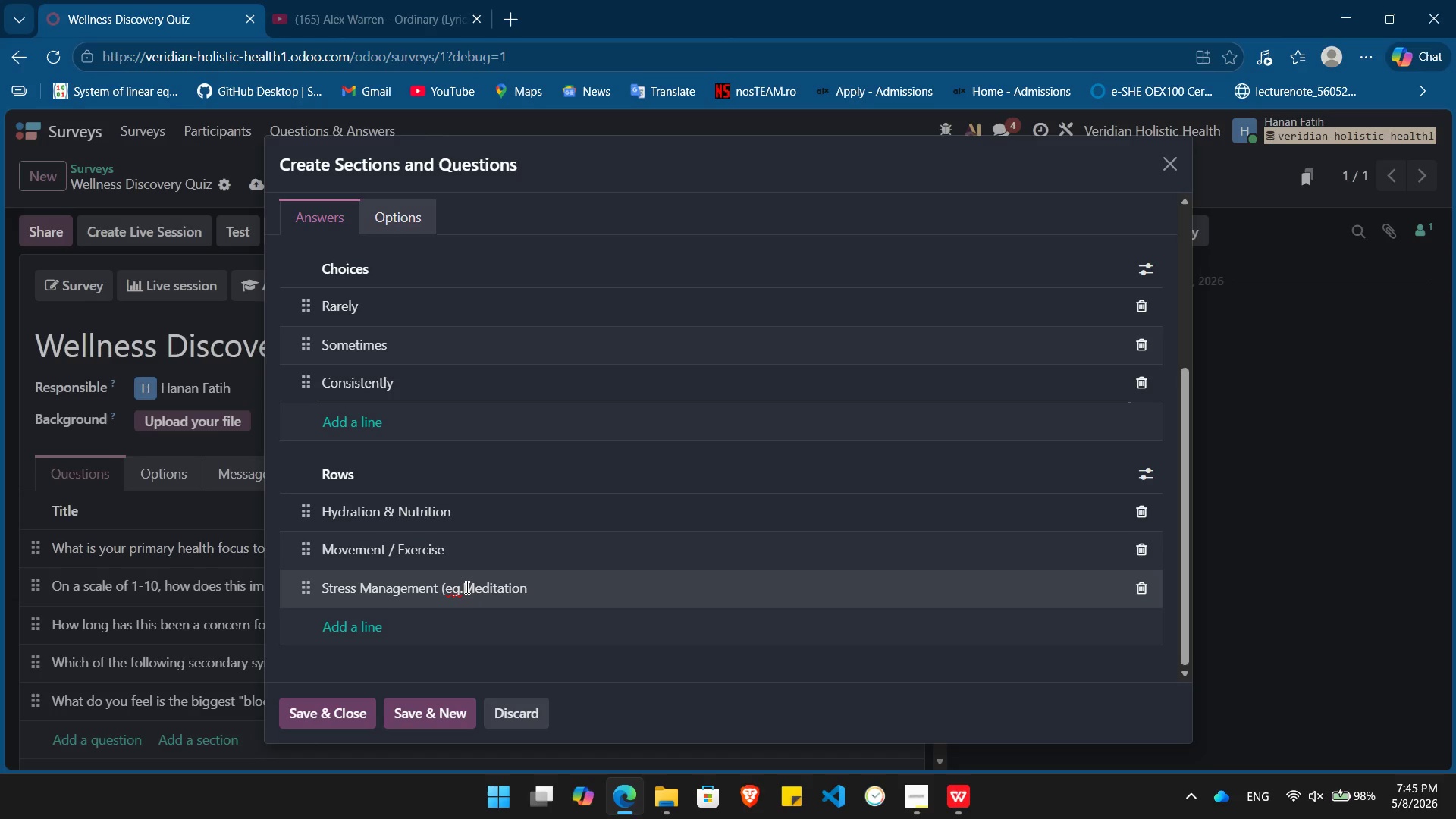 
key(Backspace)
key(Backspace)
key(Backspace)
key(Backspace)
type([End], Breathwork )
key(Backspace)
type(, etc))
 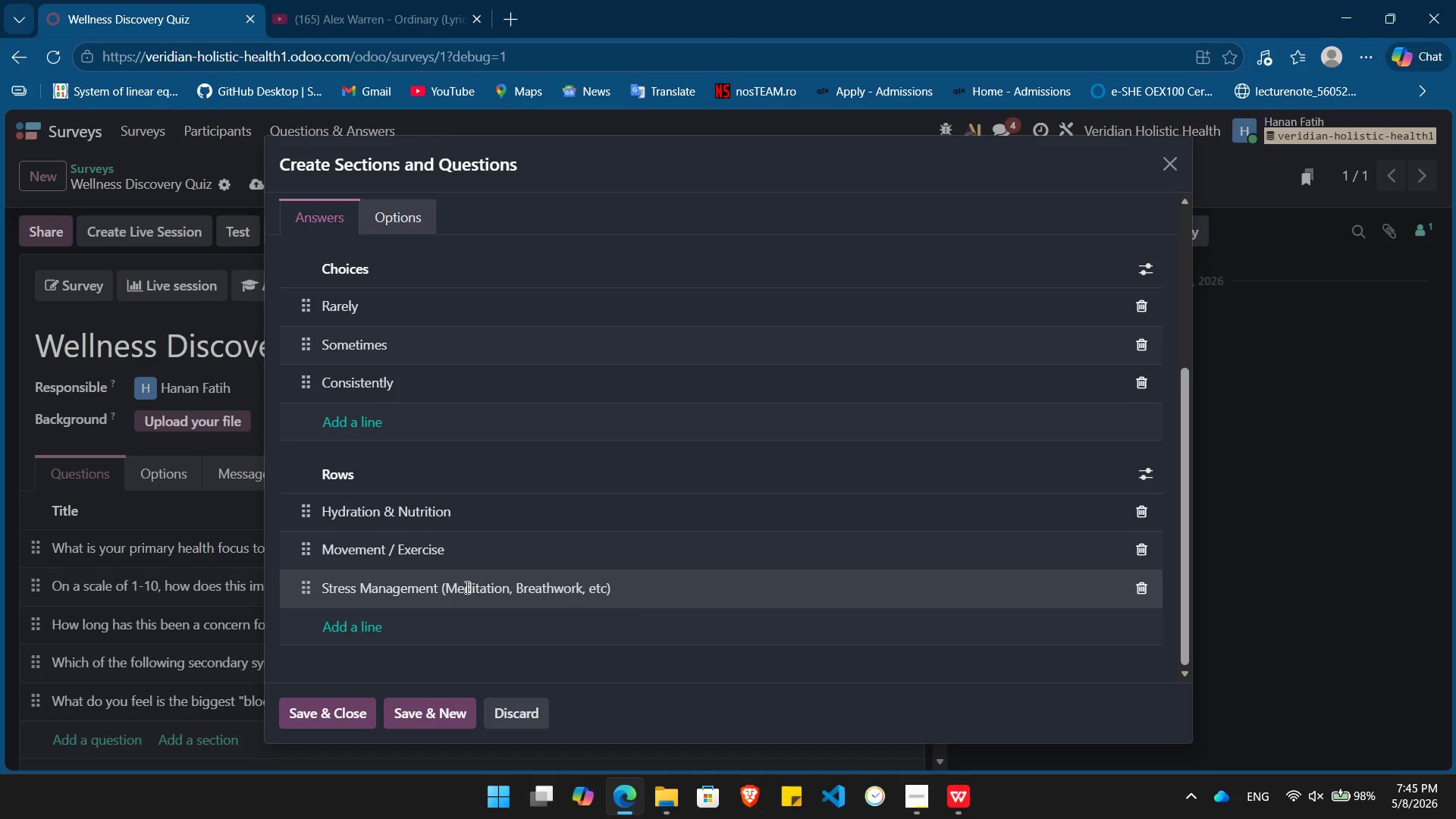 
left_click([452, 708])
 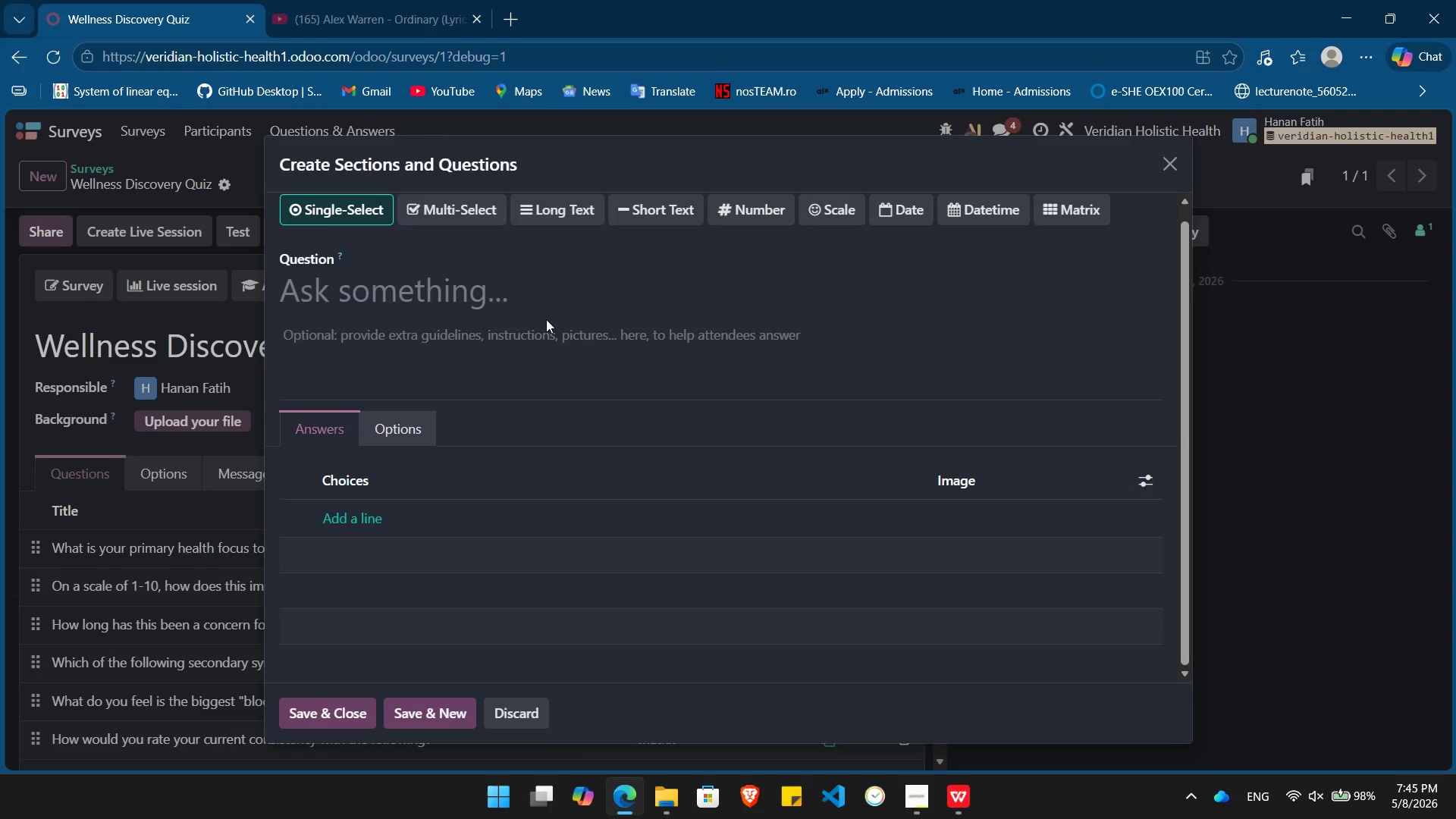 
left_click([494, 294])
 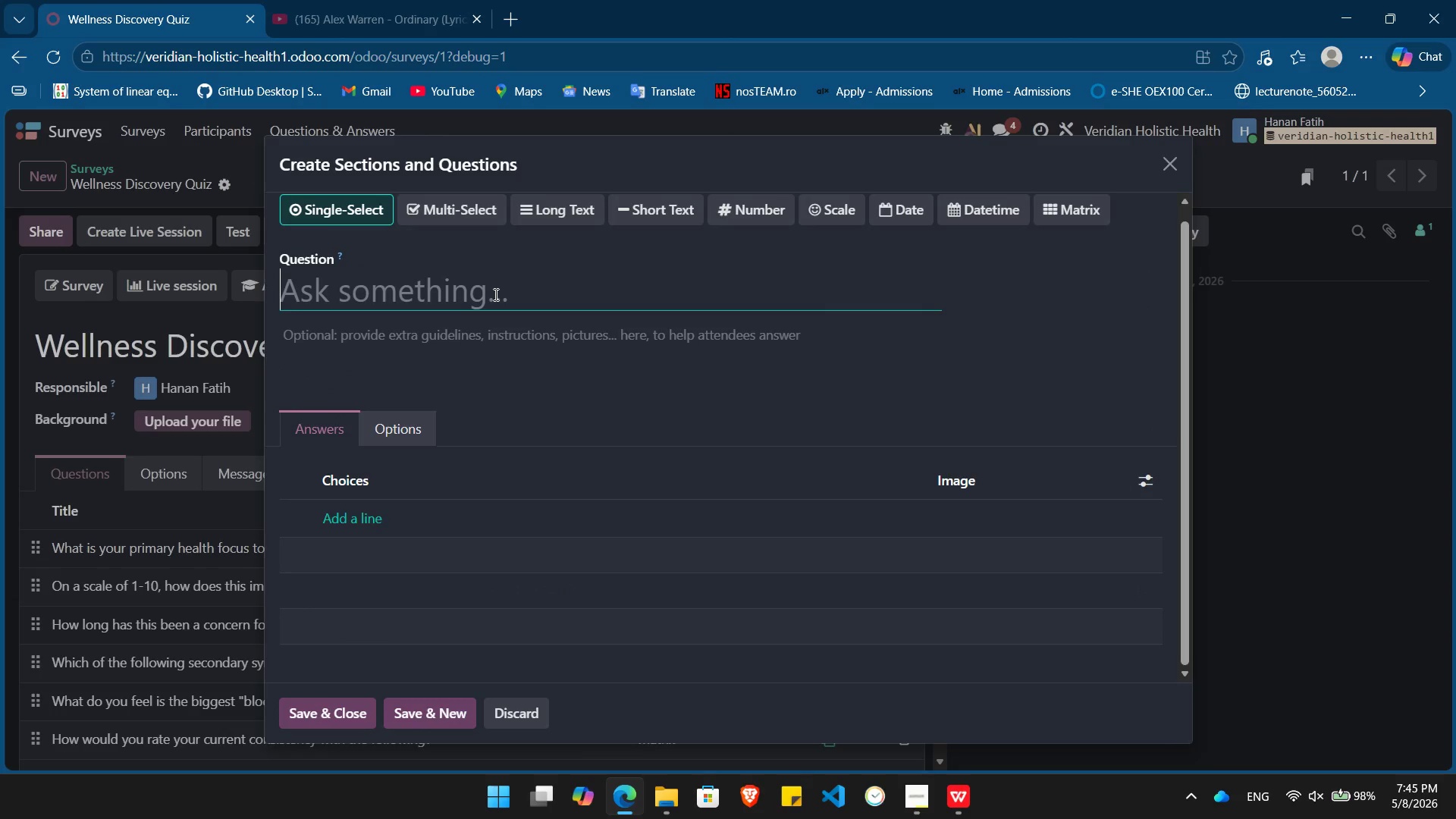 
type(Have you ever worked)
key(Tab)
type( a Nu)
key(Backspace)
type(aturopath, Osteopath, or Acupi)
key(Backspace)
type(unturist before?)
 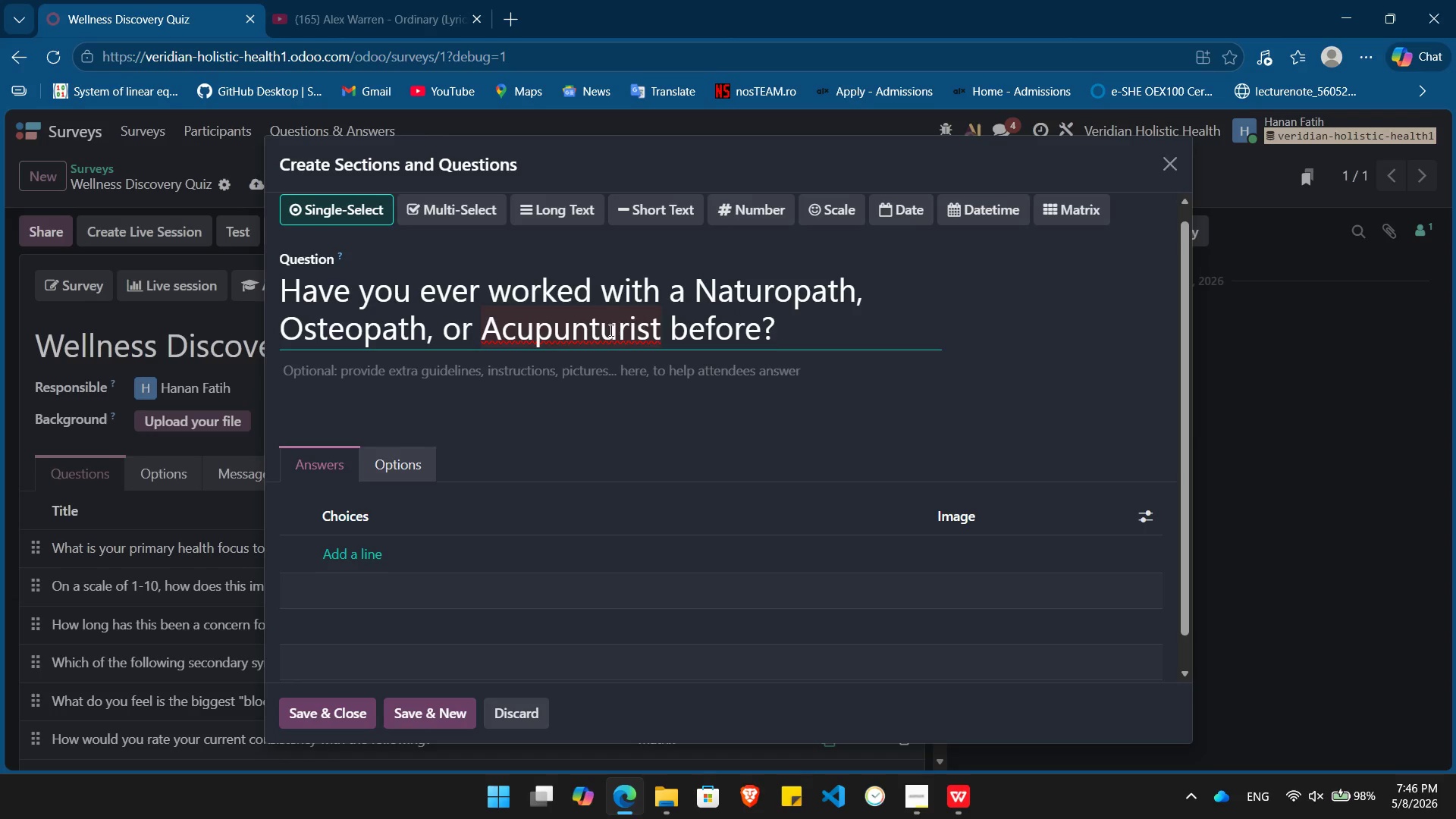 
left_click([608, 331])
 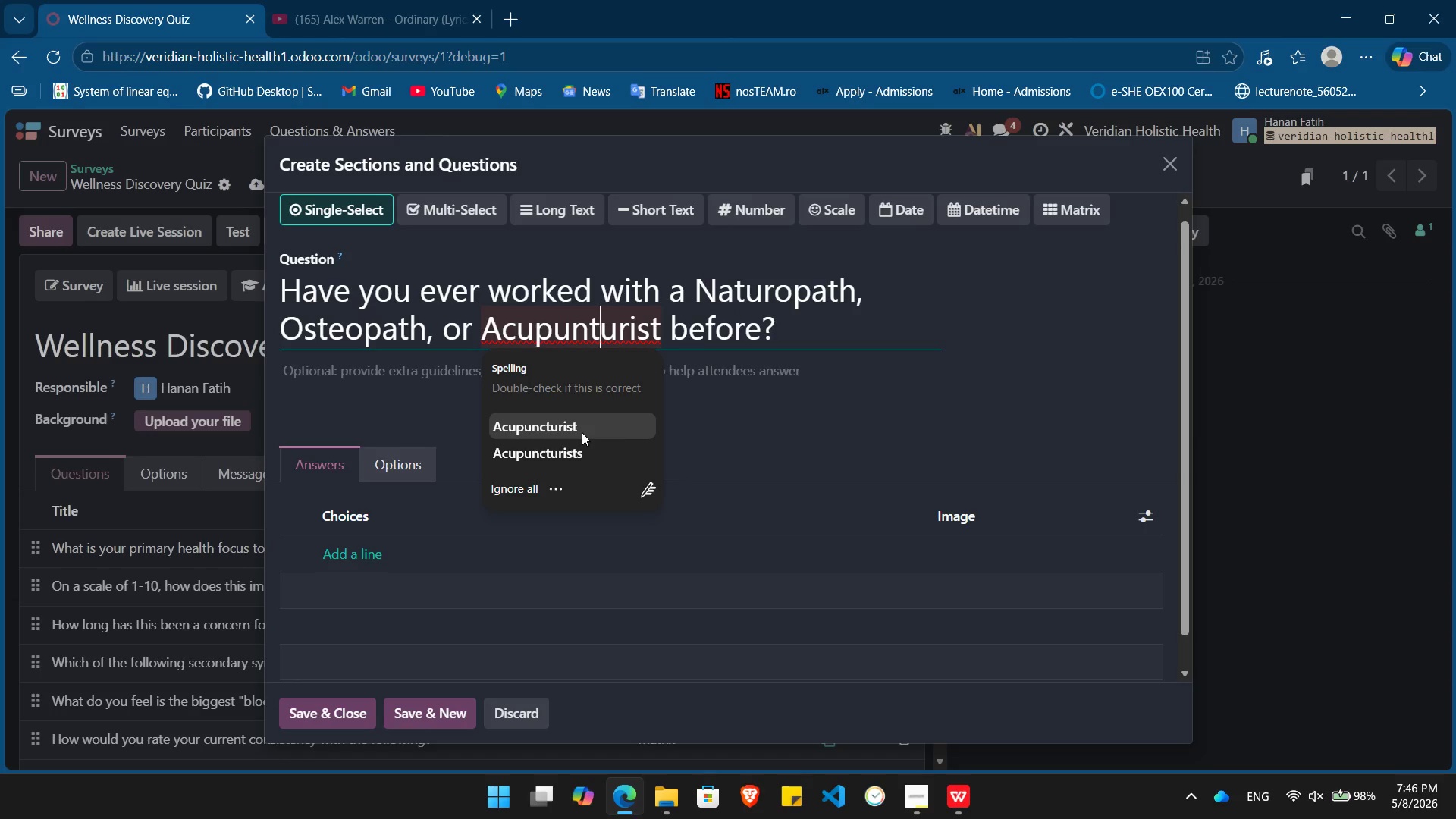 
wait(11.38)
 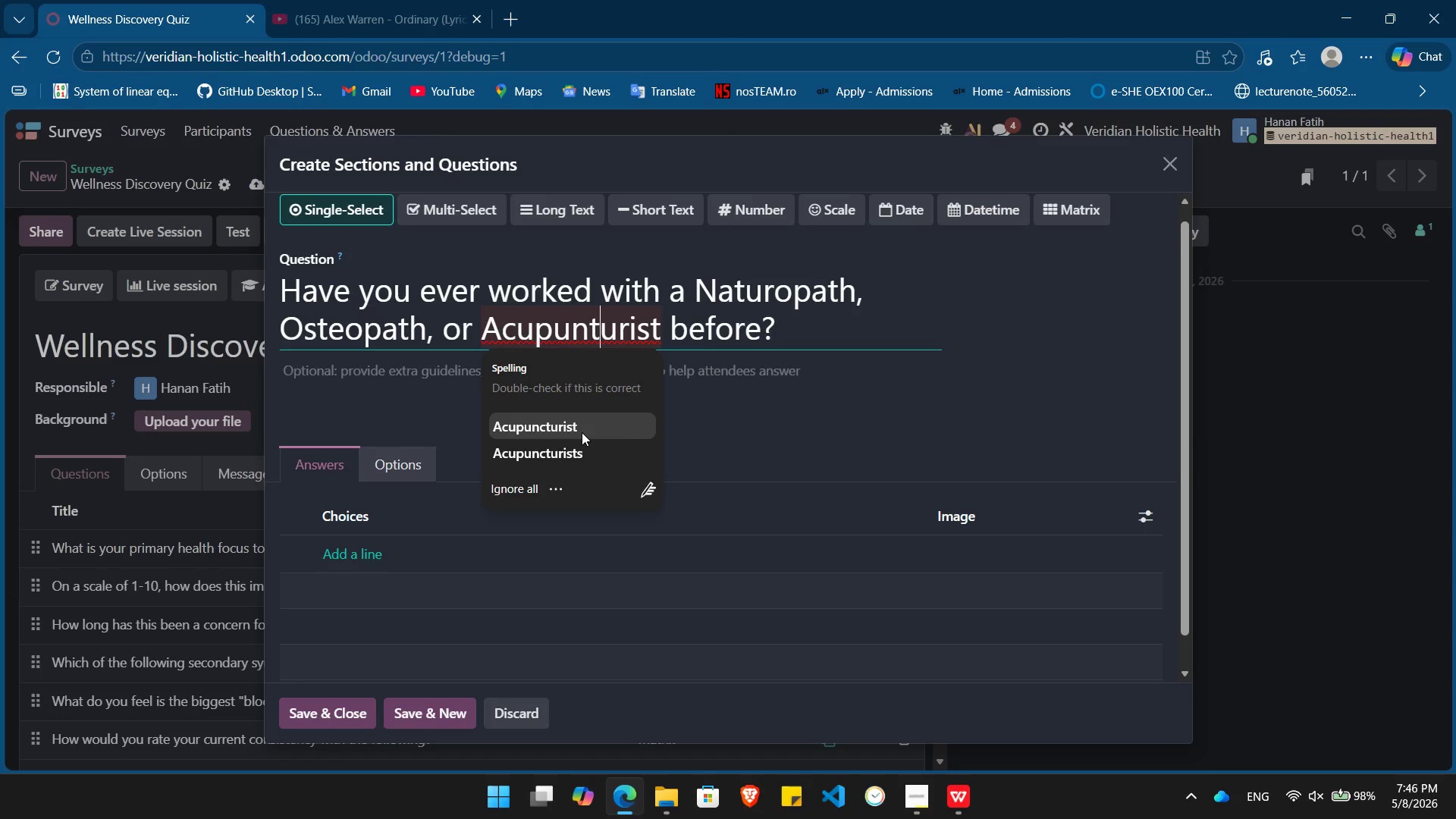 
left_click([582, 432])
 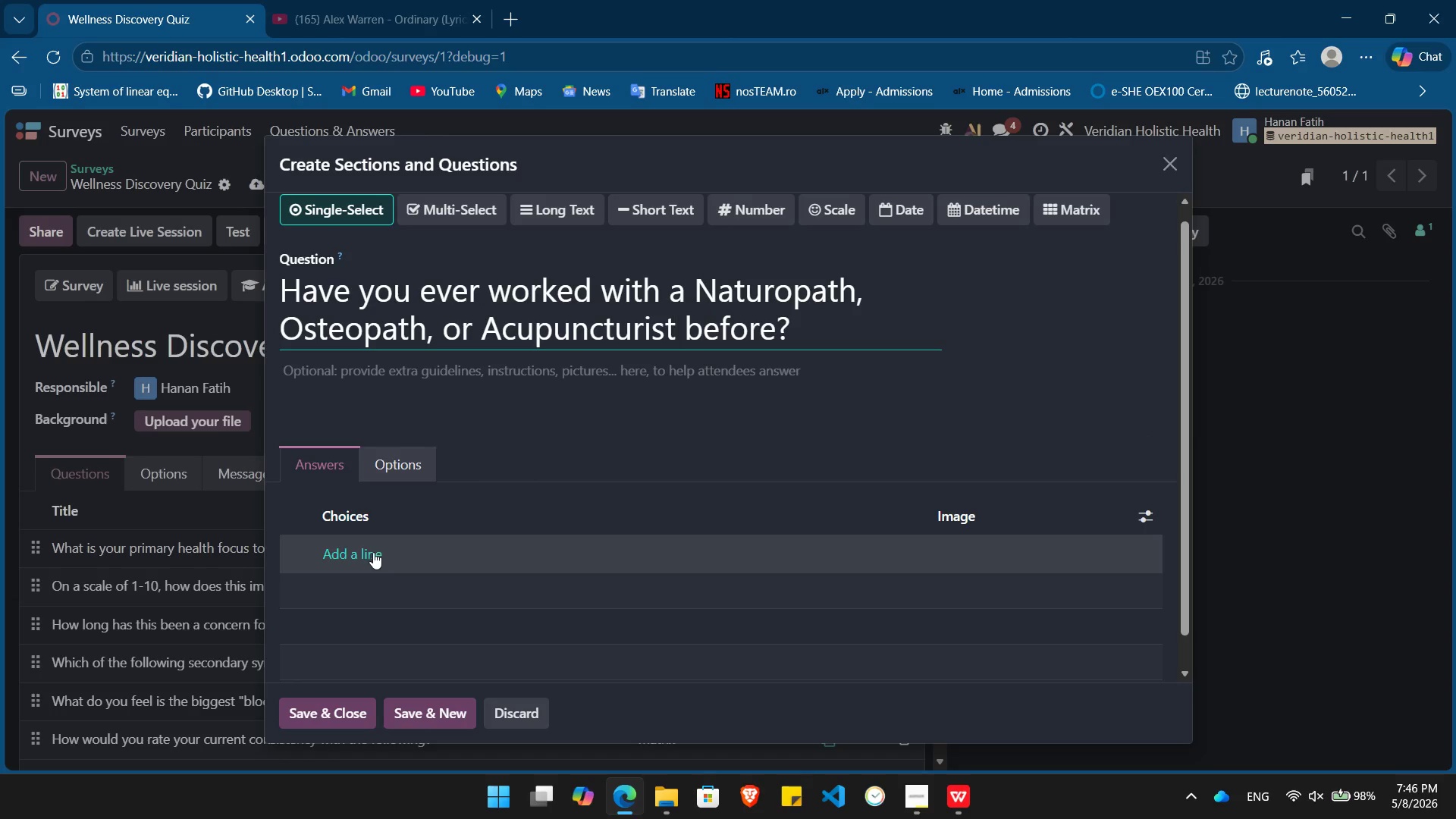 
left_click([372, 552])
 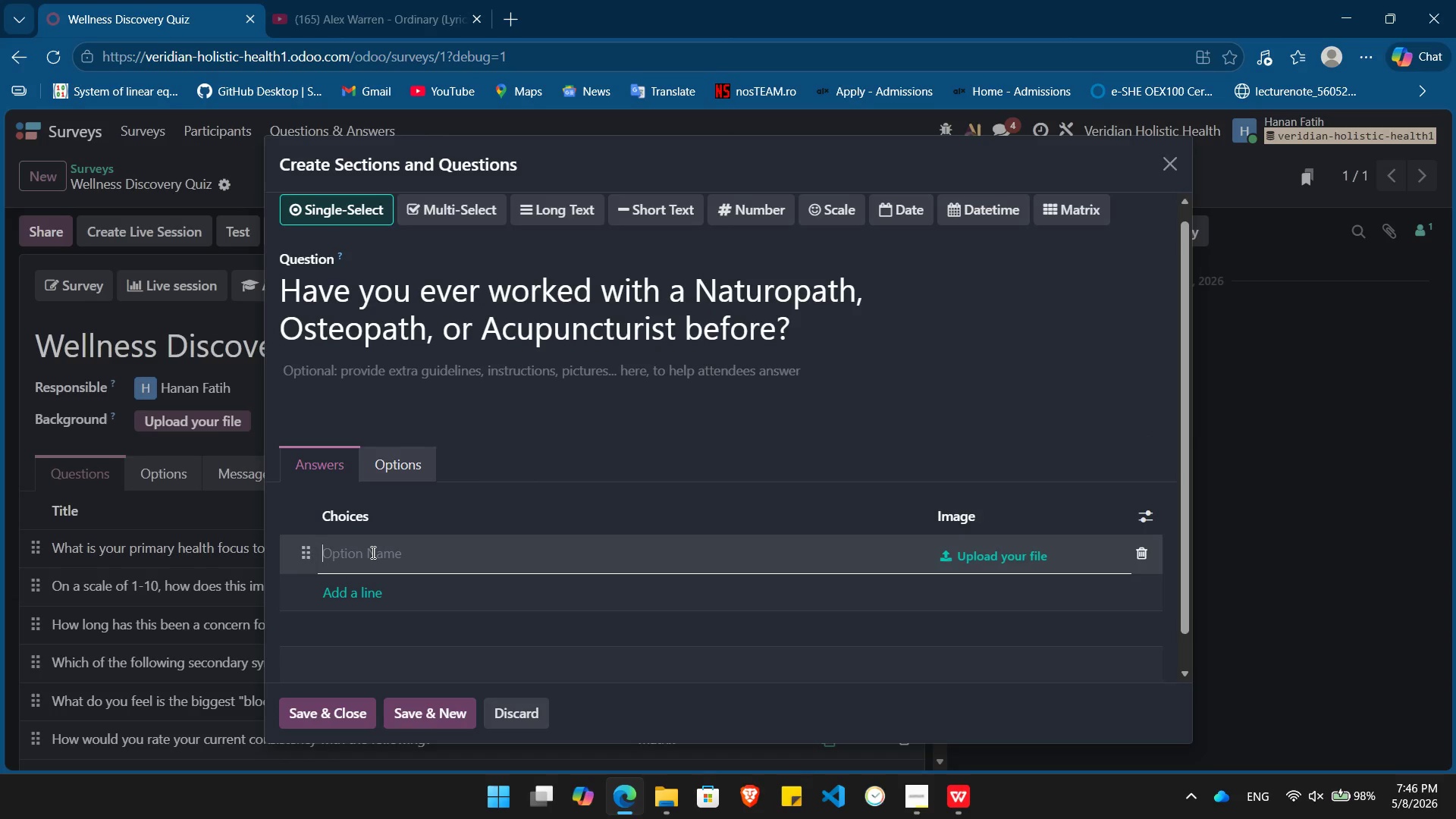 
type(Yes)
 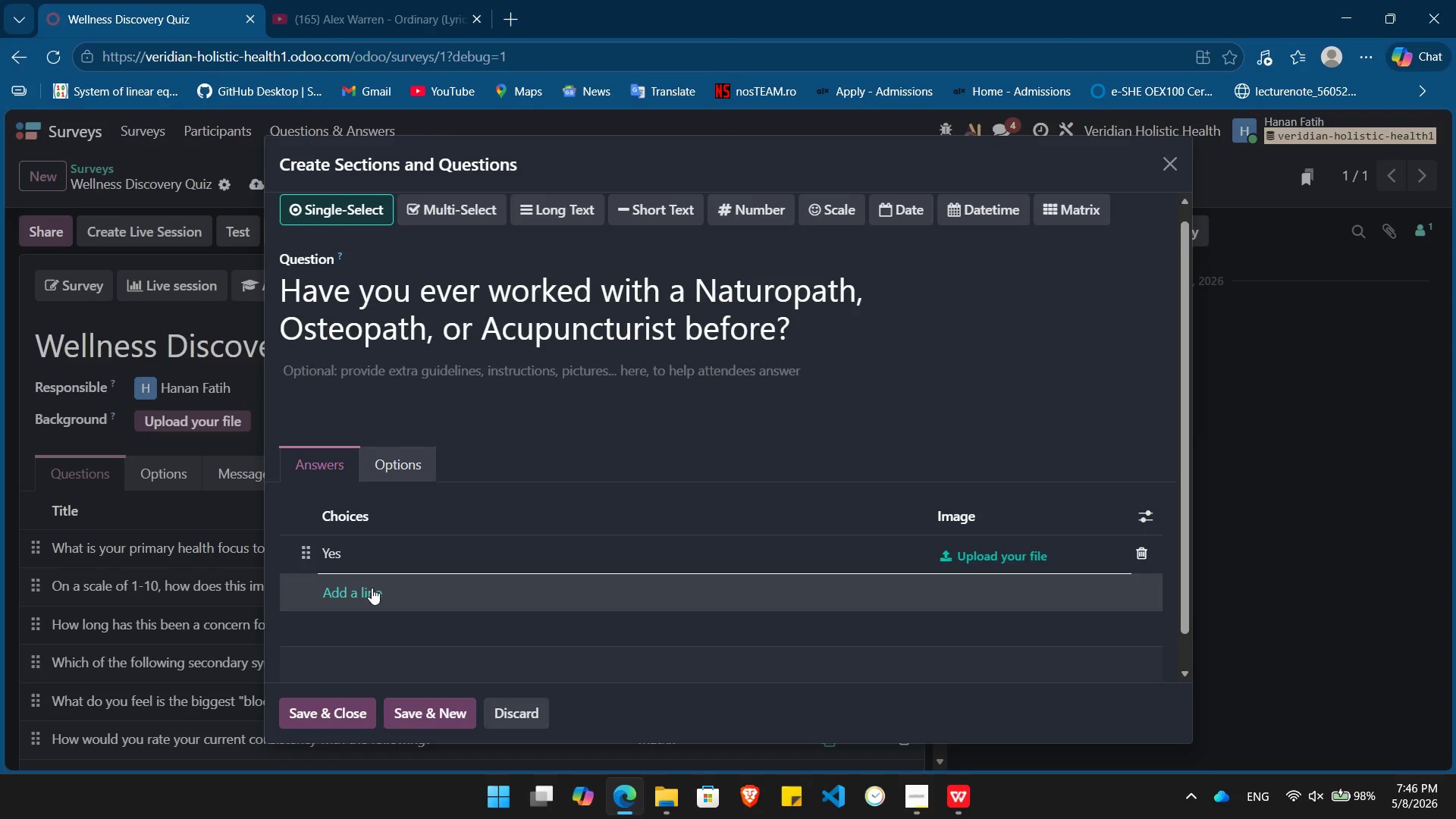 
left_click([372, 588])
 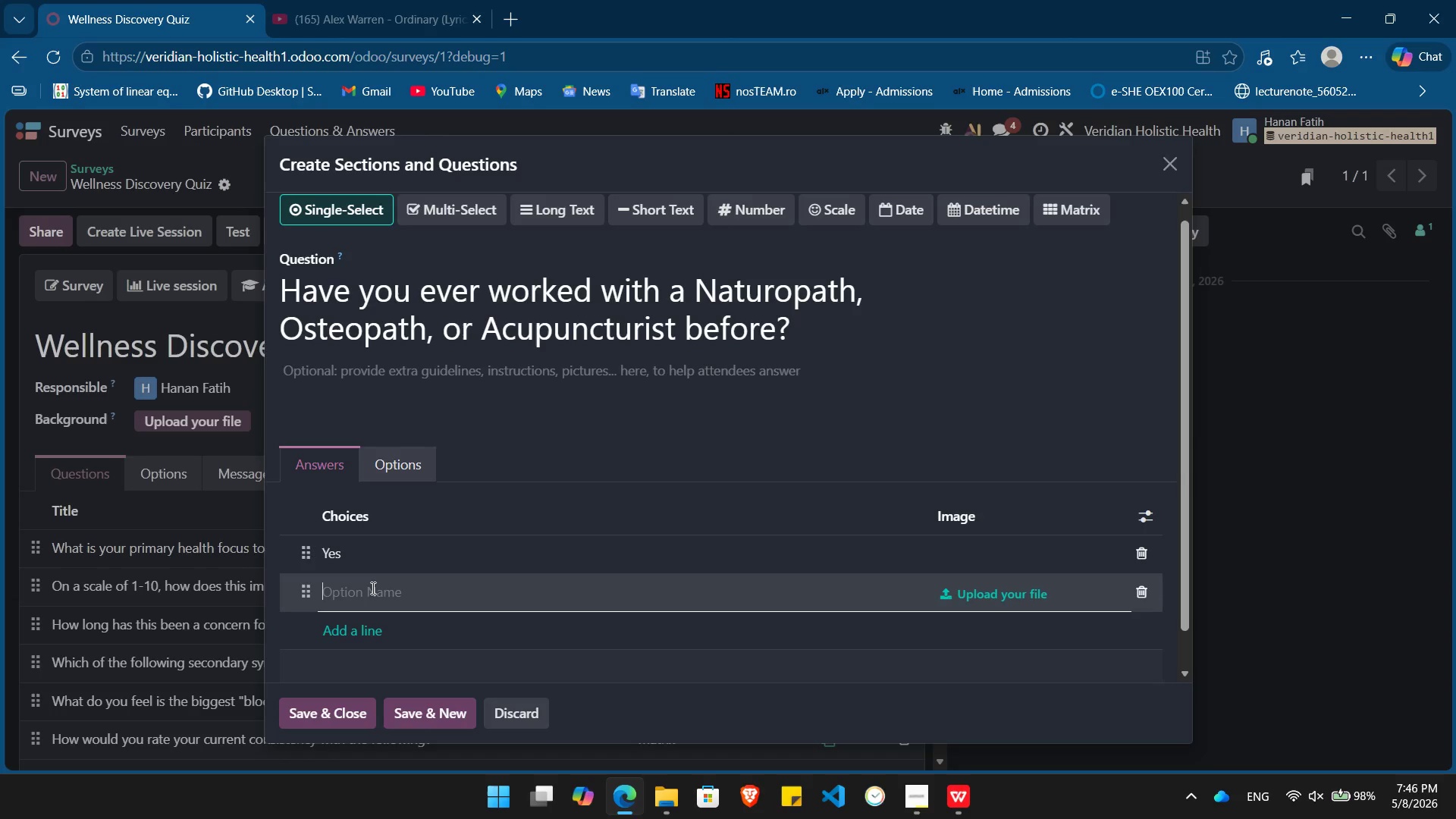 
type(Yes, but I didn't see the result I wanted)
 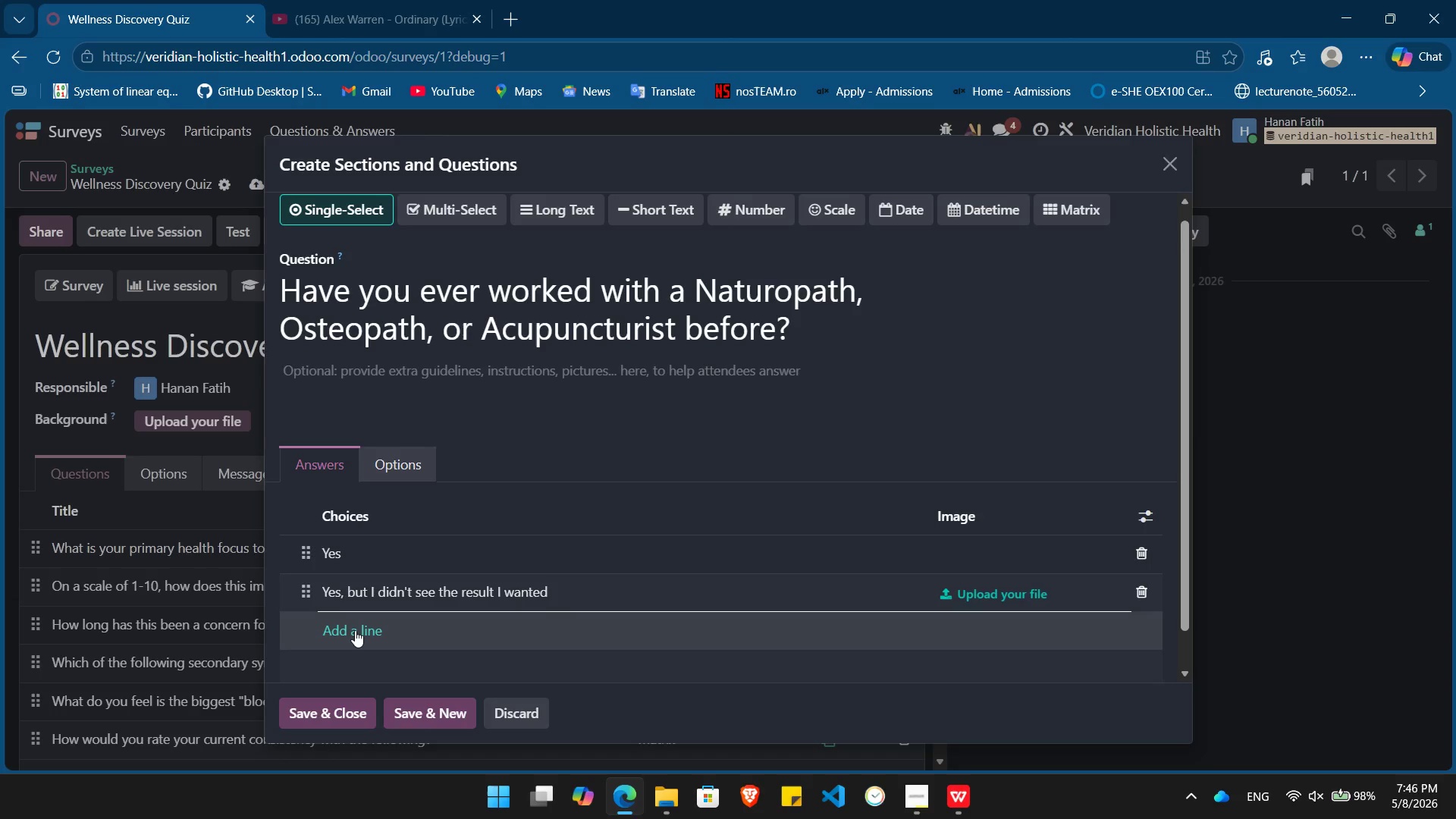 
left_click([355, 630])
 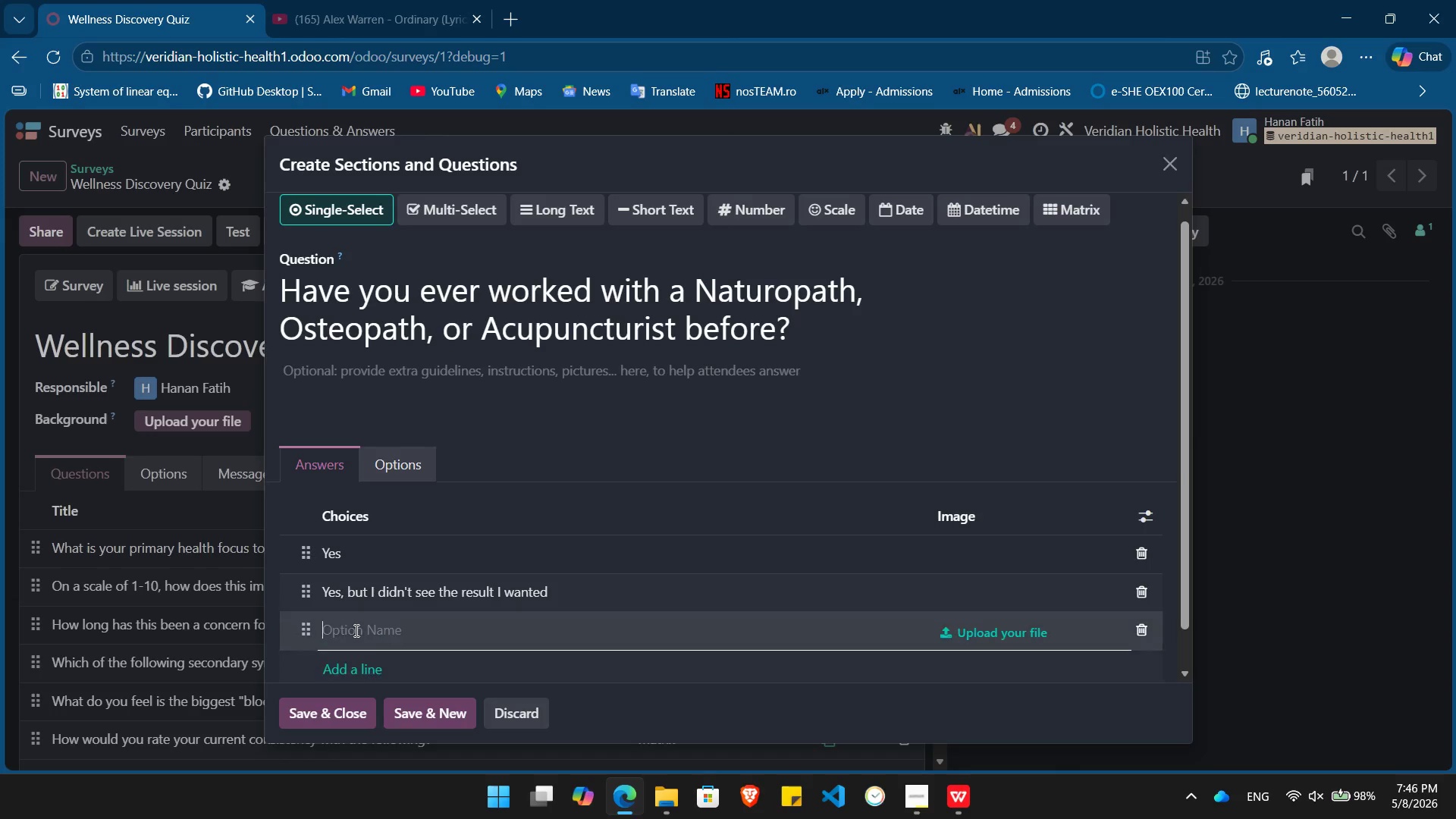 
type(No )
key(Backspace)
type(, I haven't seen)
 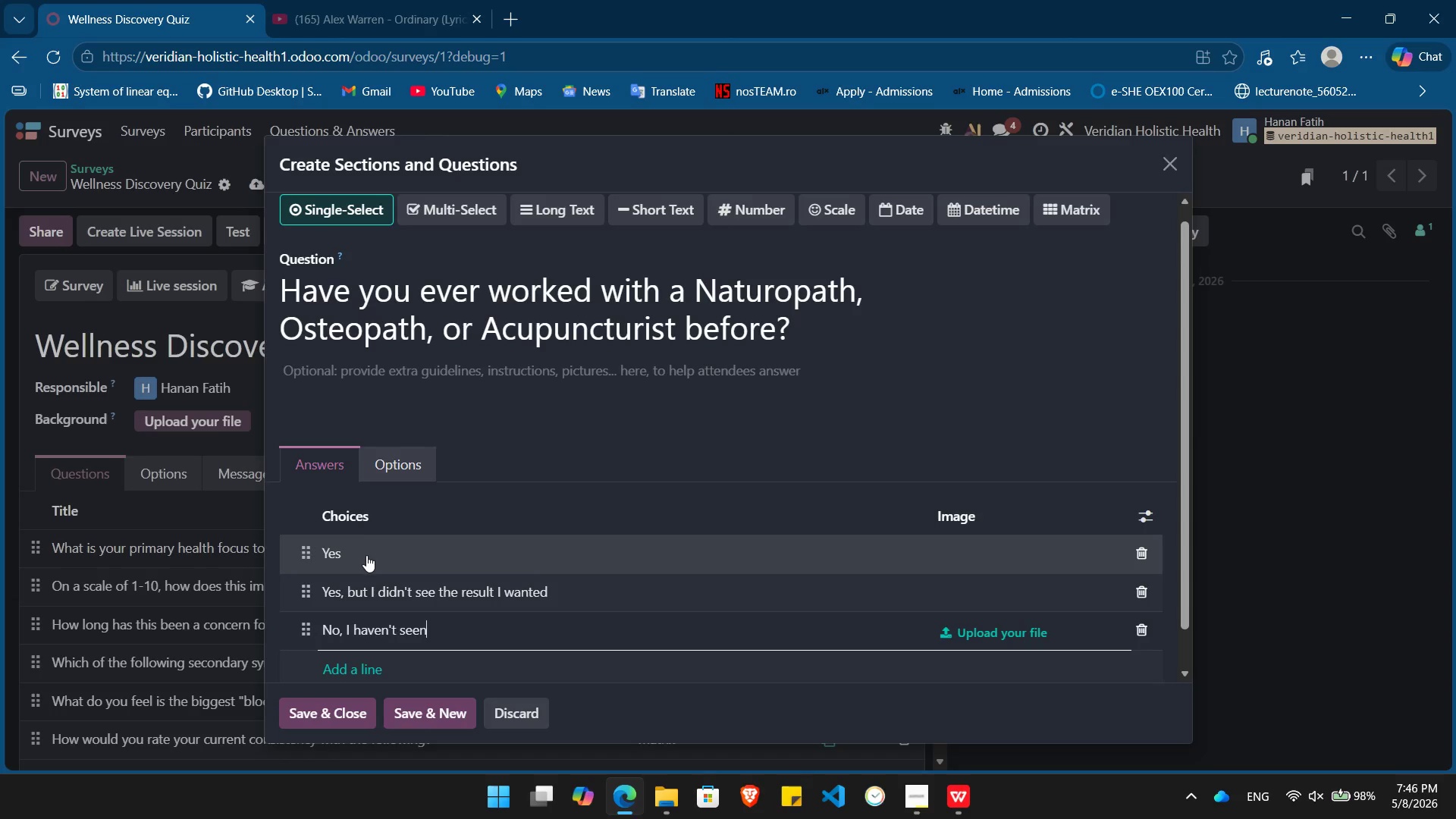 
left_click([366, 555])
 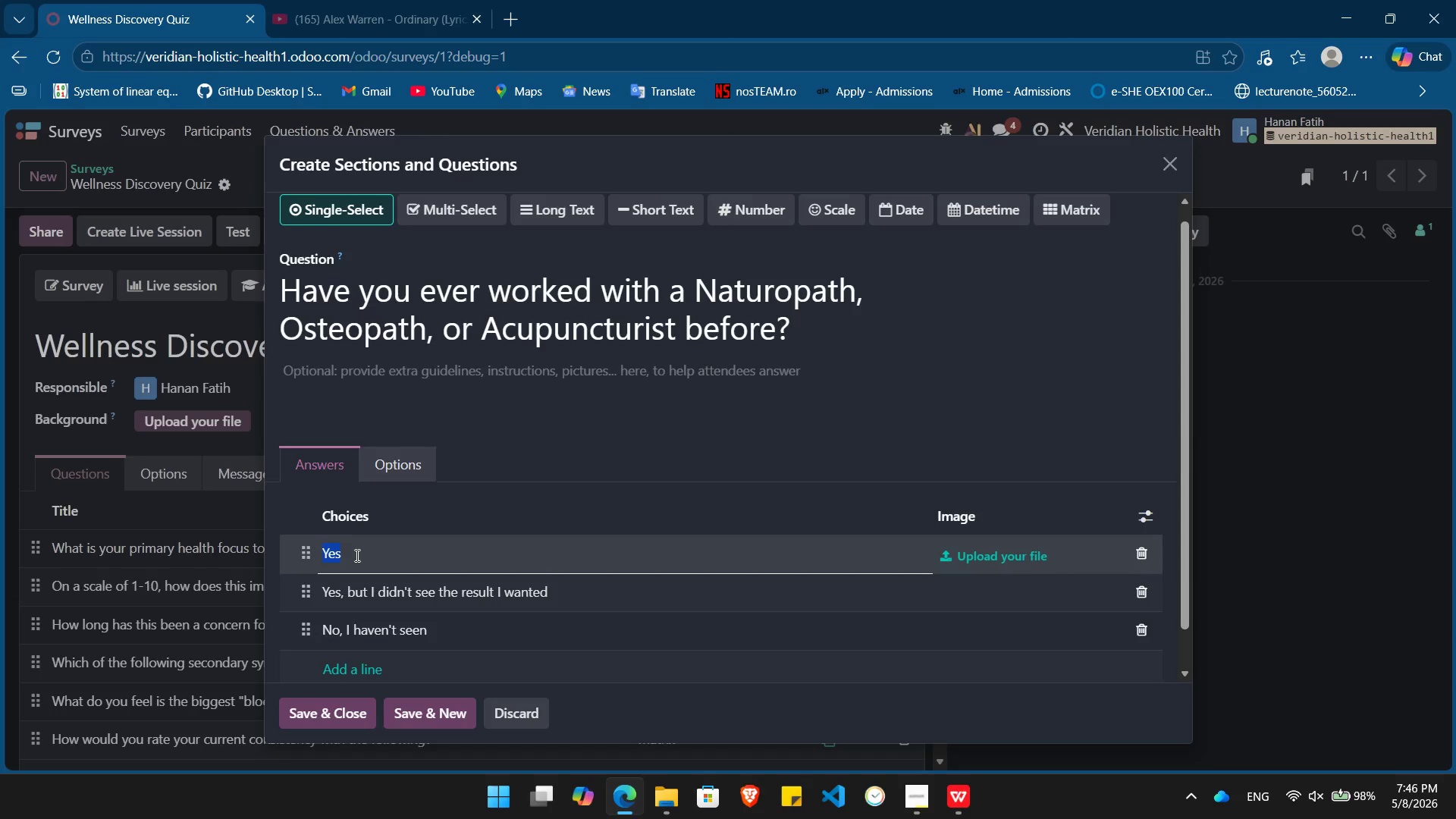 
left_click([356, 555])
 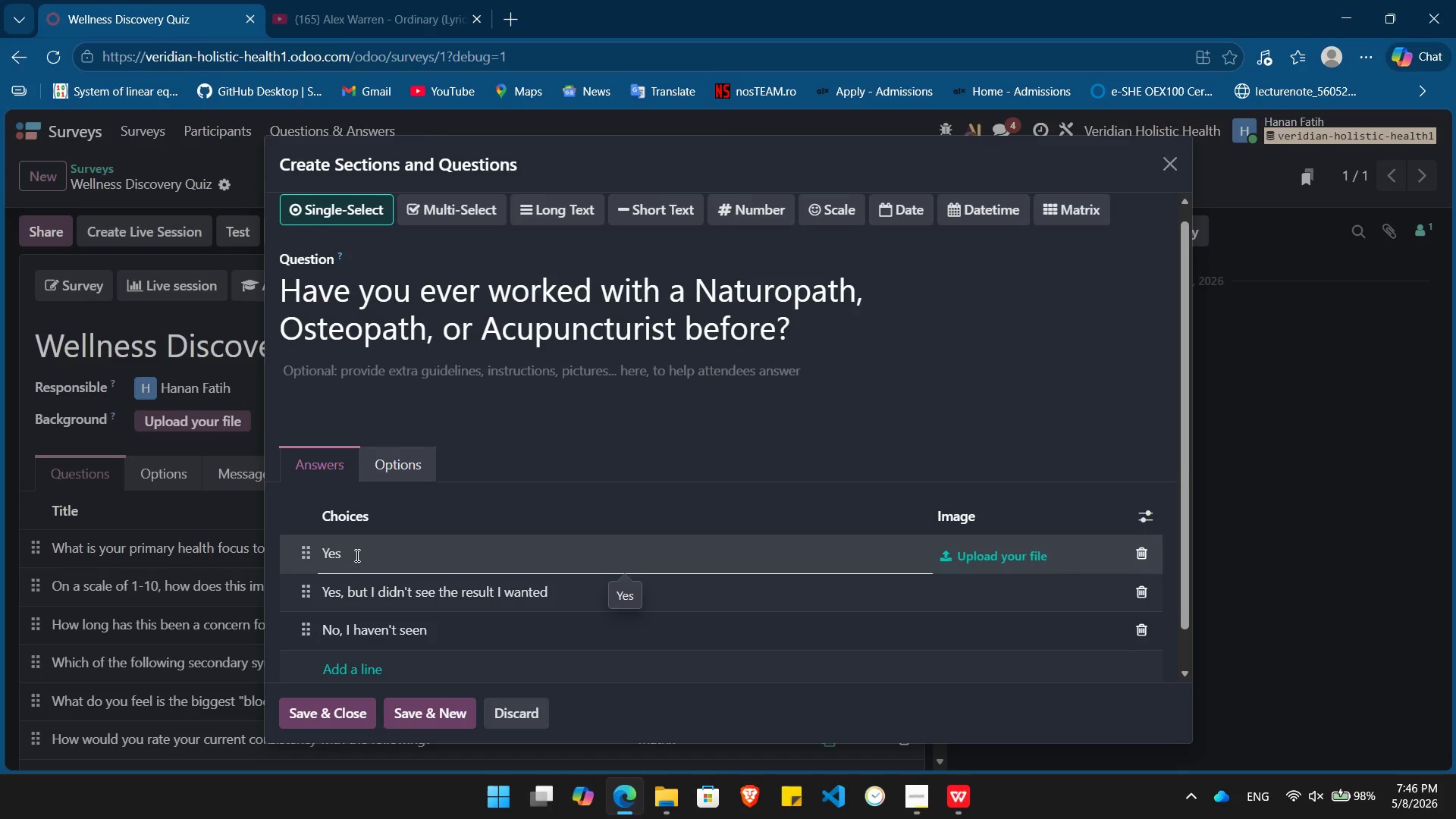 
type(, and It)
key(Backspace)
key(Backspace)
type(it was helpful)
 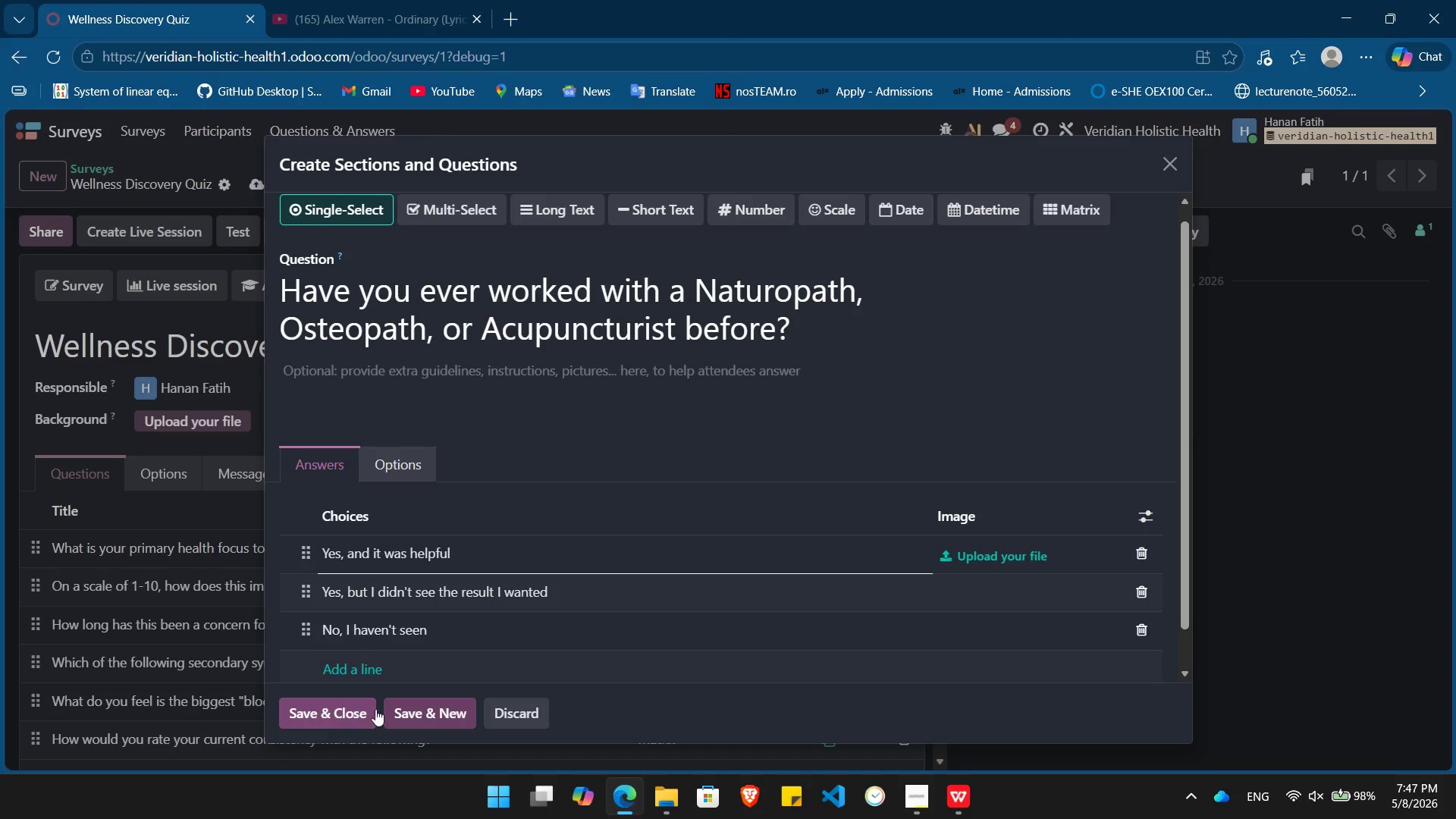 
left_click([424, 712])
 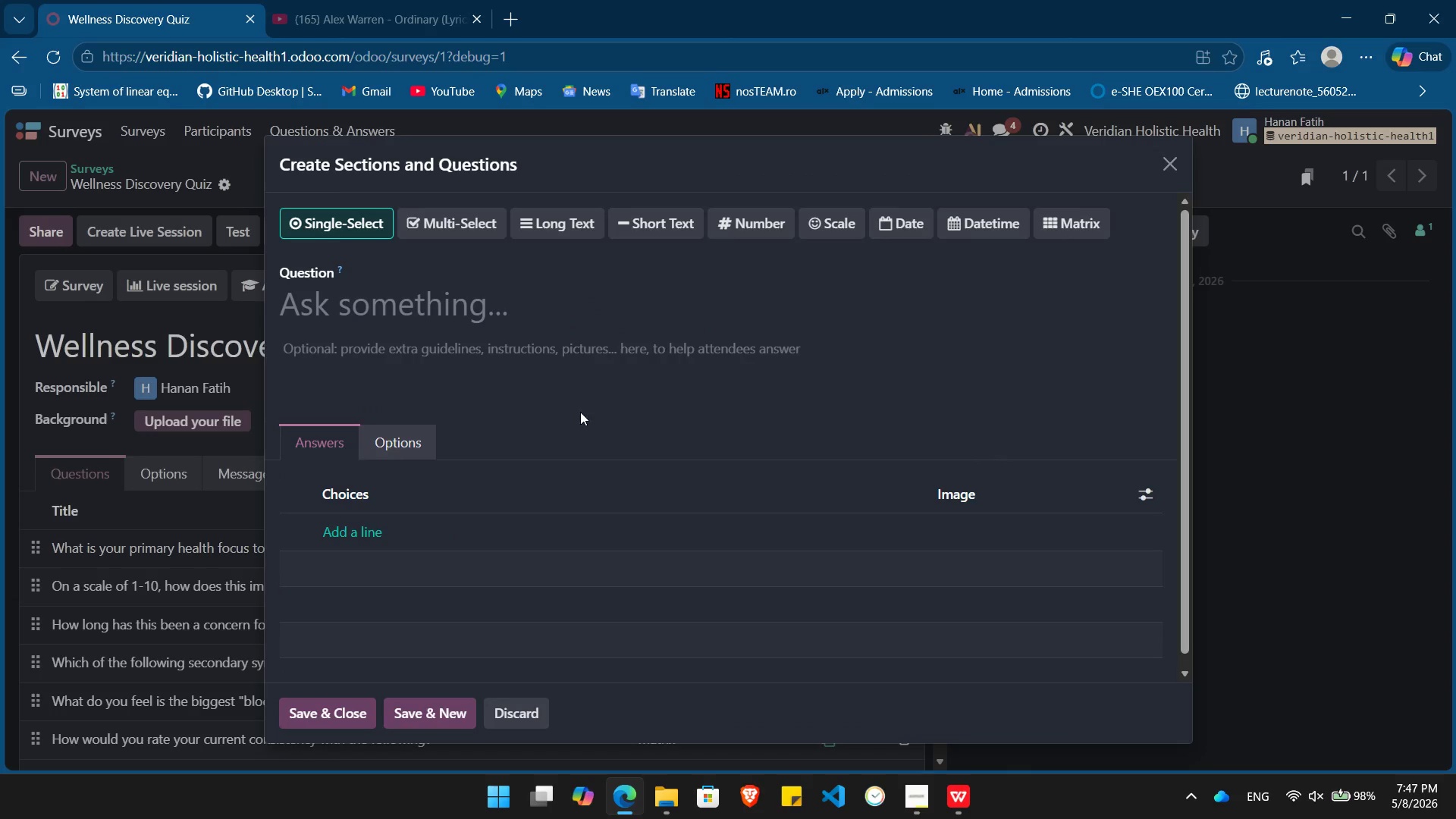 
left_click([538, 312])
 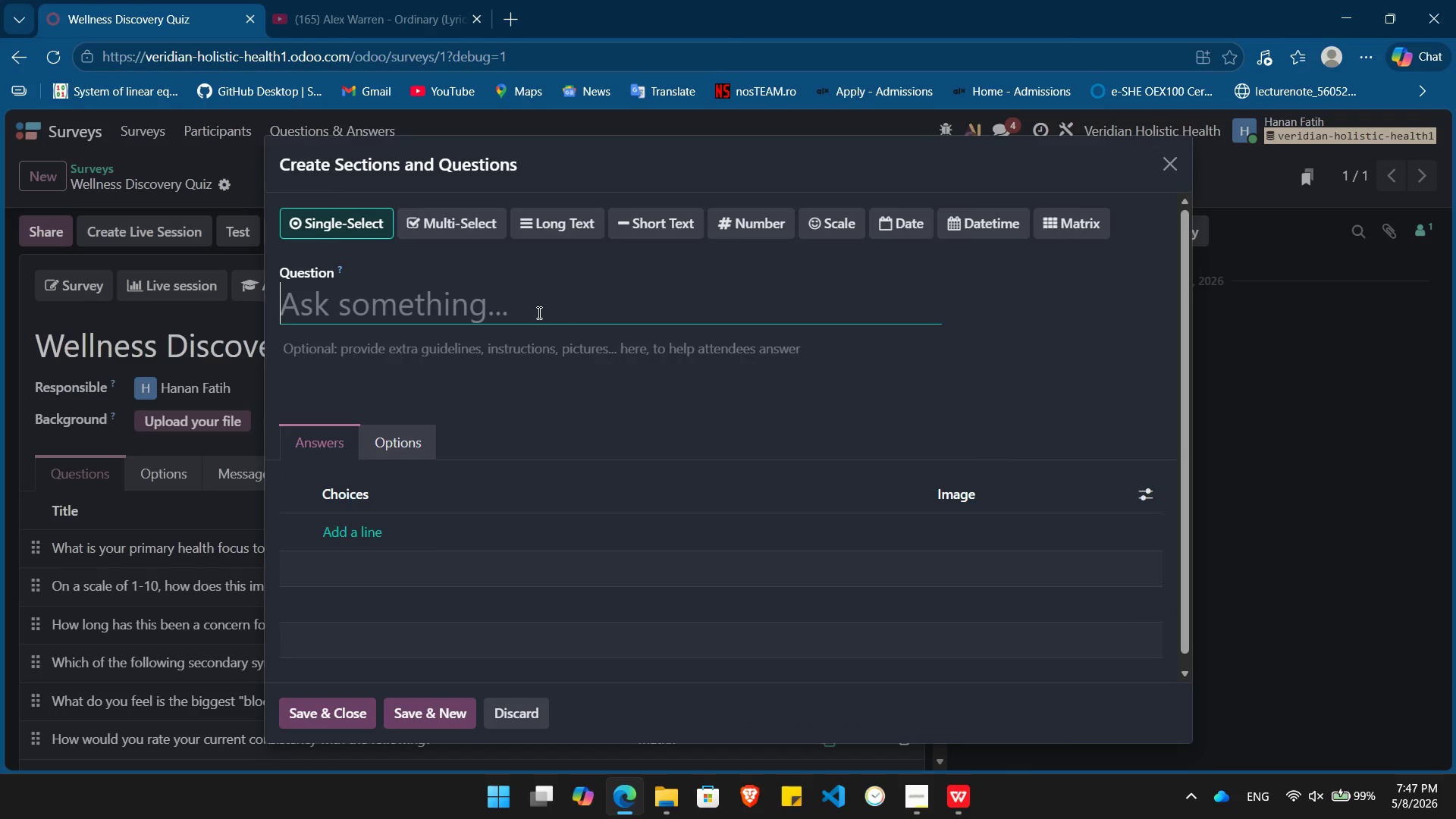 
type(Are you e)
key(Backspace)
type(ready to commit to a 90-day personalized welleness protocol?)
 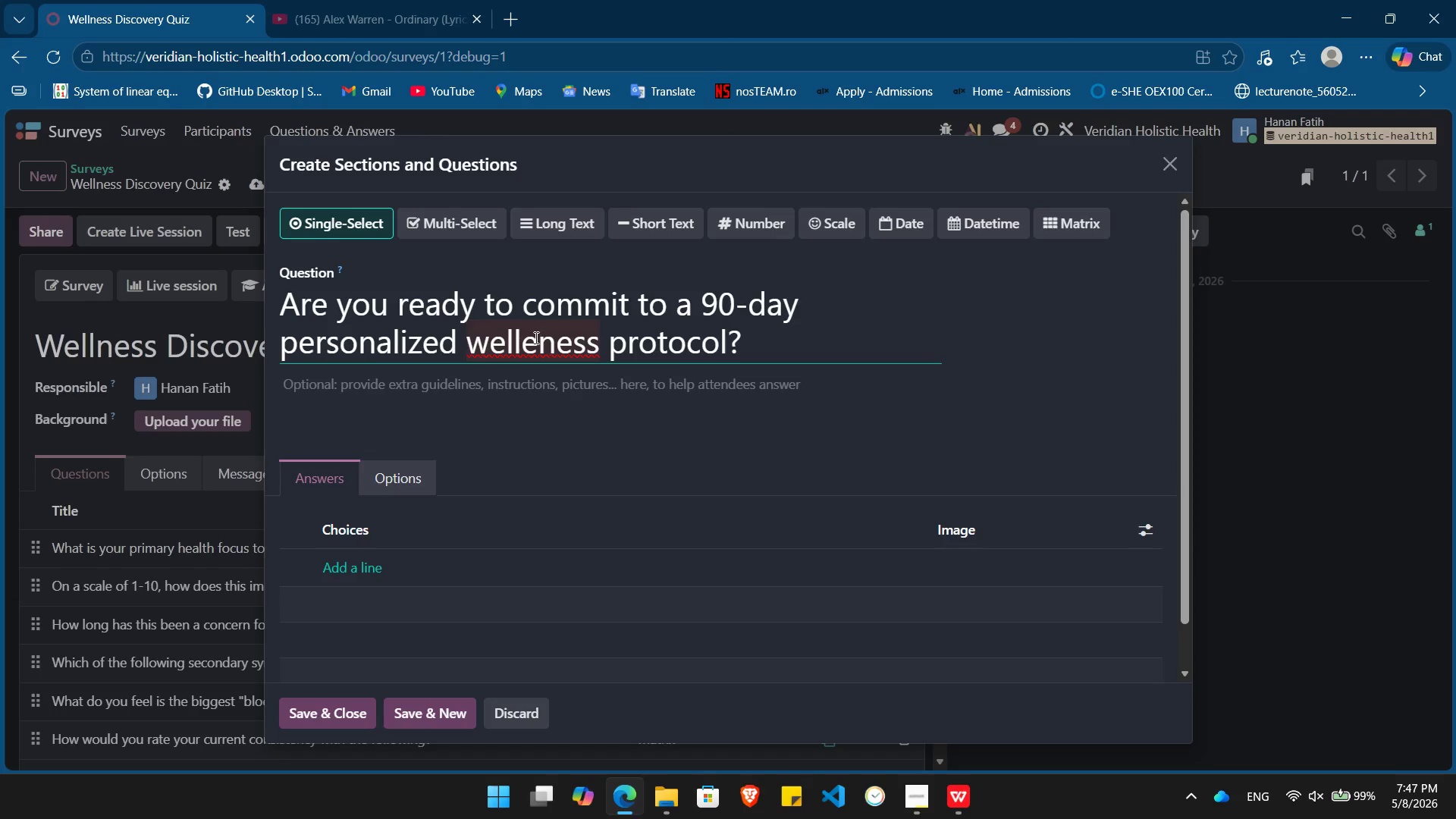 
left_click([535, 337])
 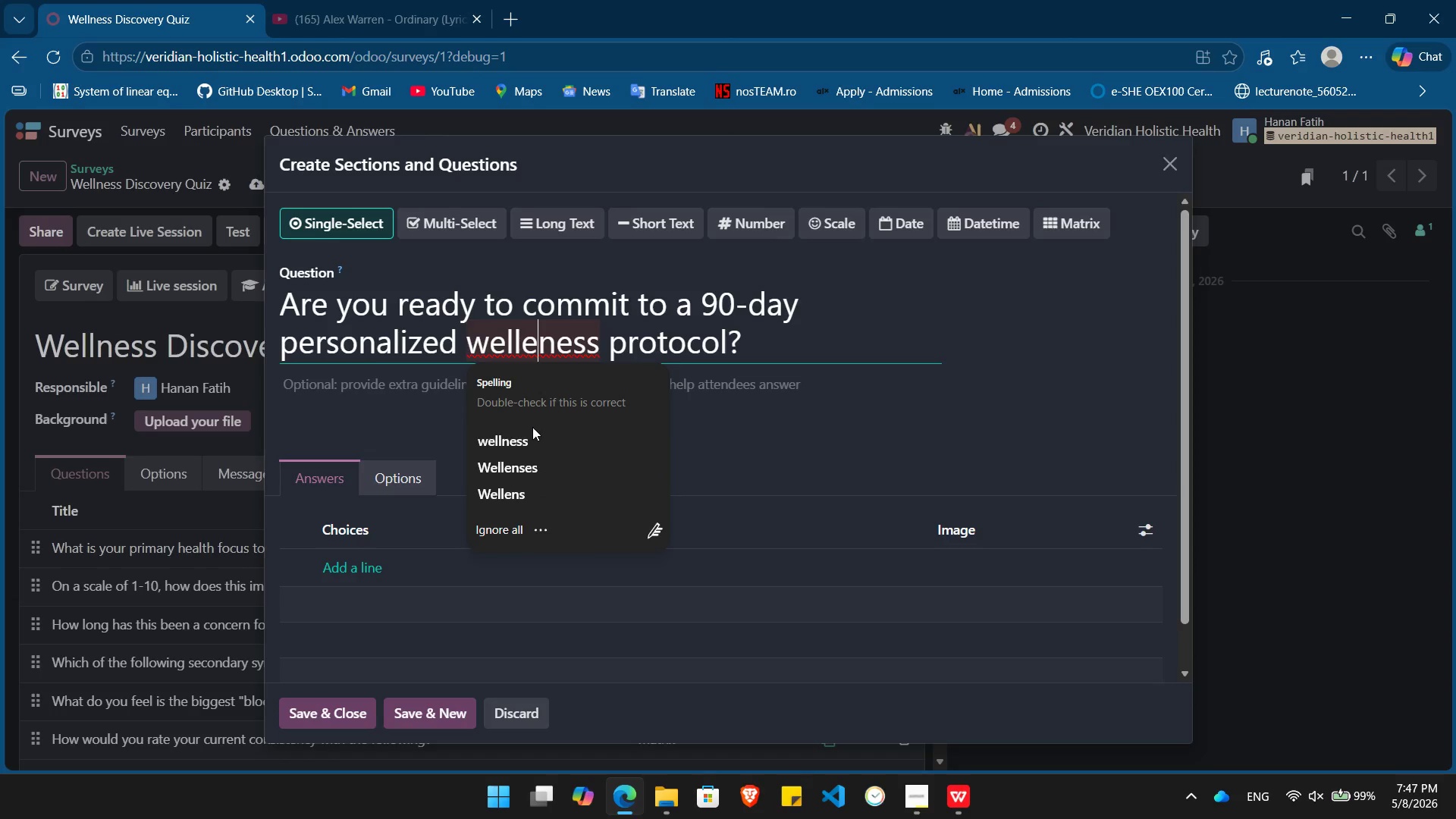 
left_click([530, 437])
 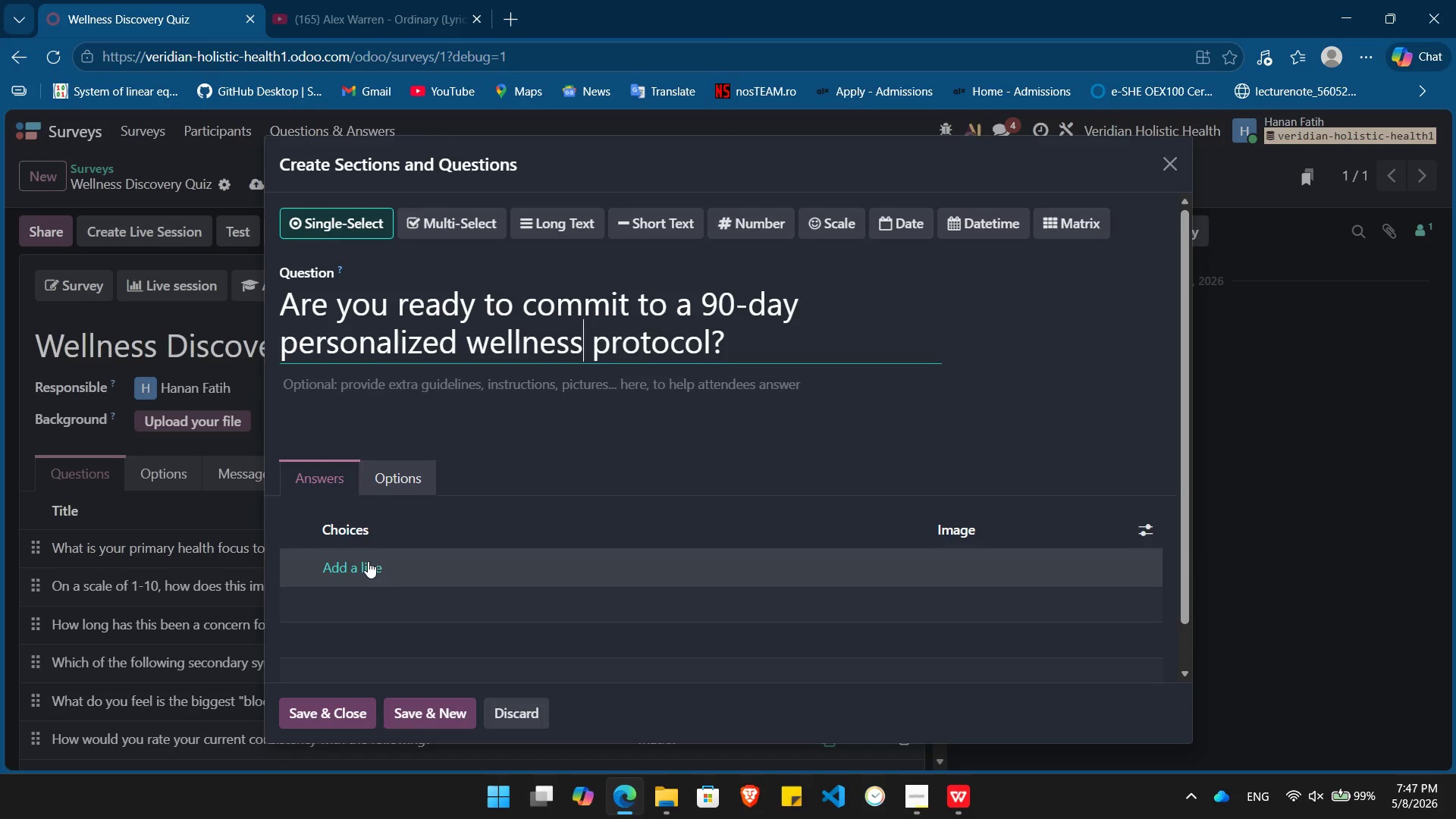 
left_click([368, 561])
 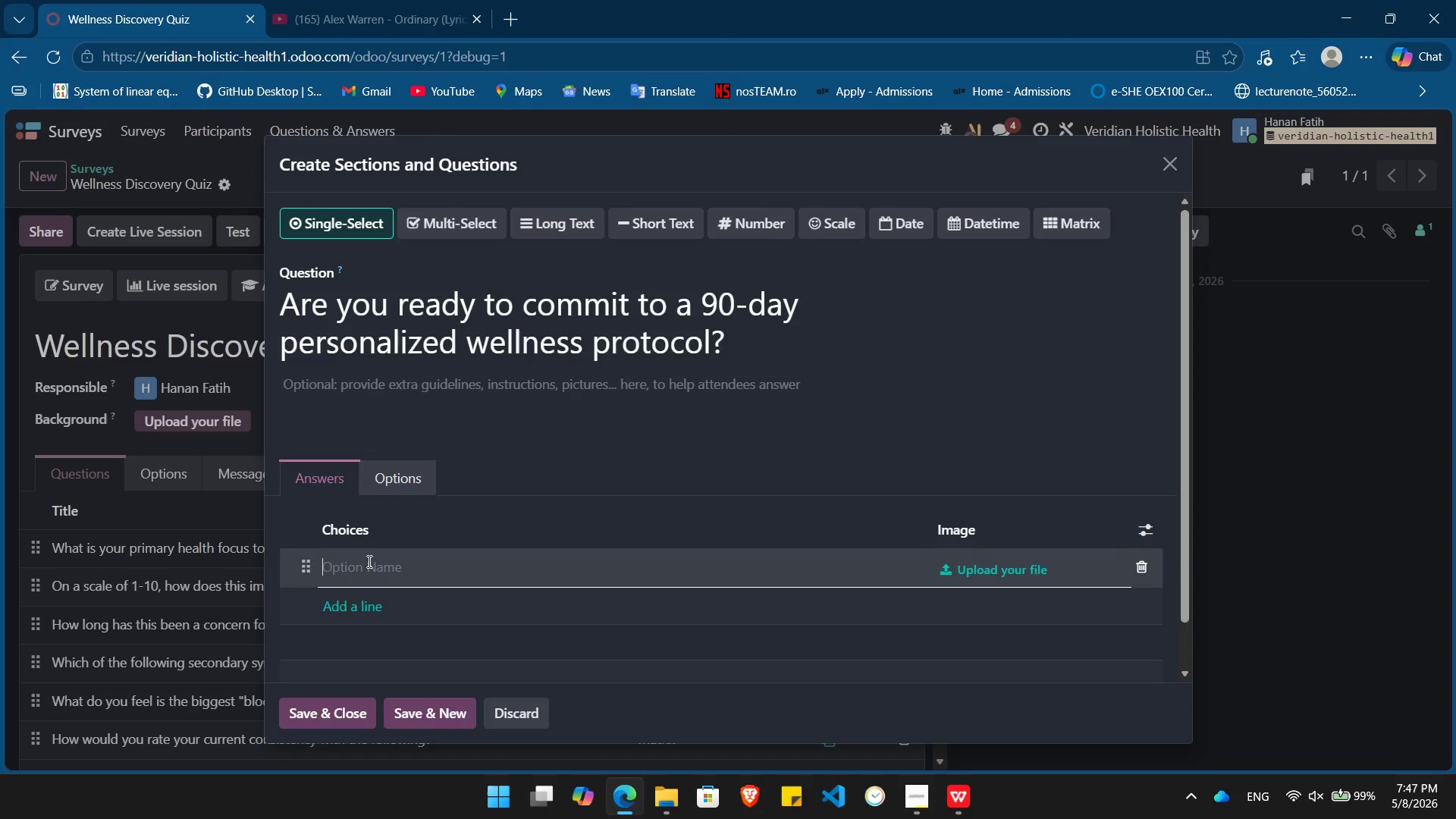 
type(Yes, I'mre)
key(Backspace)
key(Backspace)
type( ready to start now)
 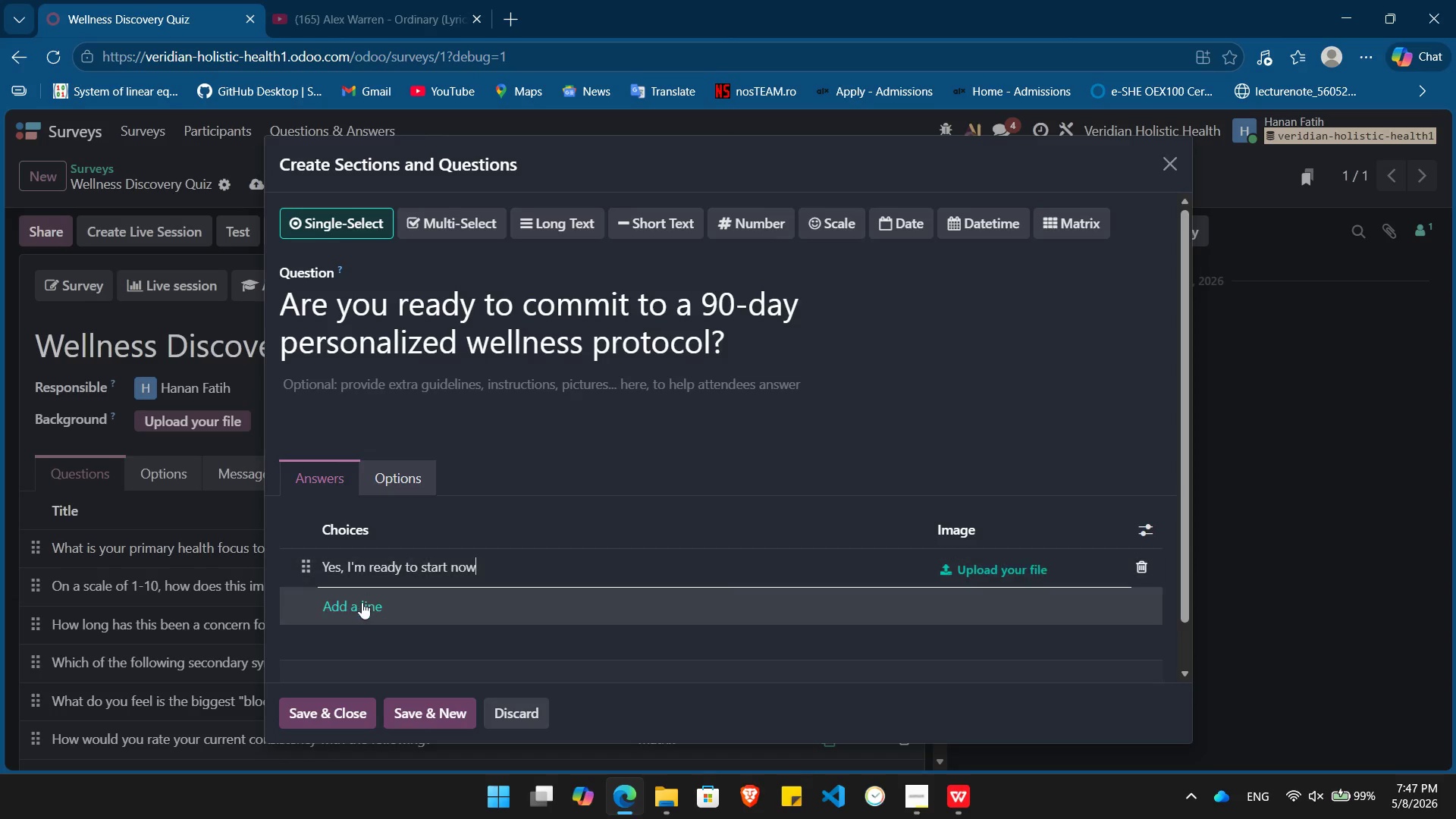 
left_click([359, 607])
 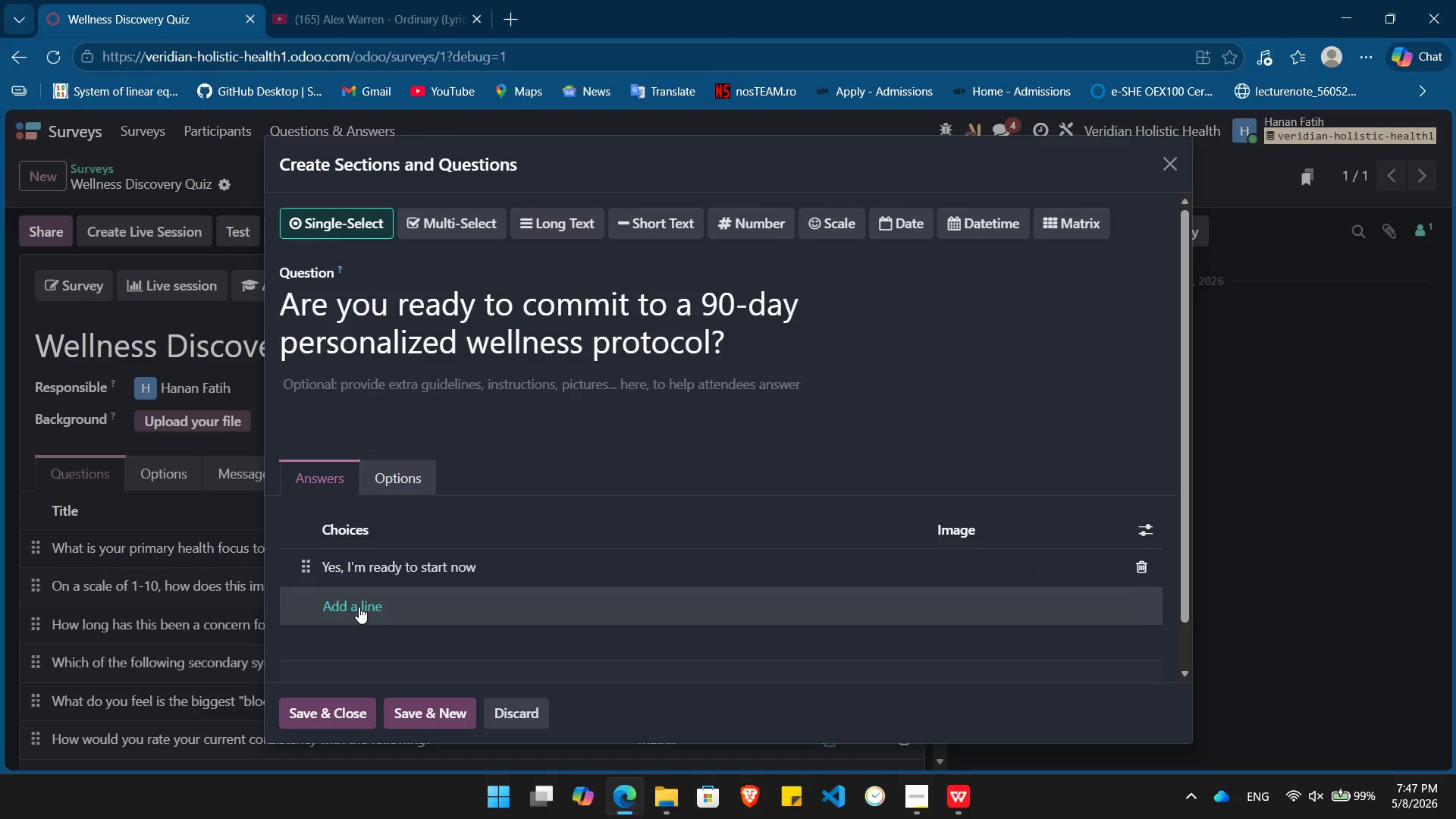 
type(I'm interested but have some questions)
 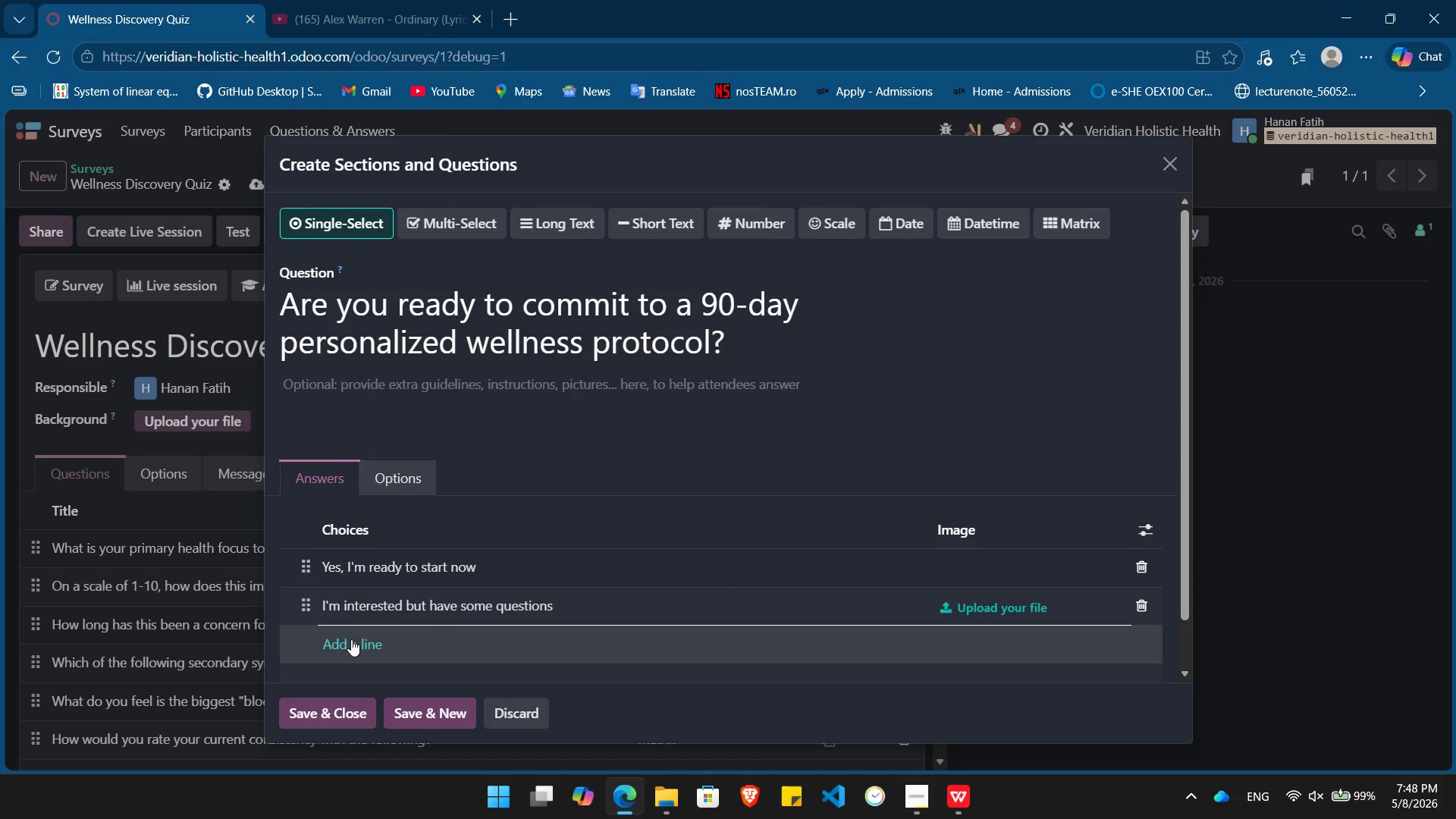 
left_click([350, 640])
 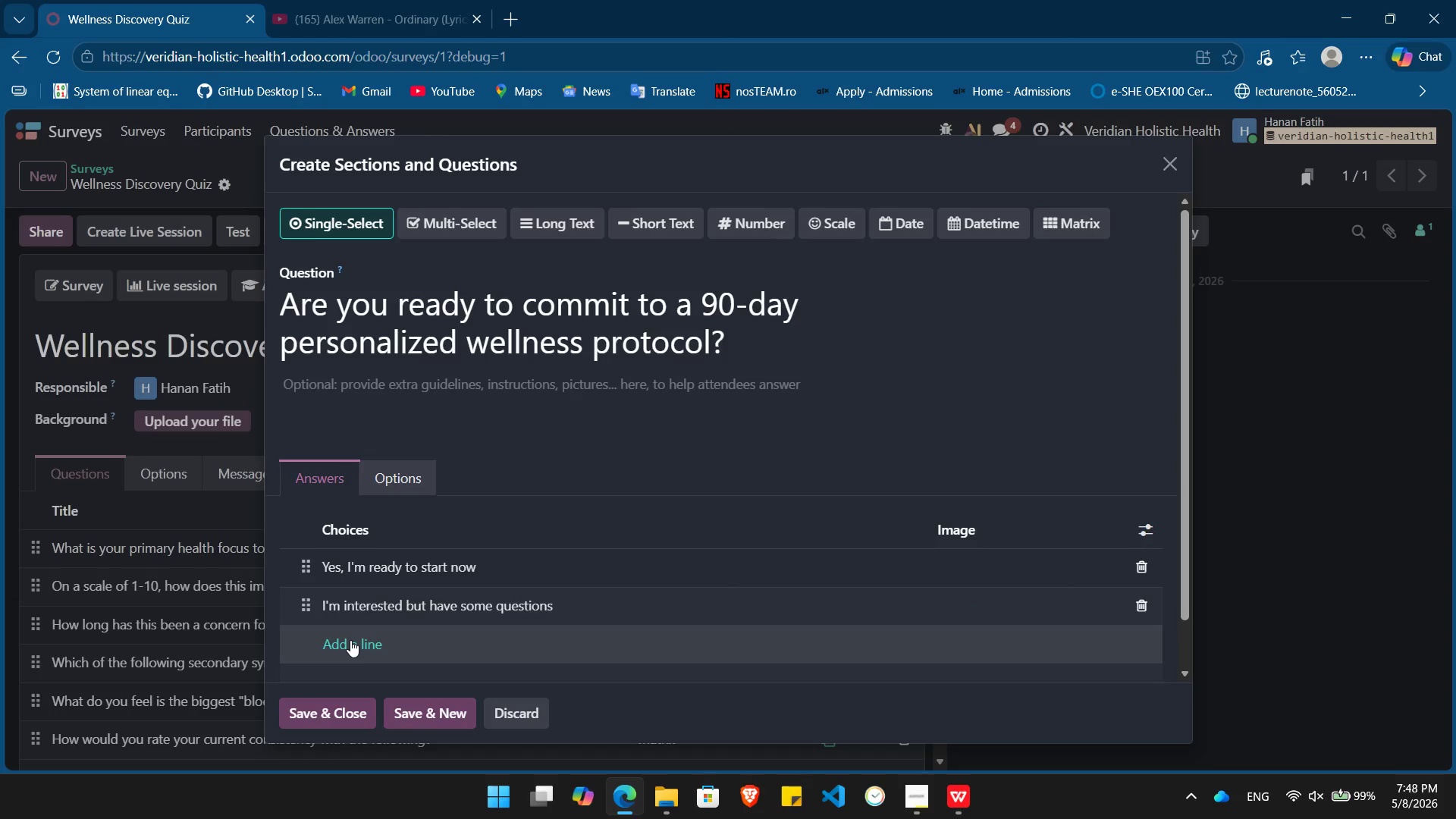 
key(Shift+ShiftLeft)
 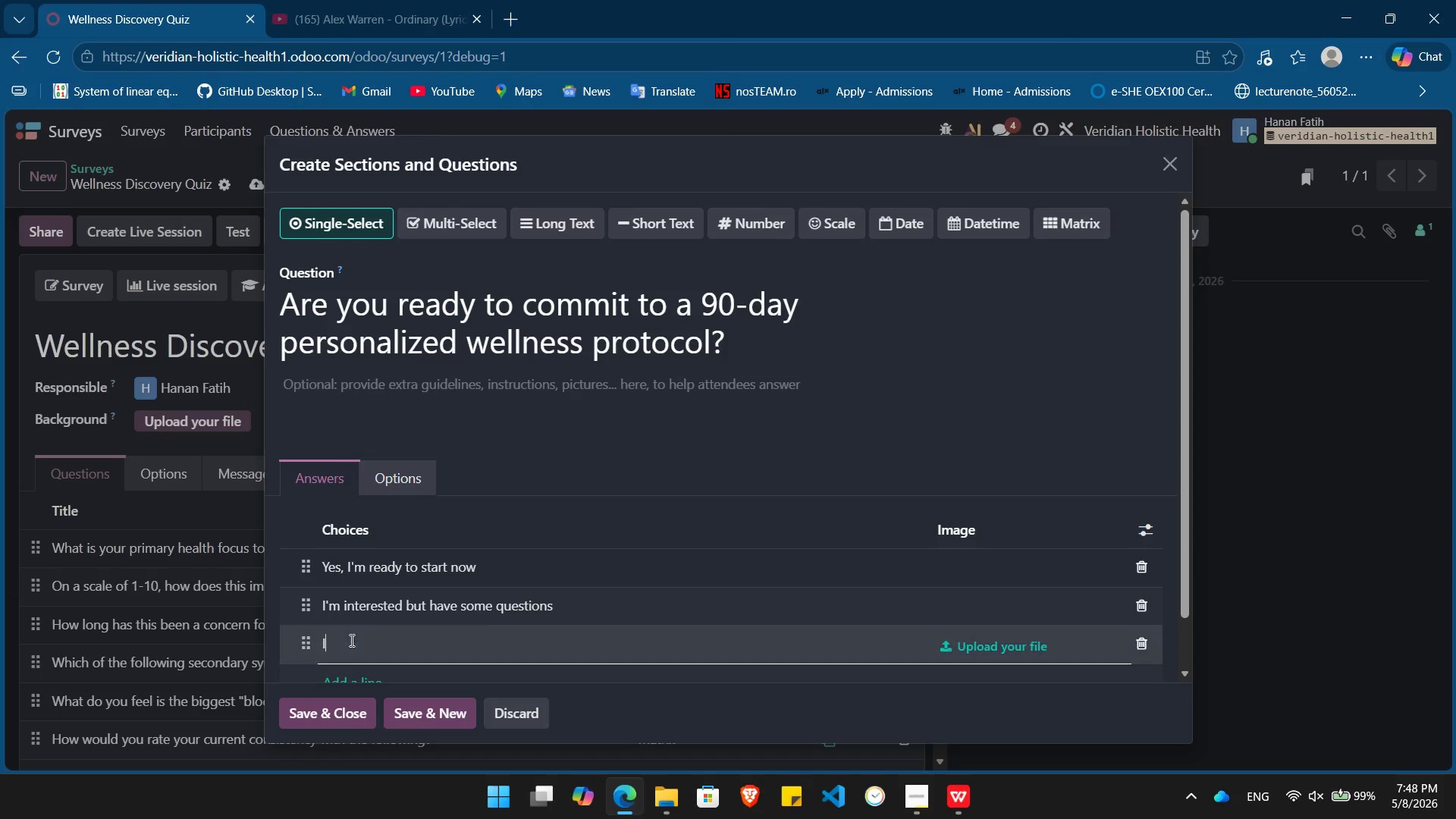 
key(Shift+I)
 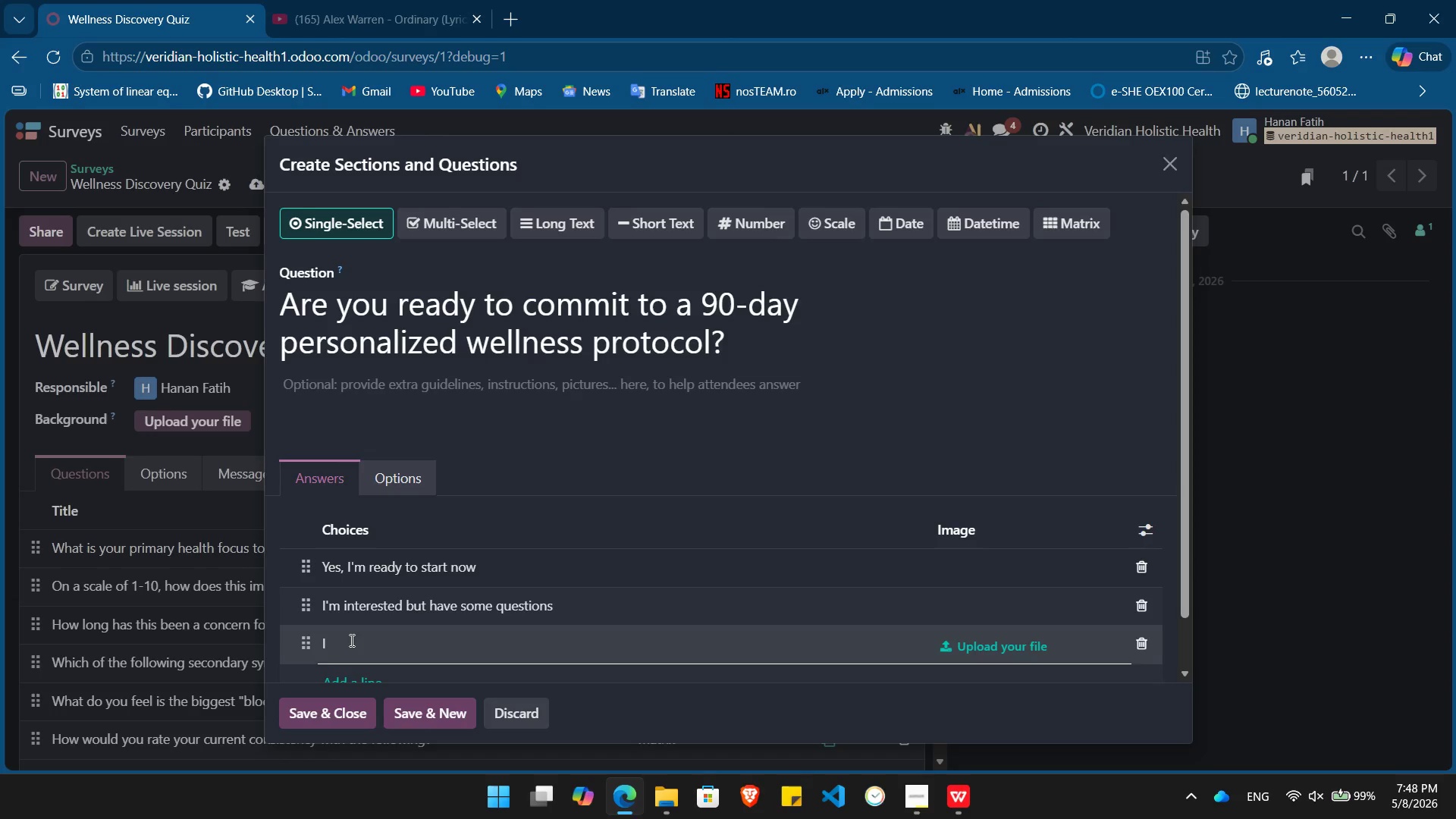 
wait(12.05)
 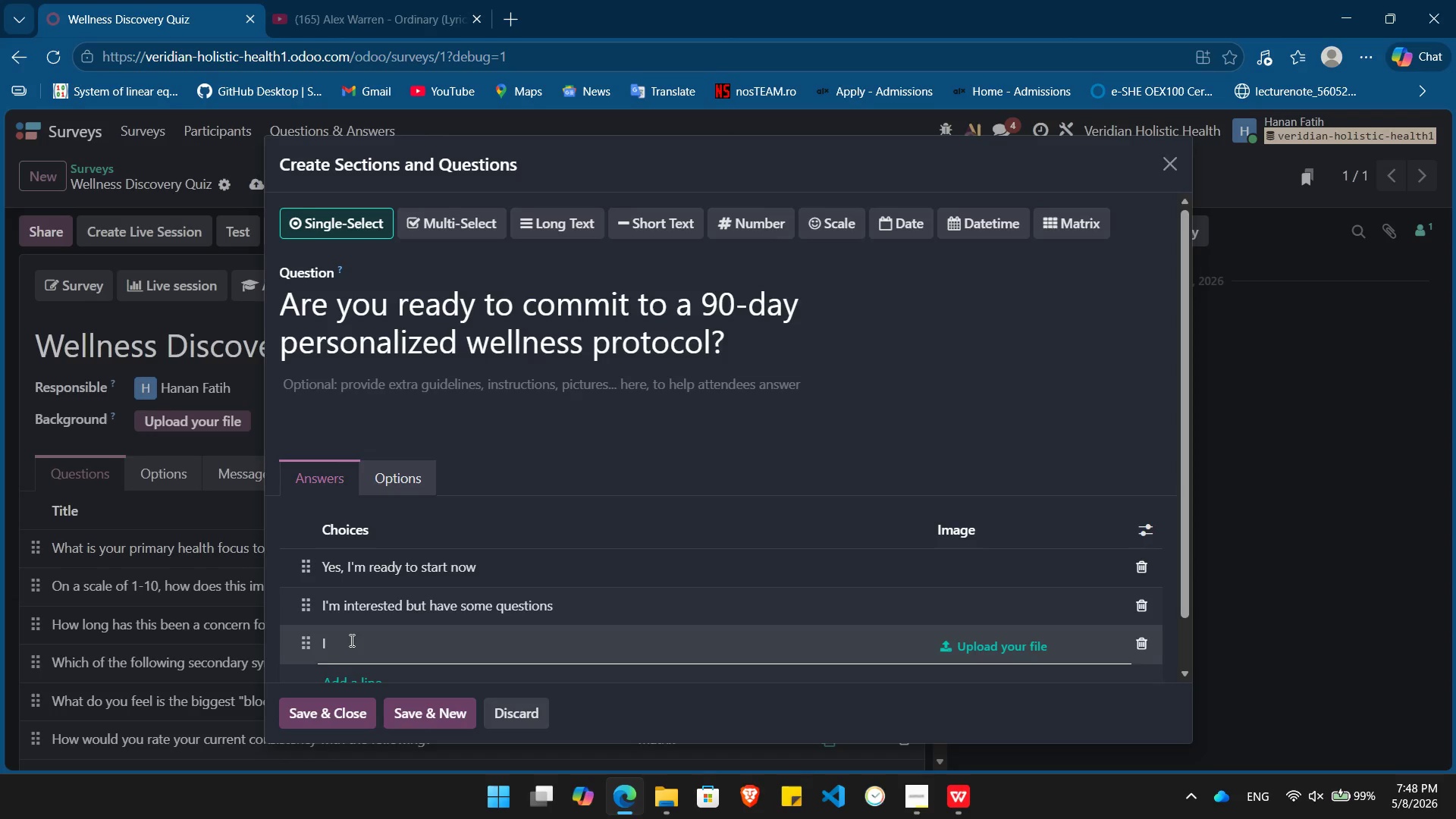 
hold_key(key=ShiftLeft, duration=0.42)
 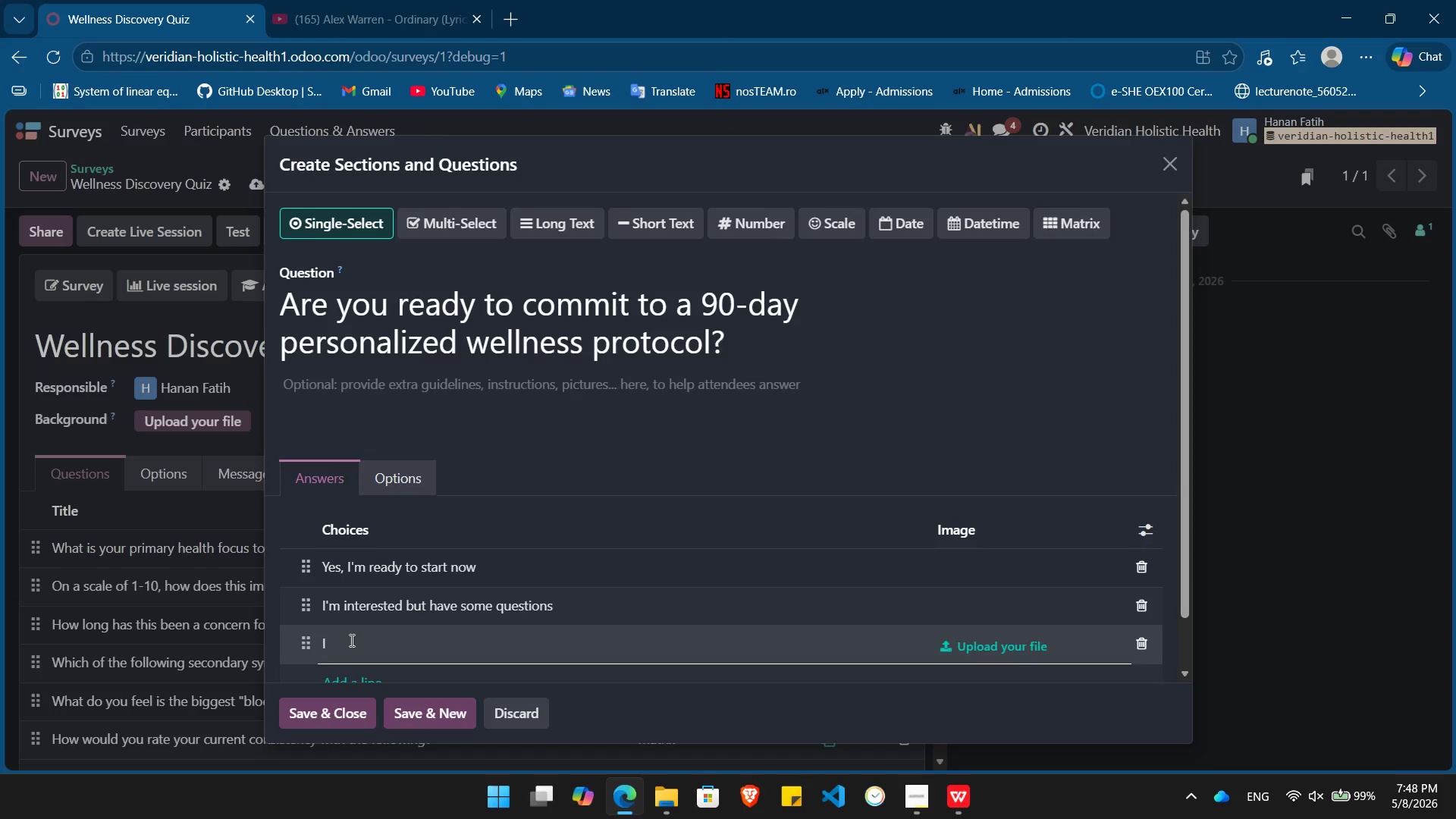 
type('m J)
key(Backspace)
type(just gathering information for now)
 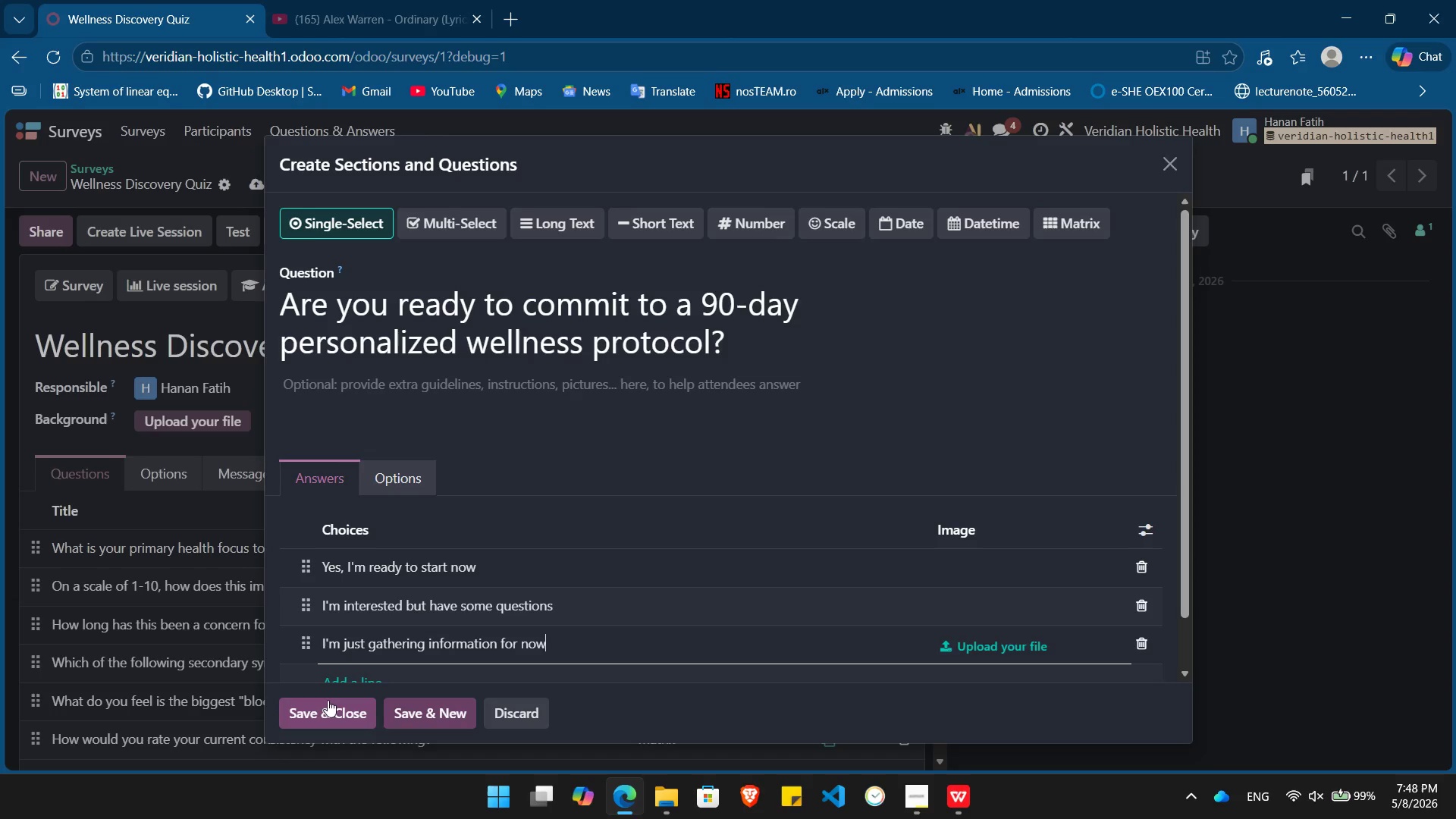 
left_click([328, 704])
 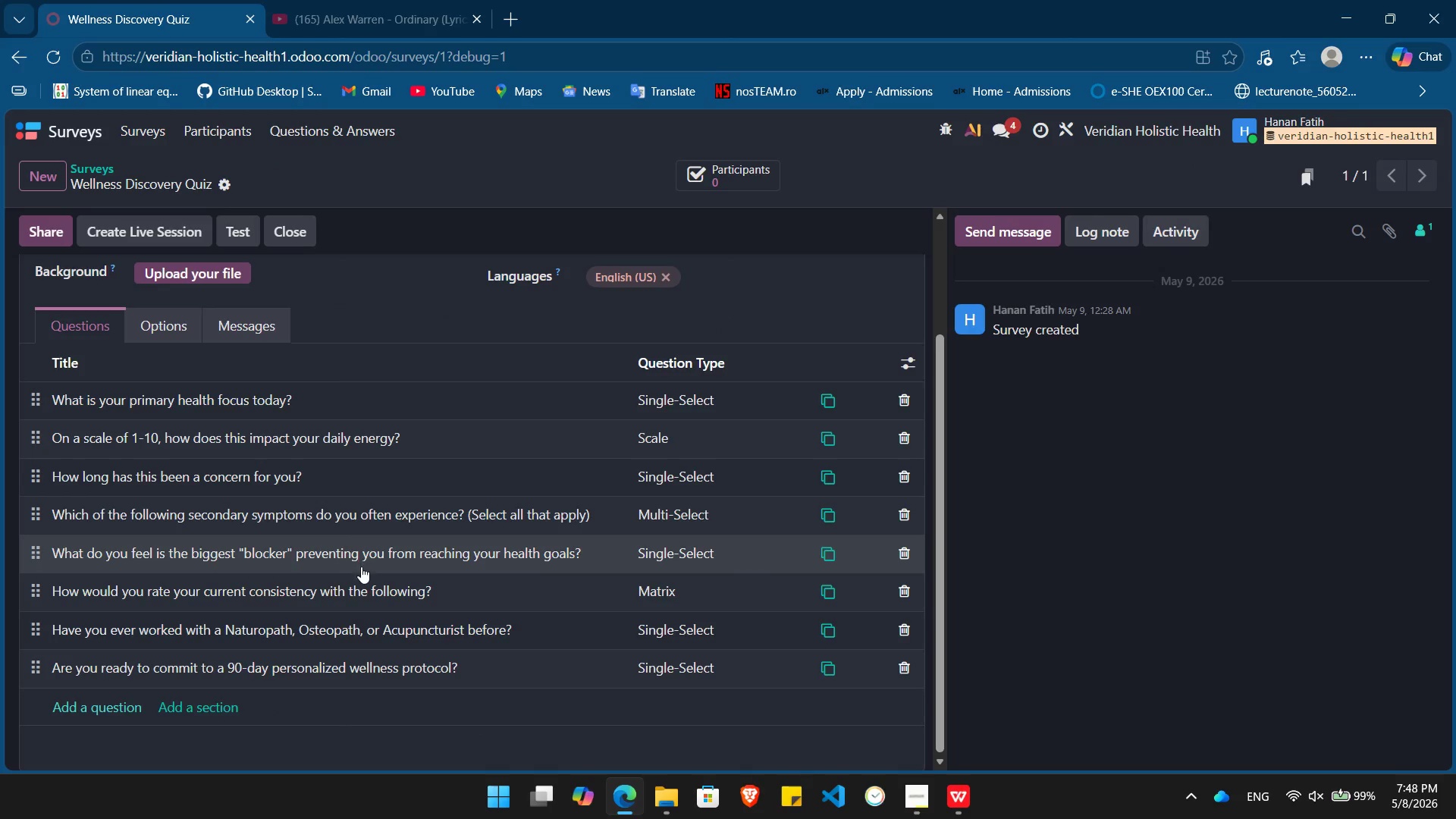 
wait(10.25)
 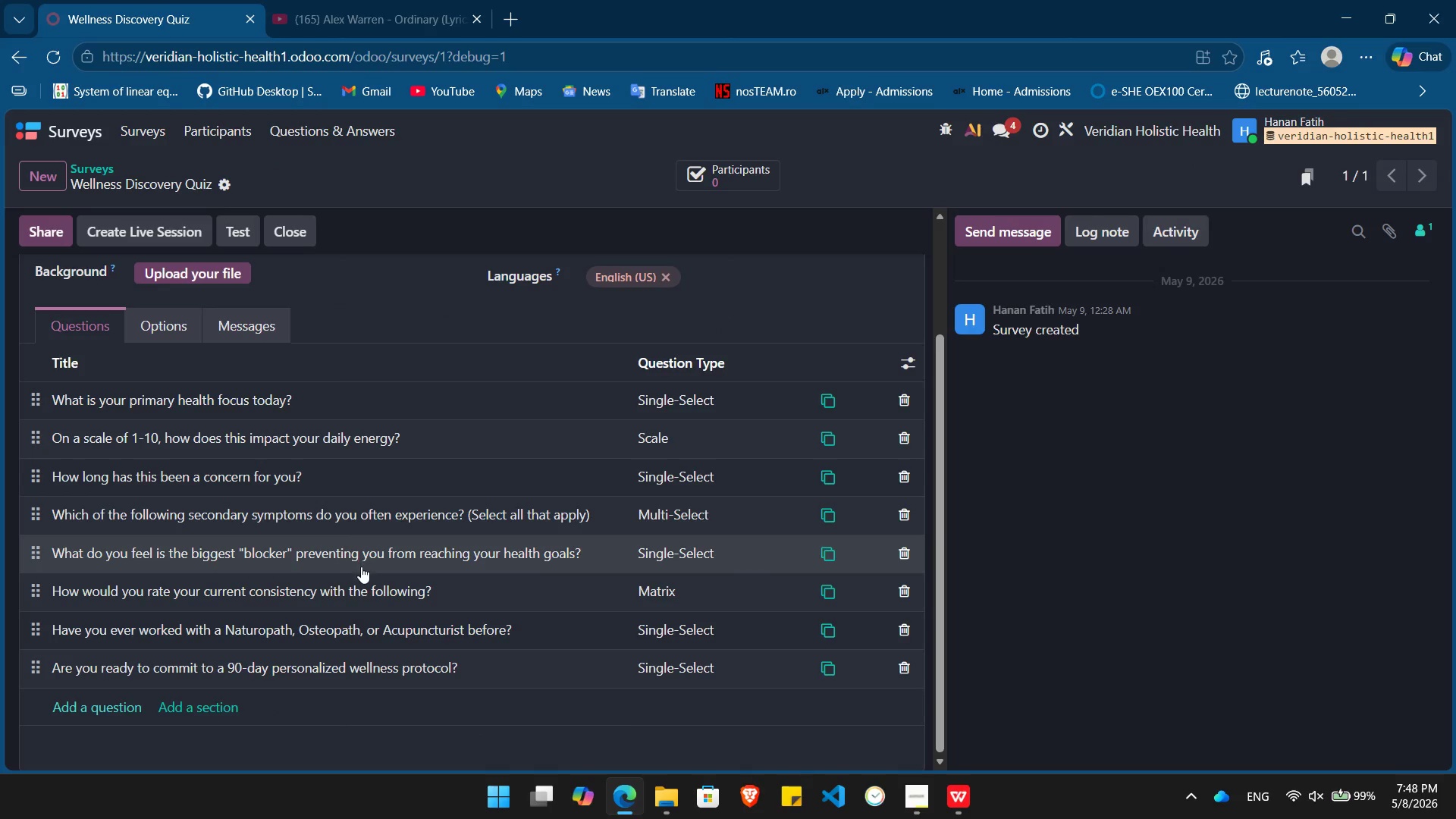 
left_click([249, 227])
 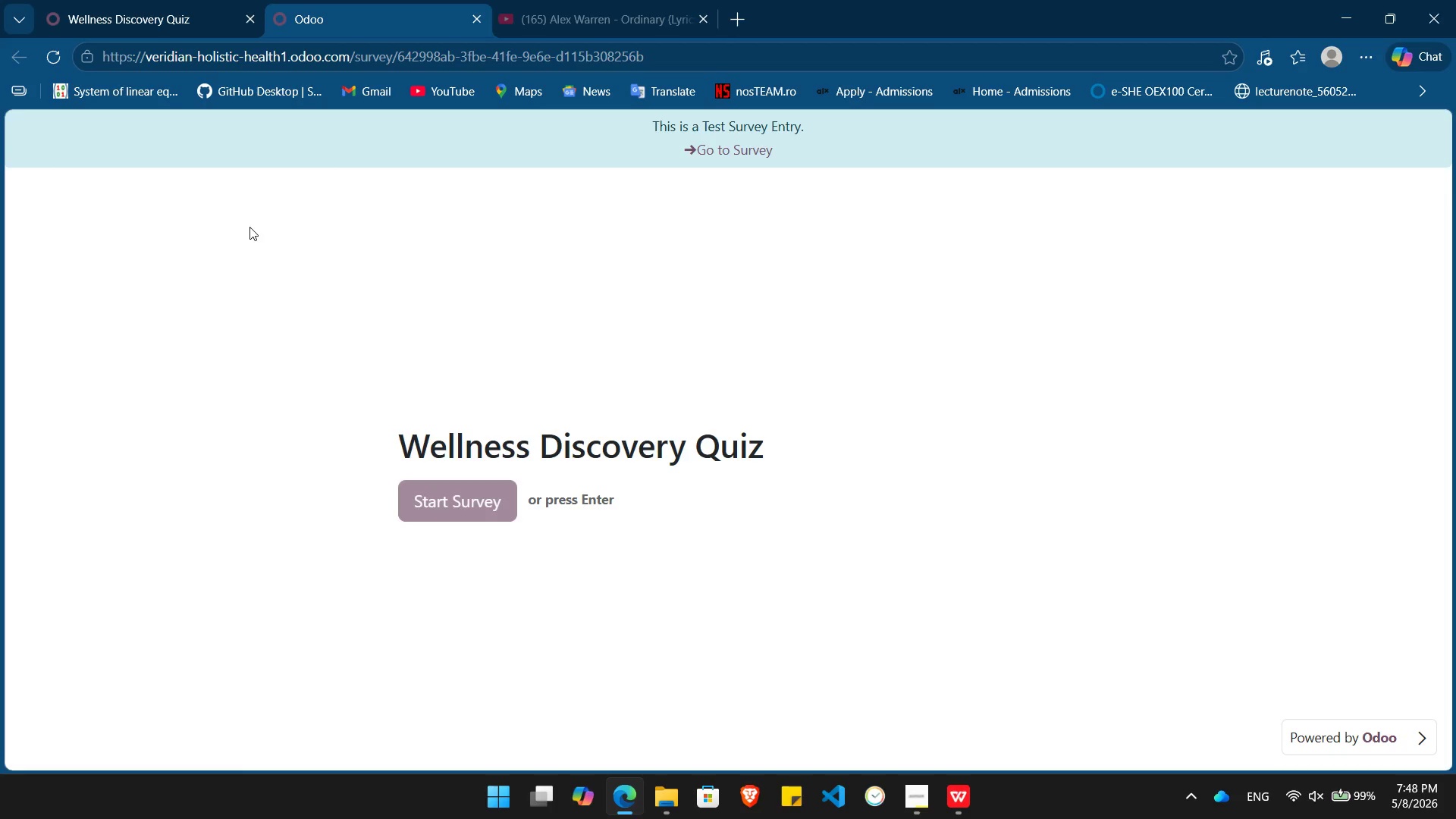 
wait(6.72)
 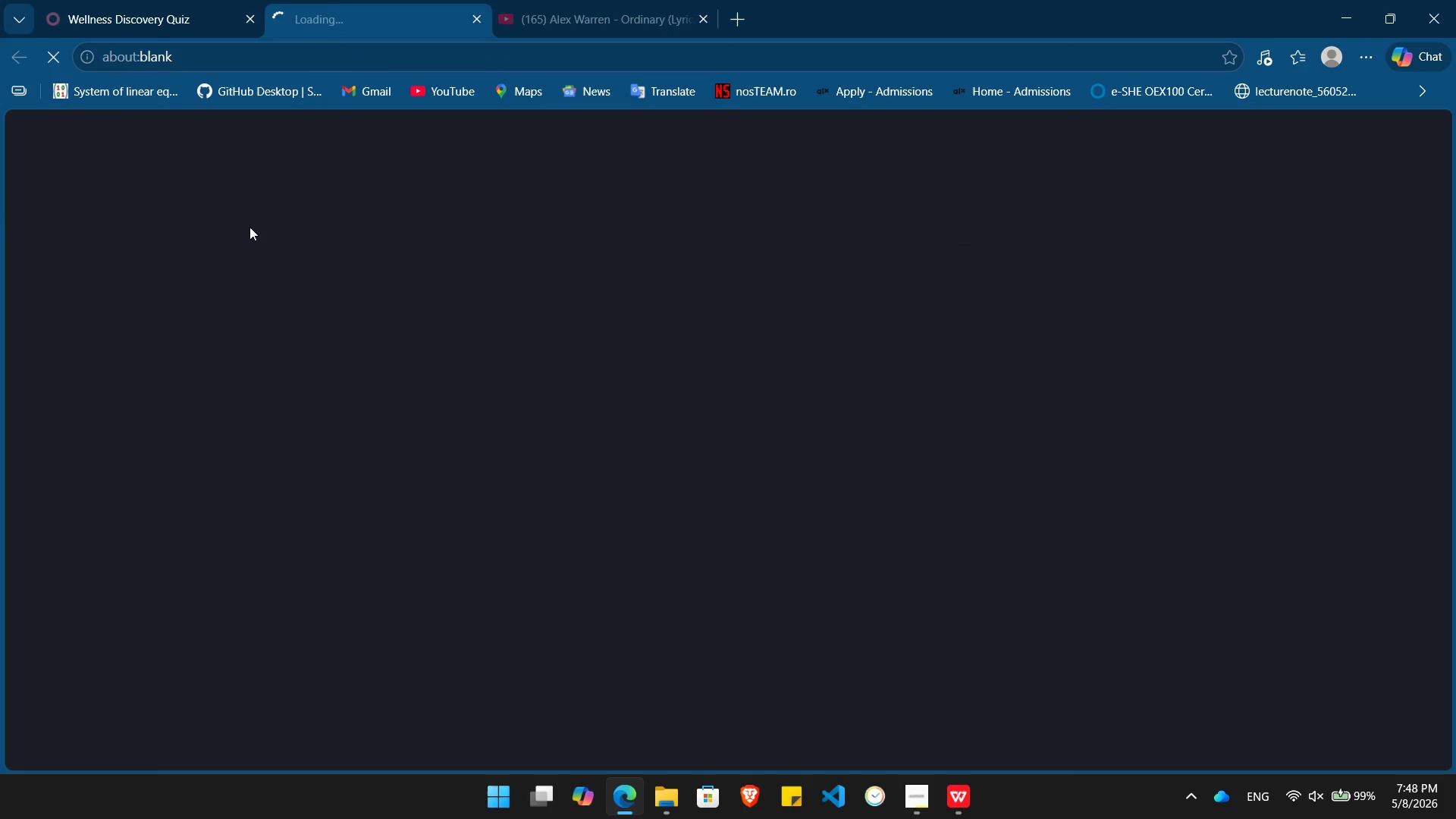 
left_click([446, 496])
 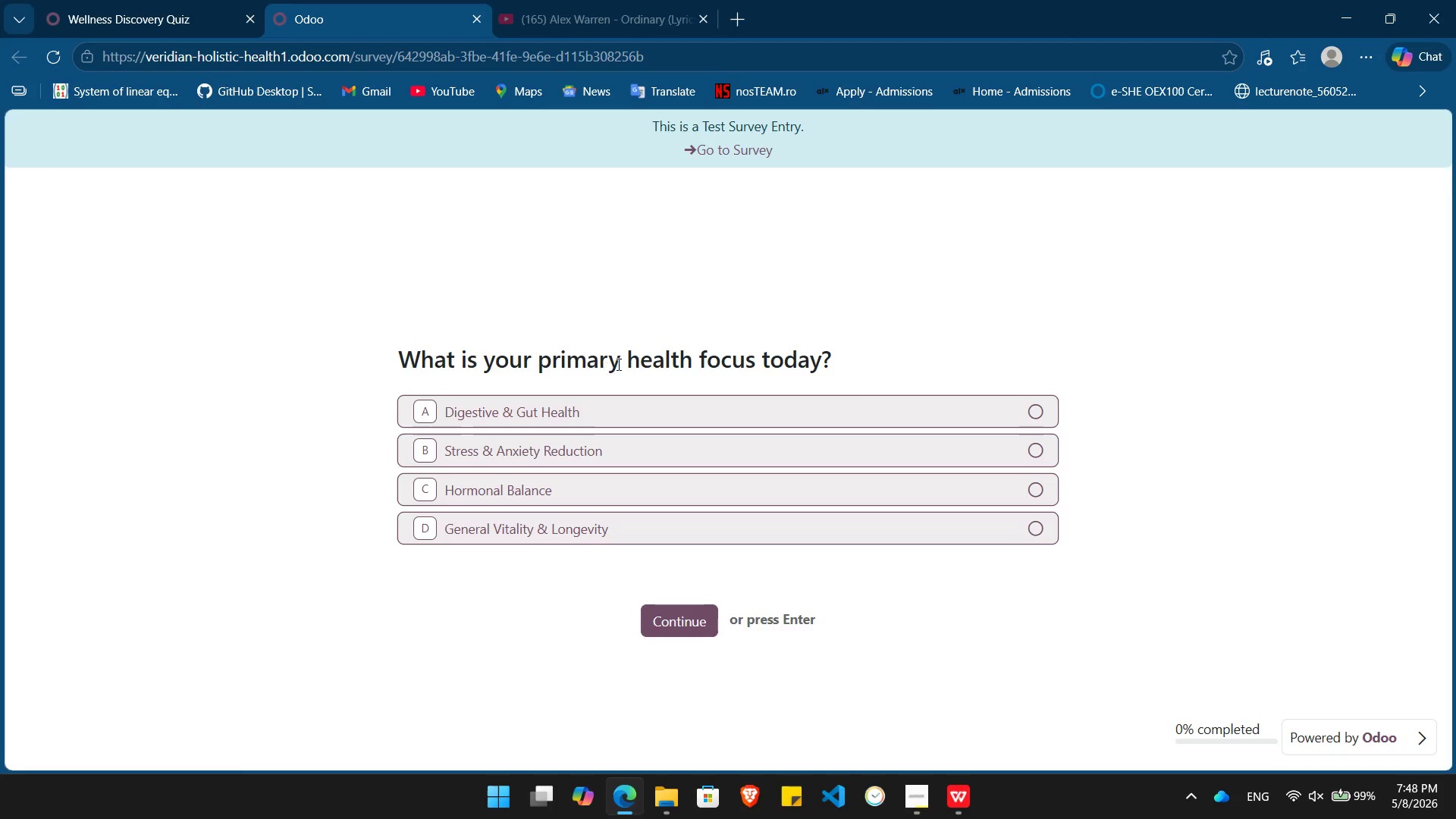 
wait(6.94)
 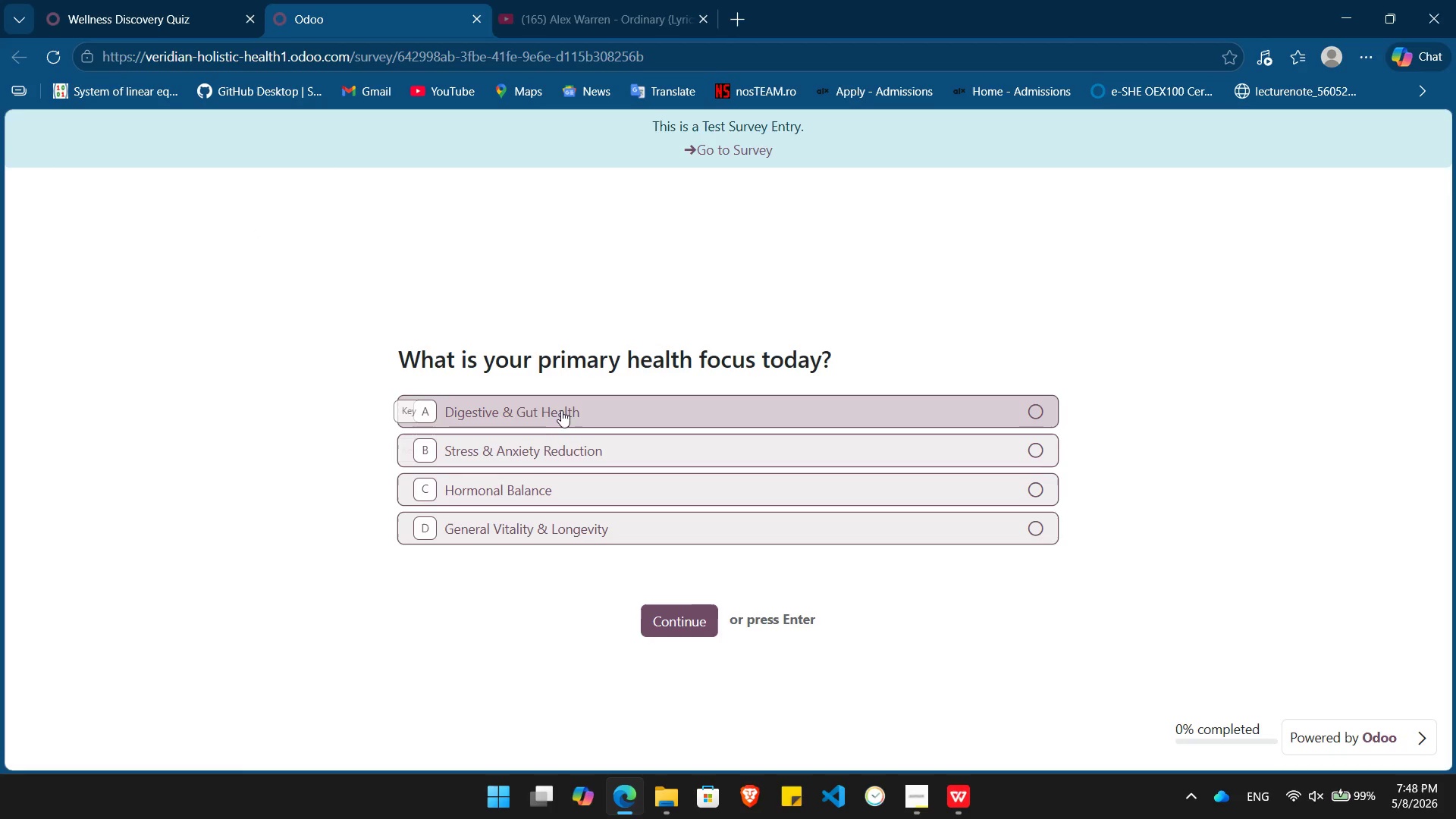 
left_click([654, 404])
 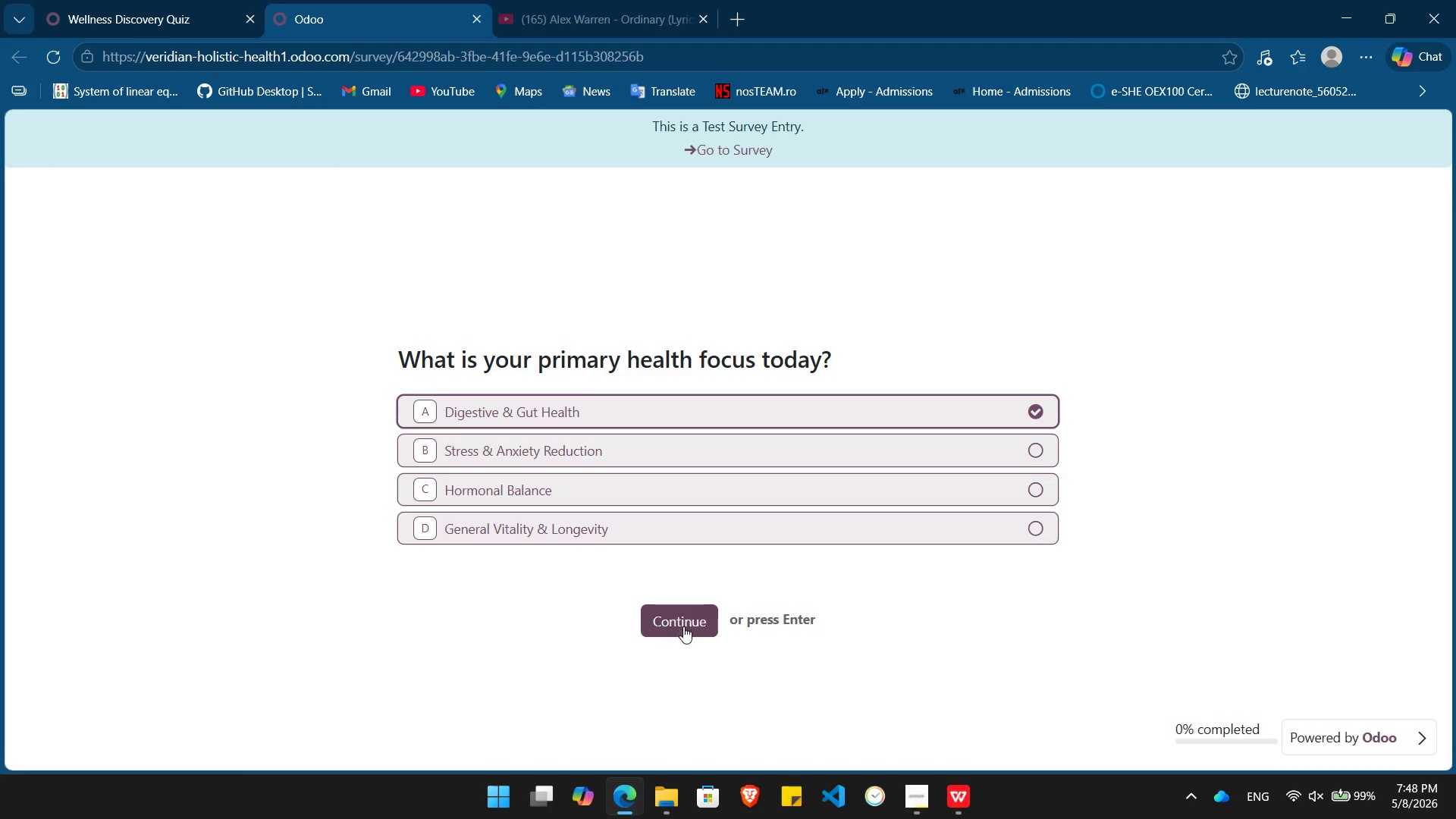 
left_click([683, 626])
 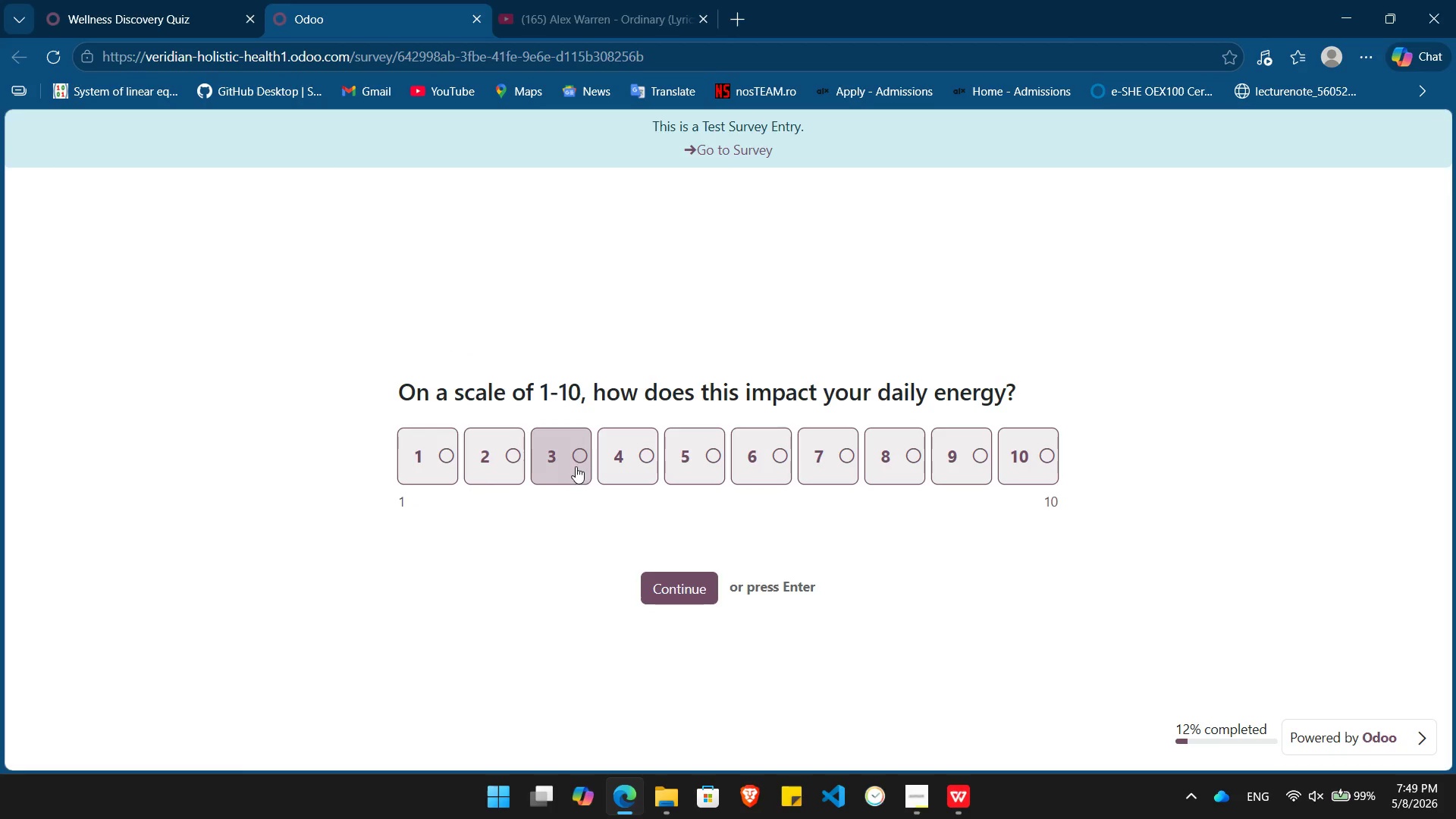 
left_click([620, 467])
 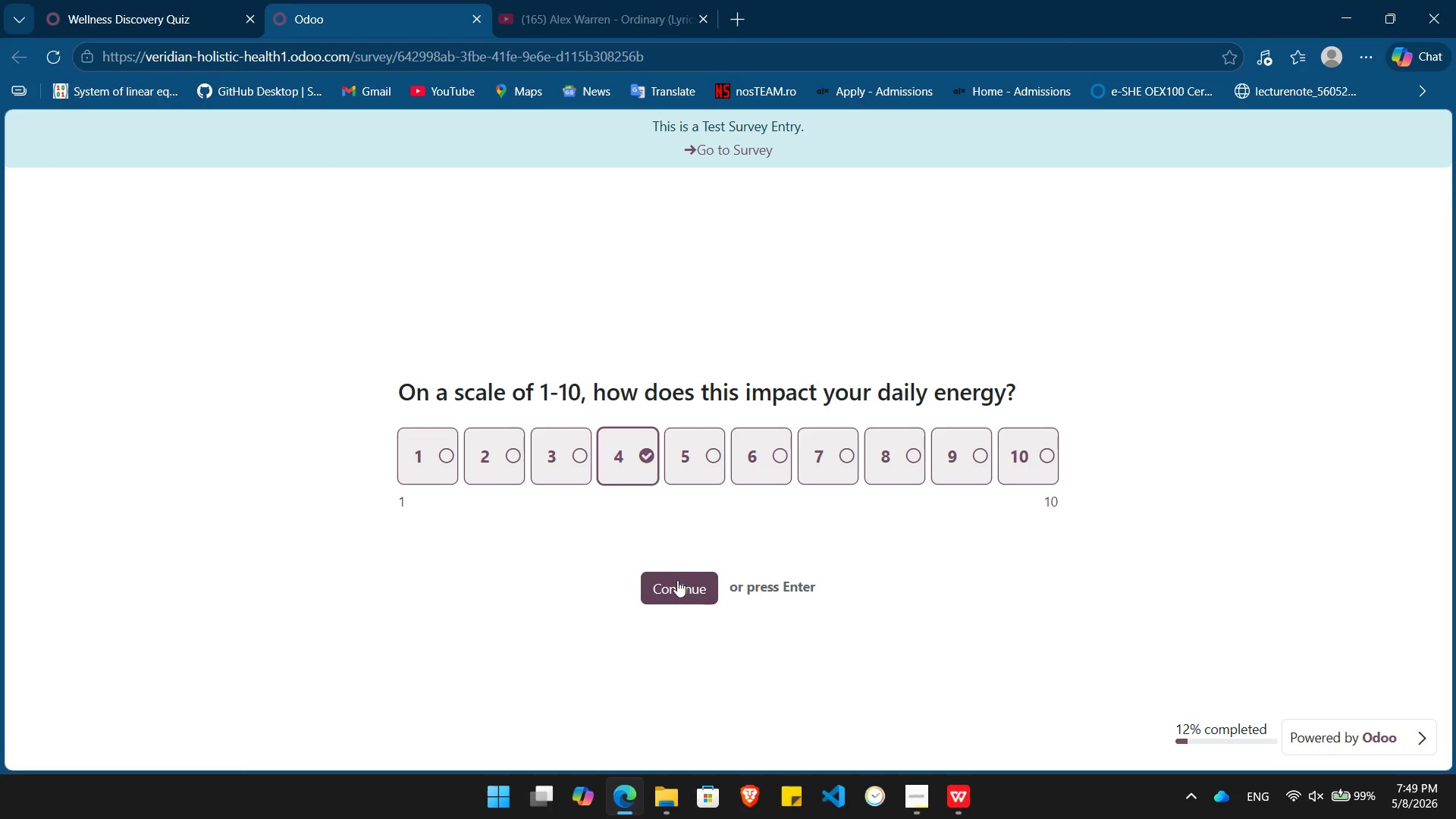 
left_click([677, 579])
 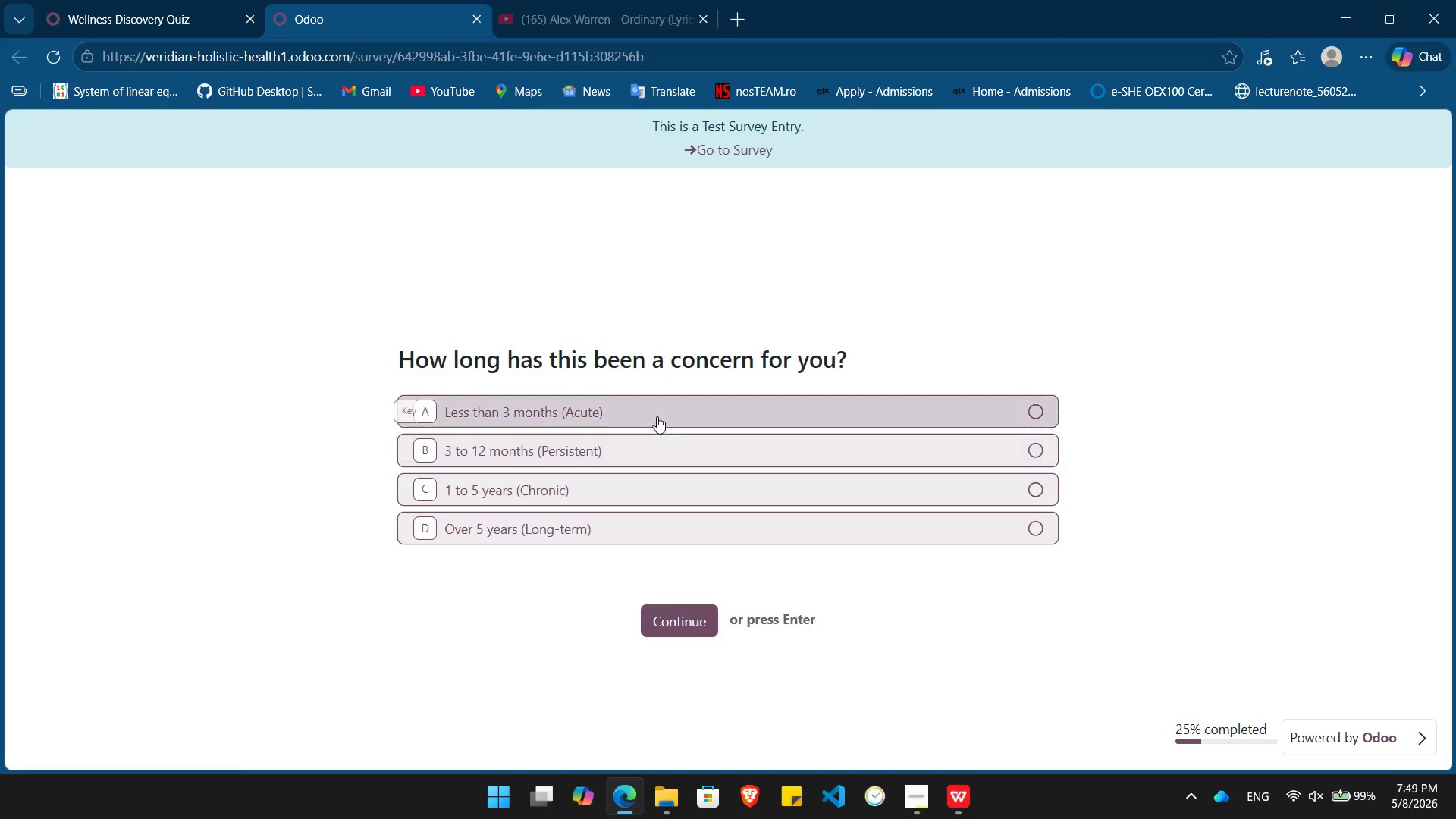 
left_click([657, 416])
 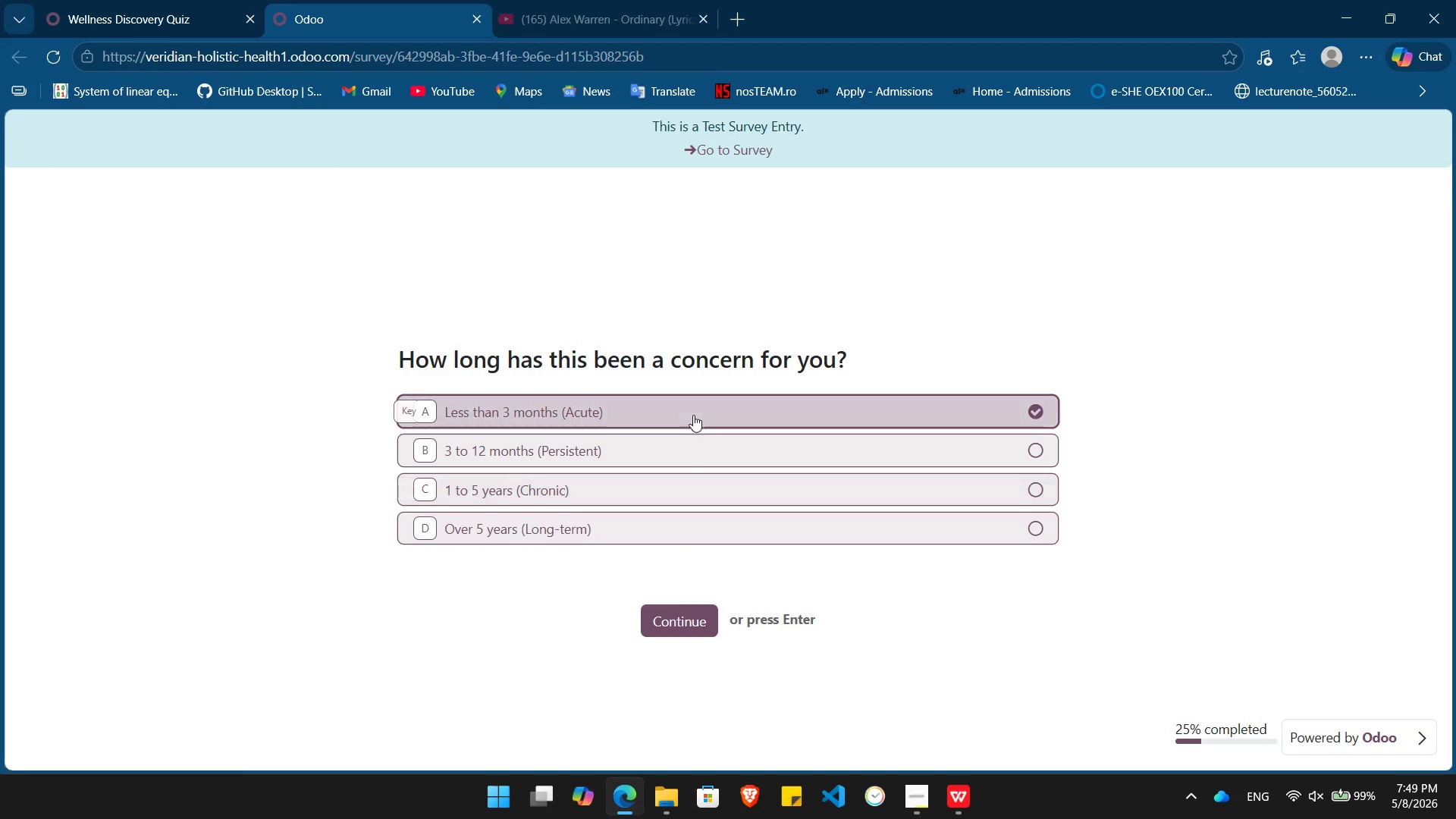 
left_click([681, 619])
 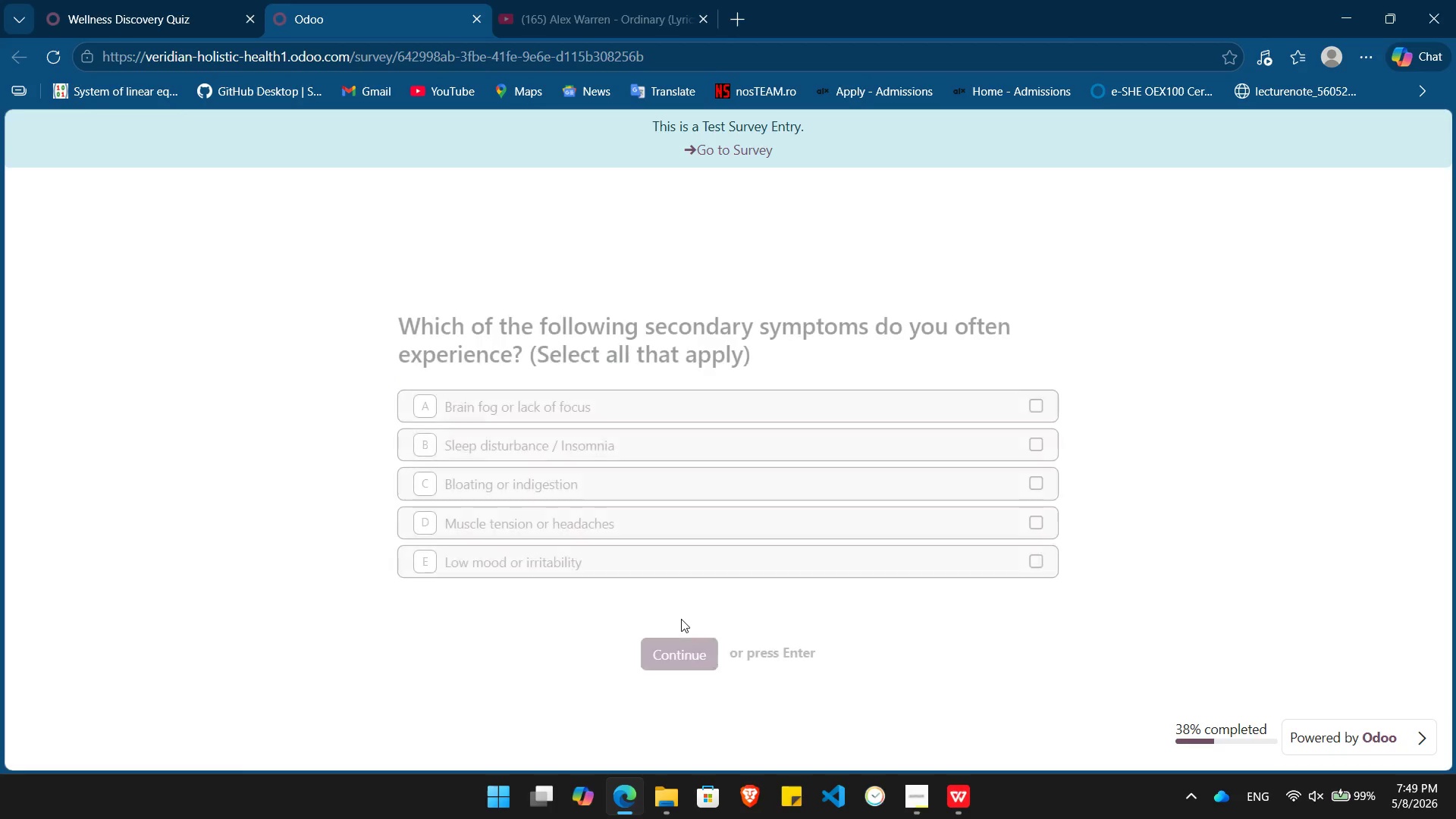 
left_click([681, 619])
 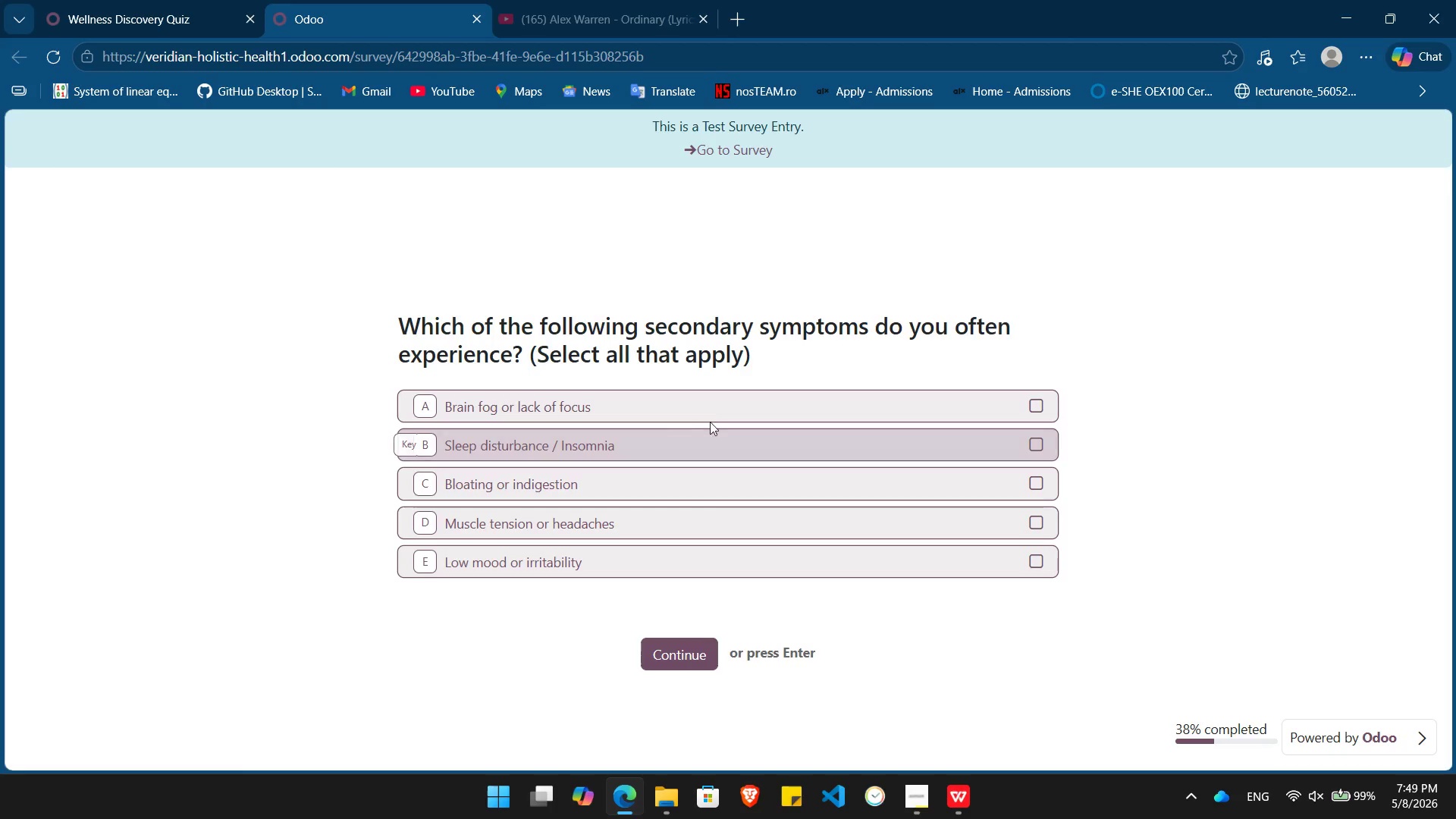 
left_click([723, 420])
 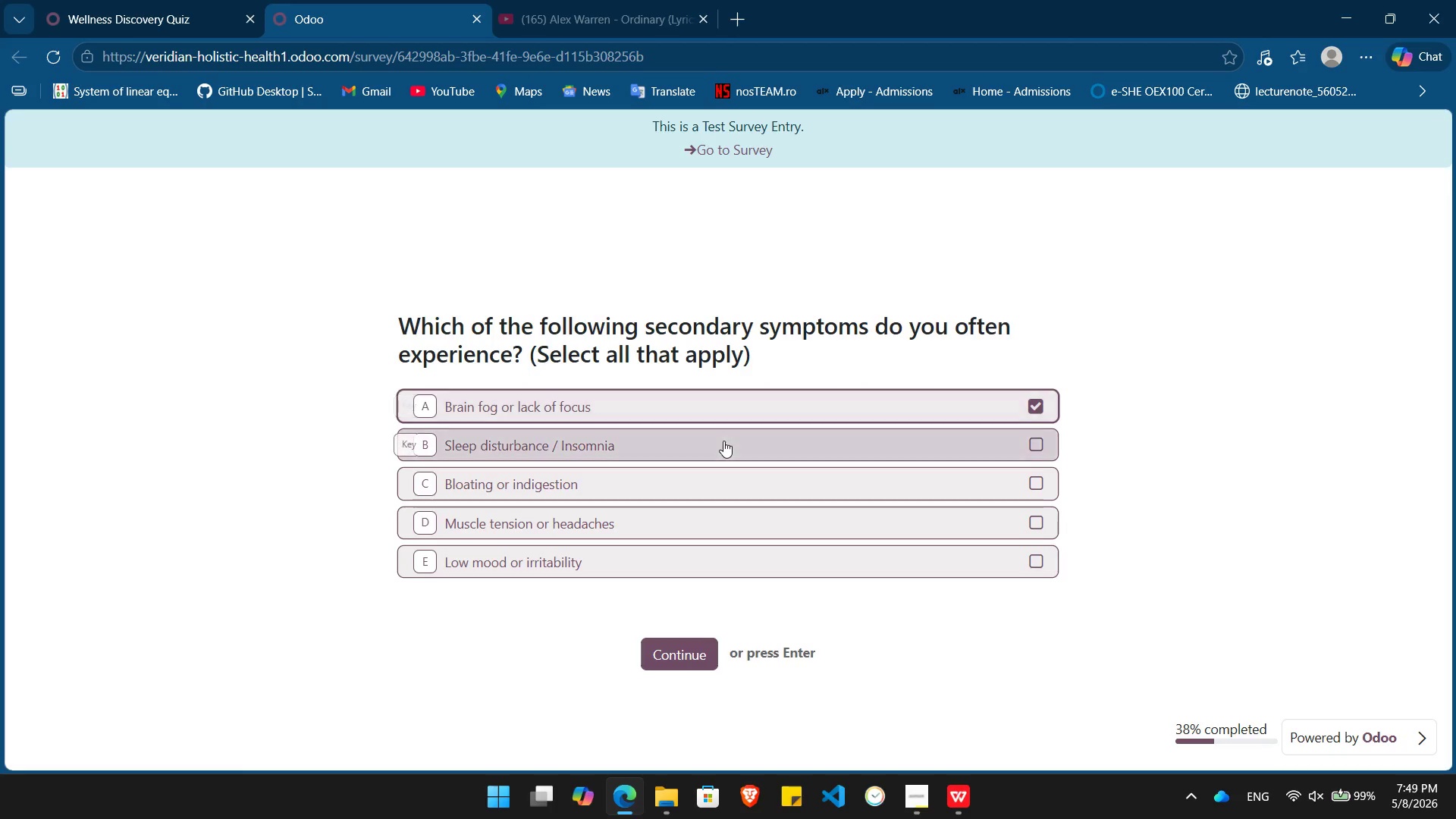 
left_click([723, 441])
 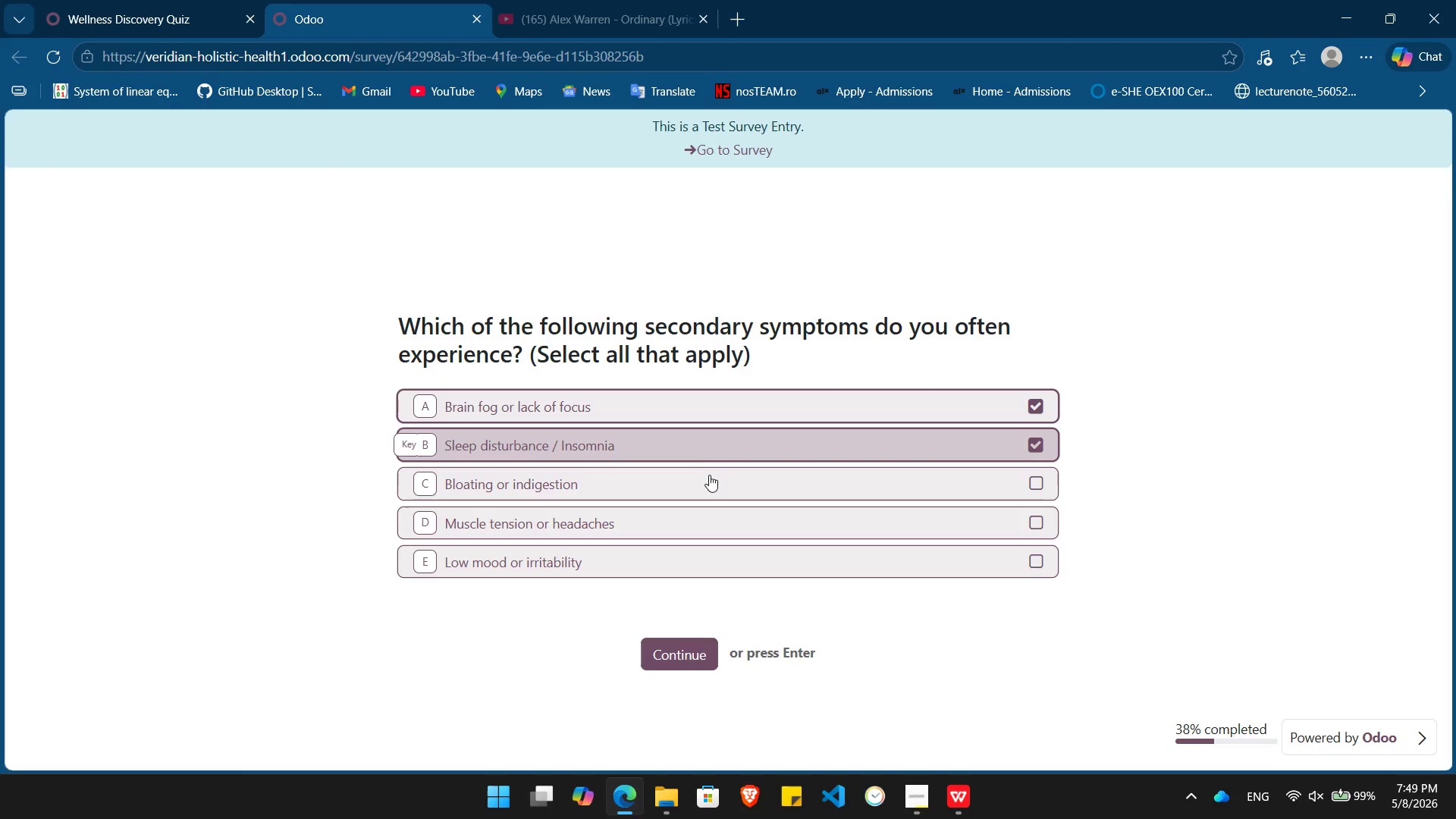 
left_click([707, 479])
 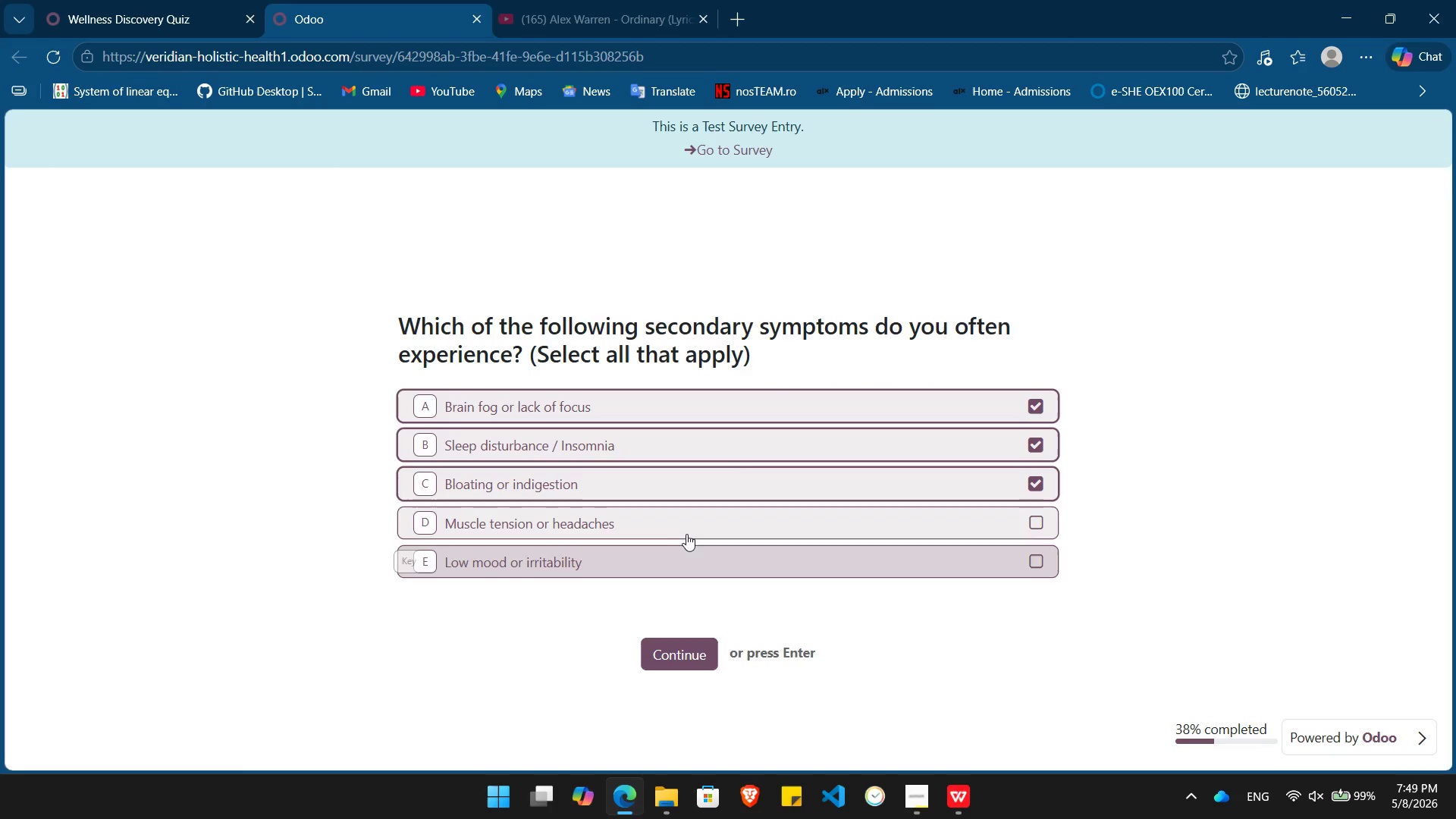 
left_click([691, 520])
 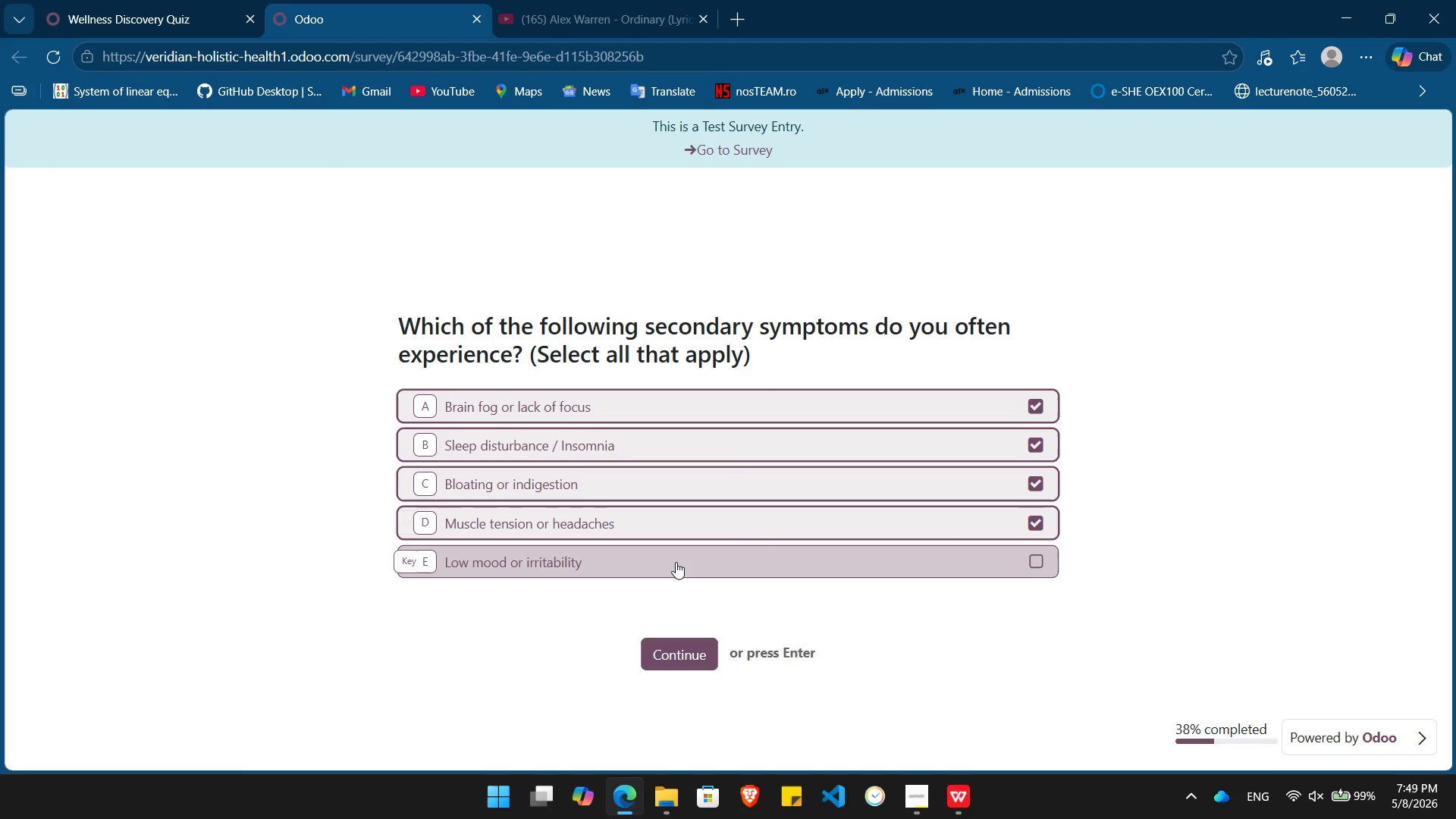 
left_click([676, 562])
 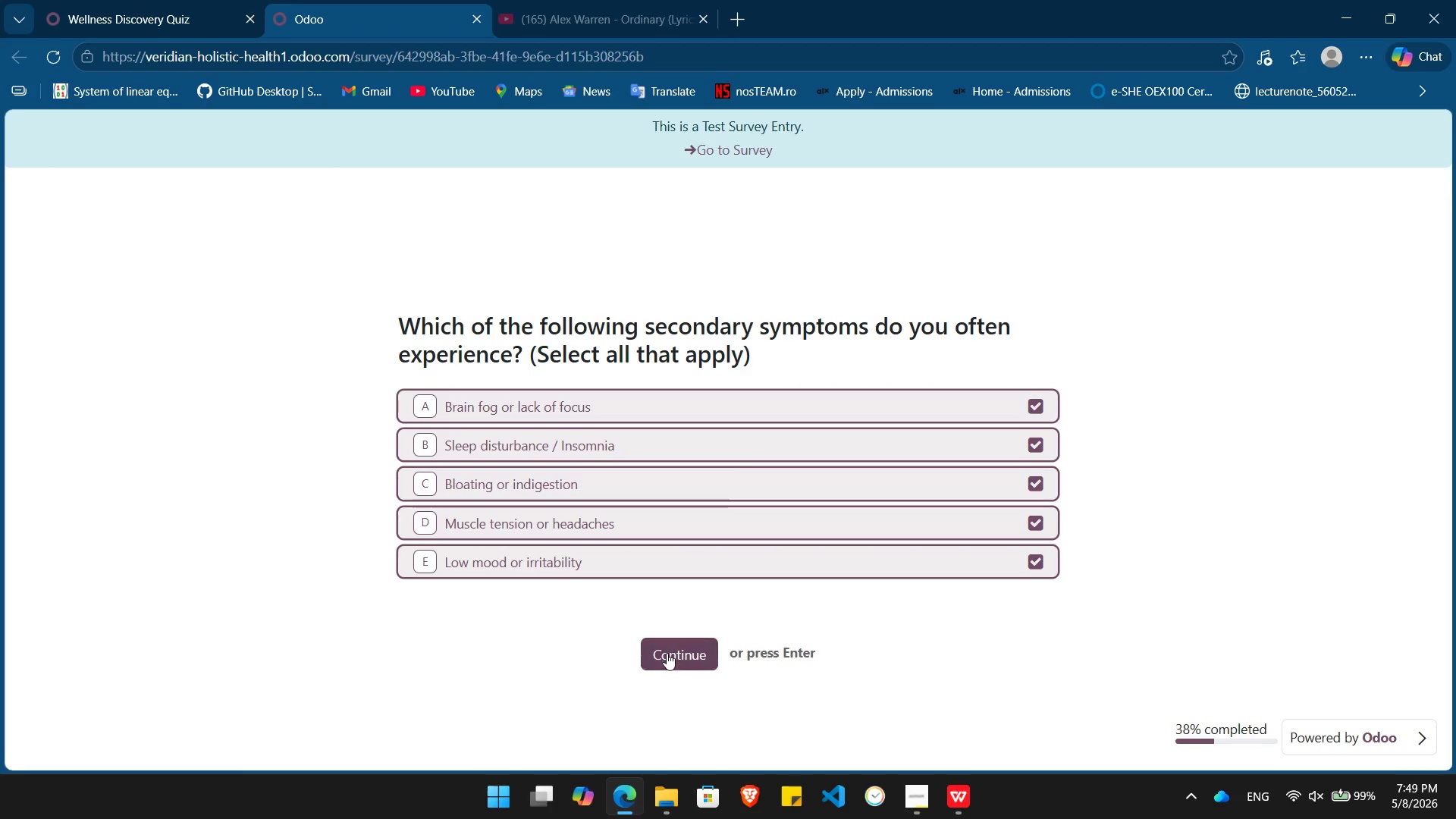 
left_click([667, 657])
 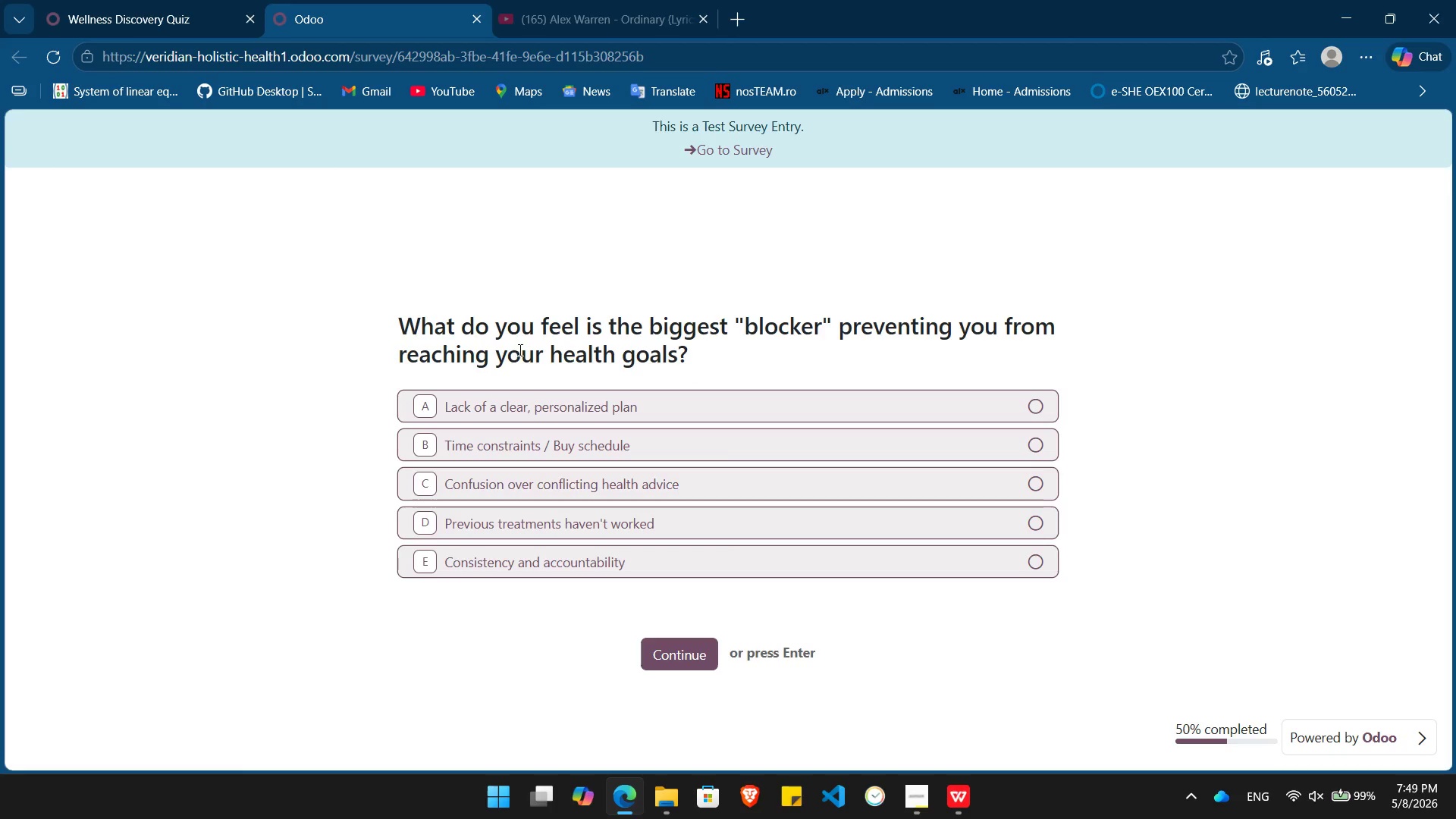 
wait(10.19)
 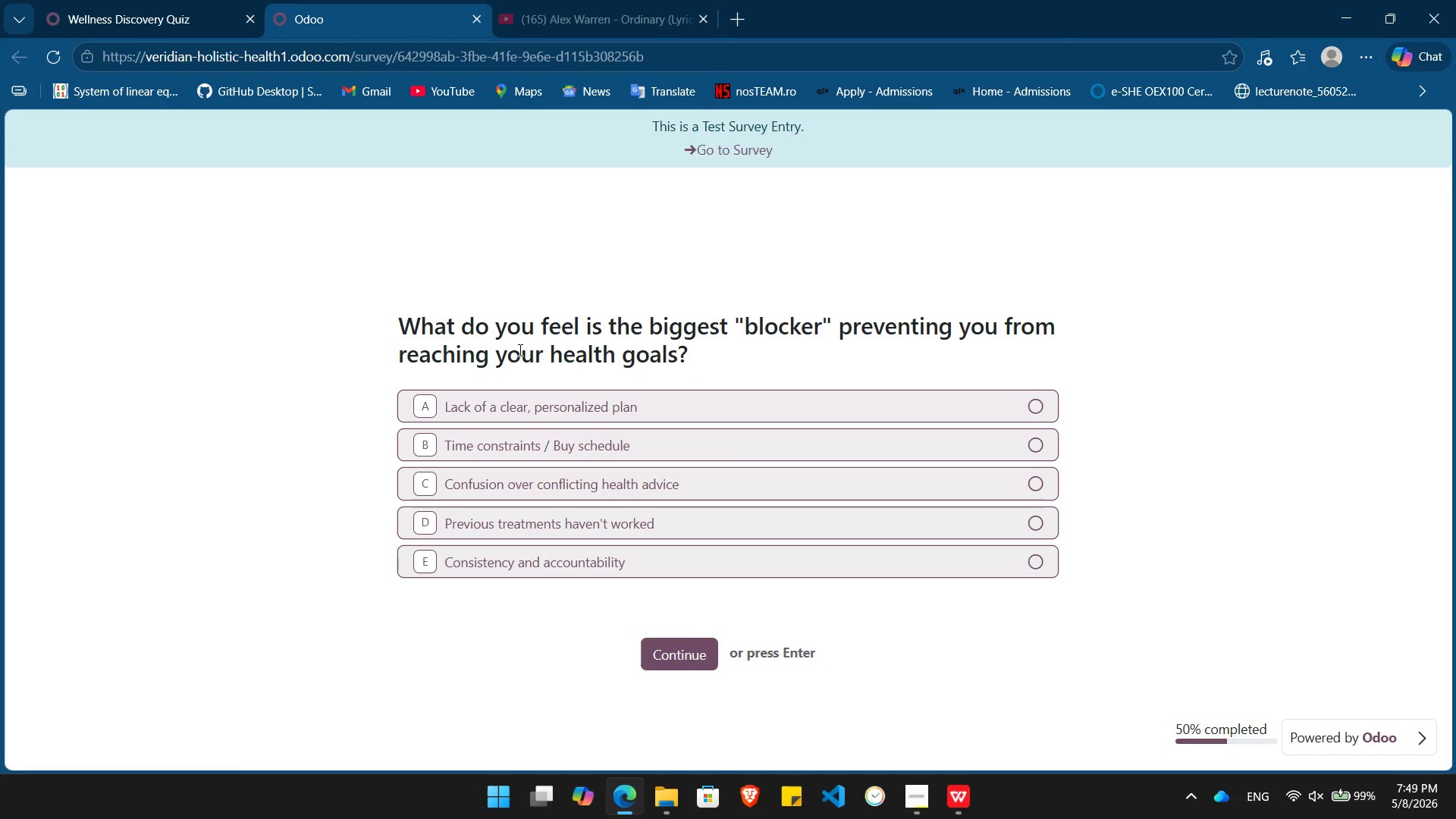 
left_click([540, 464])
 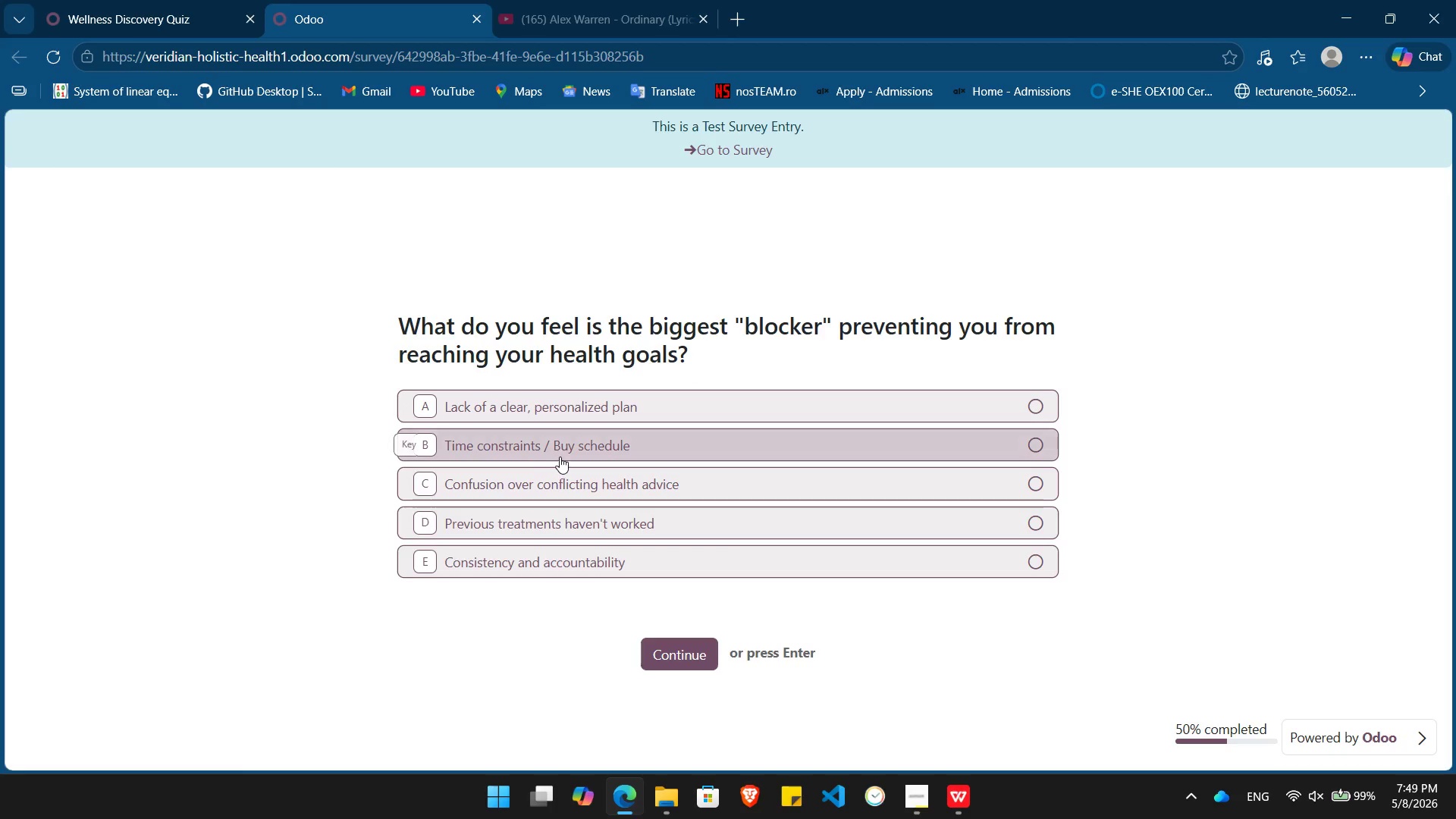 
left_click([560, 457])
 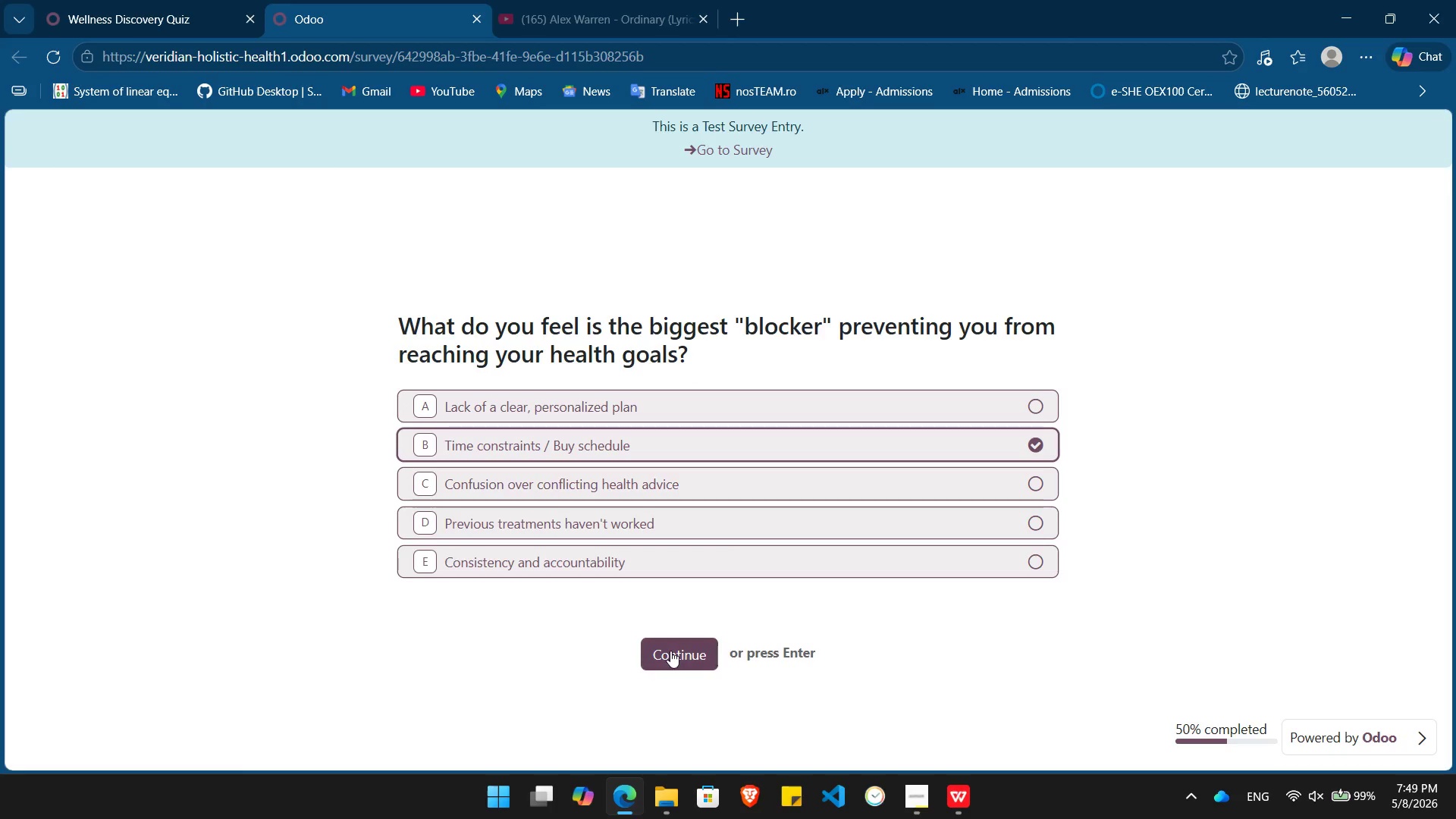 
left_click([670, 650])
 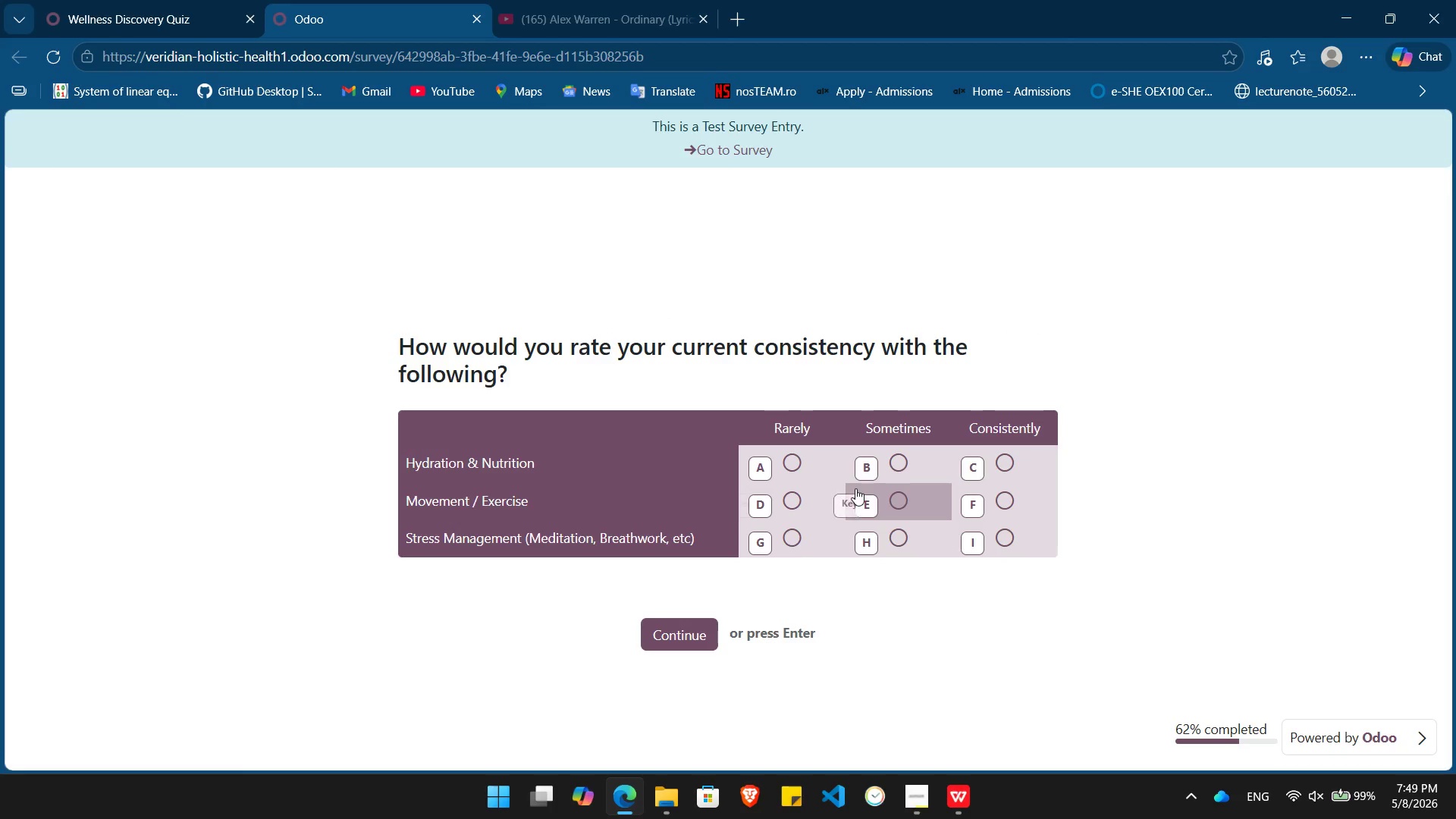 
wait(7.34)
 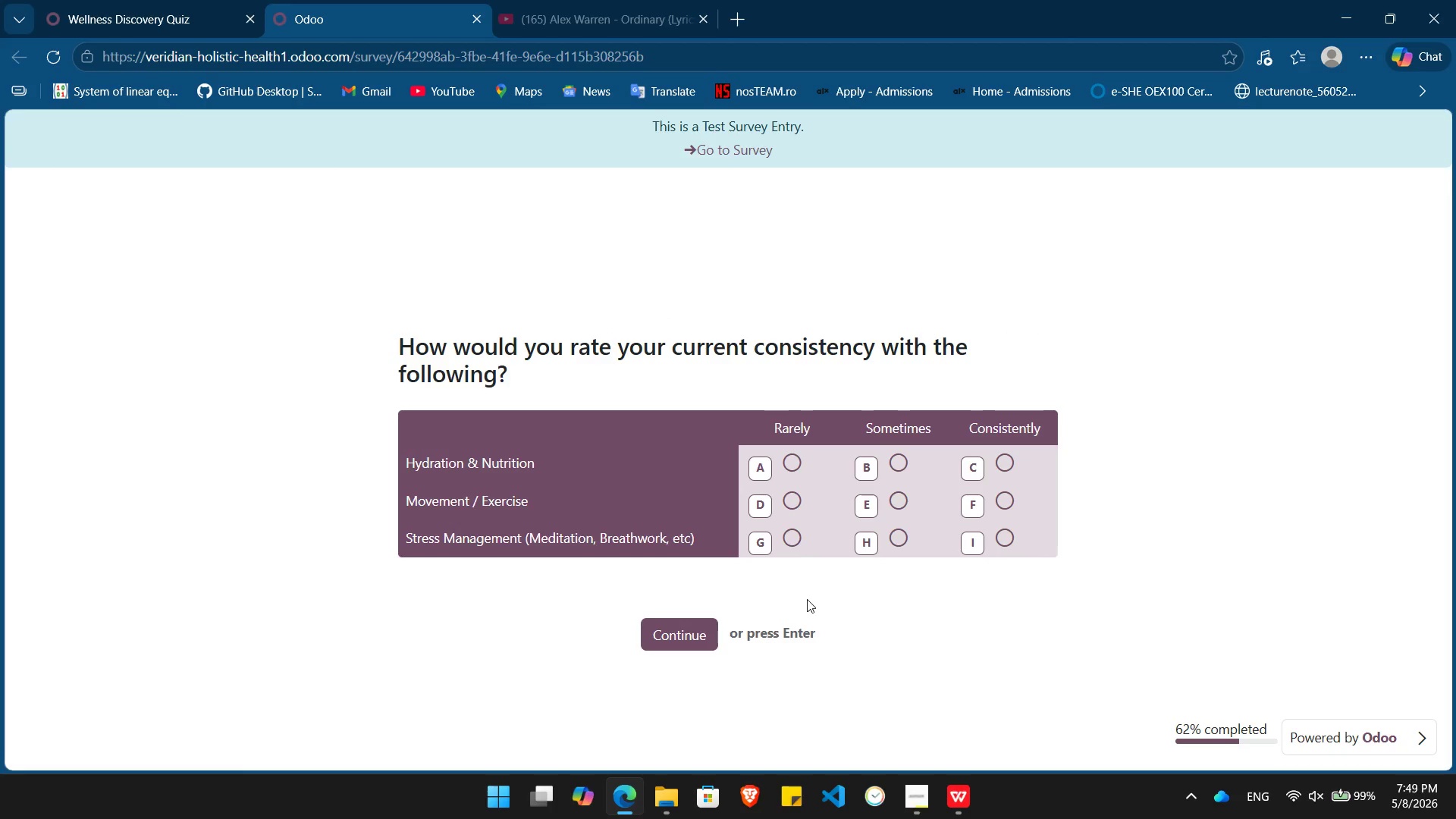 
left_click([796, 461])
 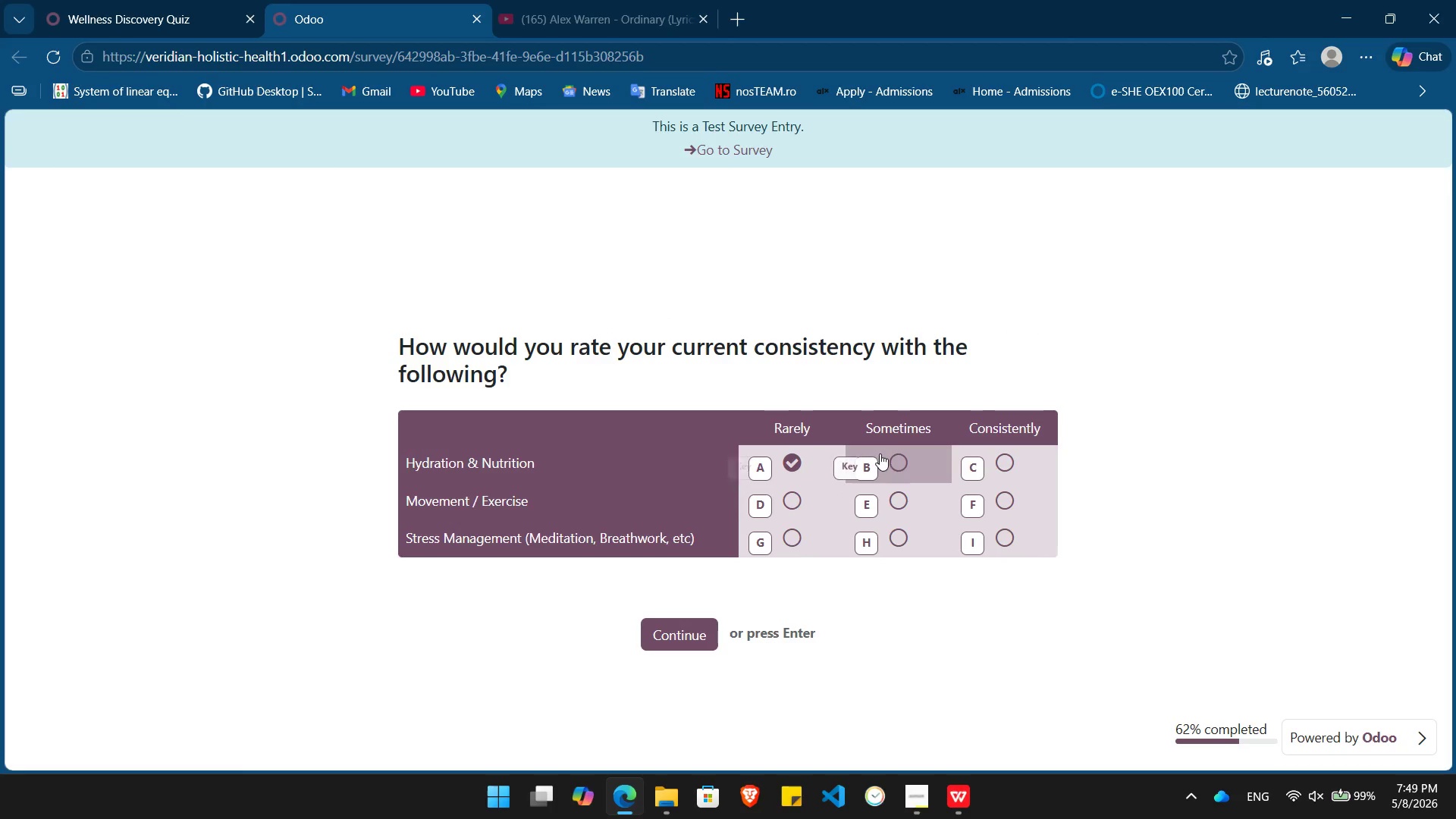 
left_click([880, 453])
 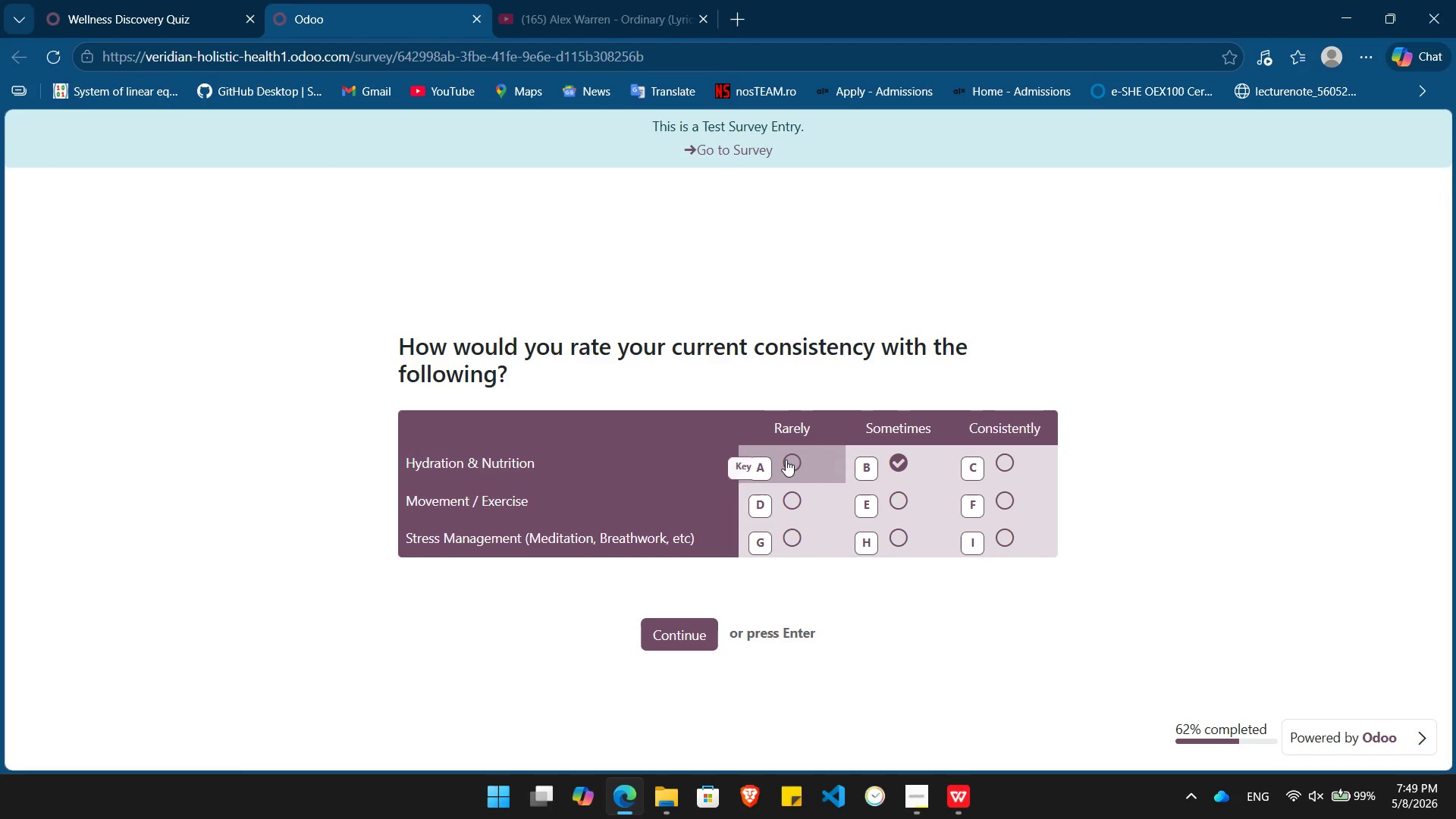 
left_click([786, 460])
 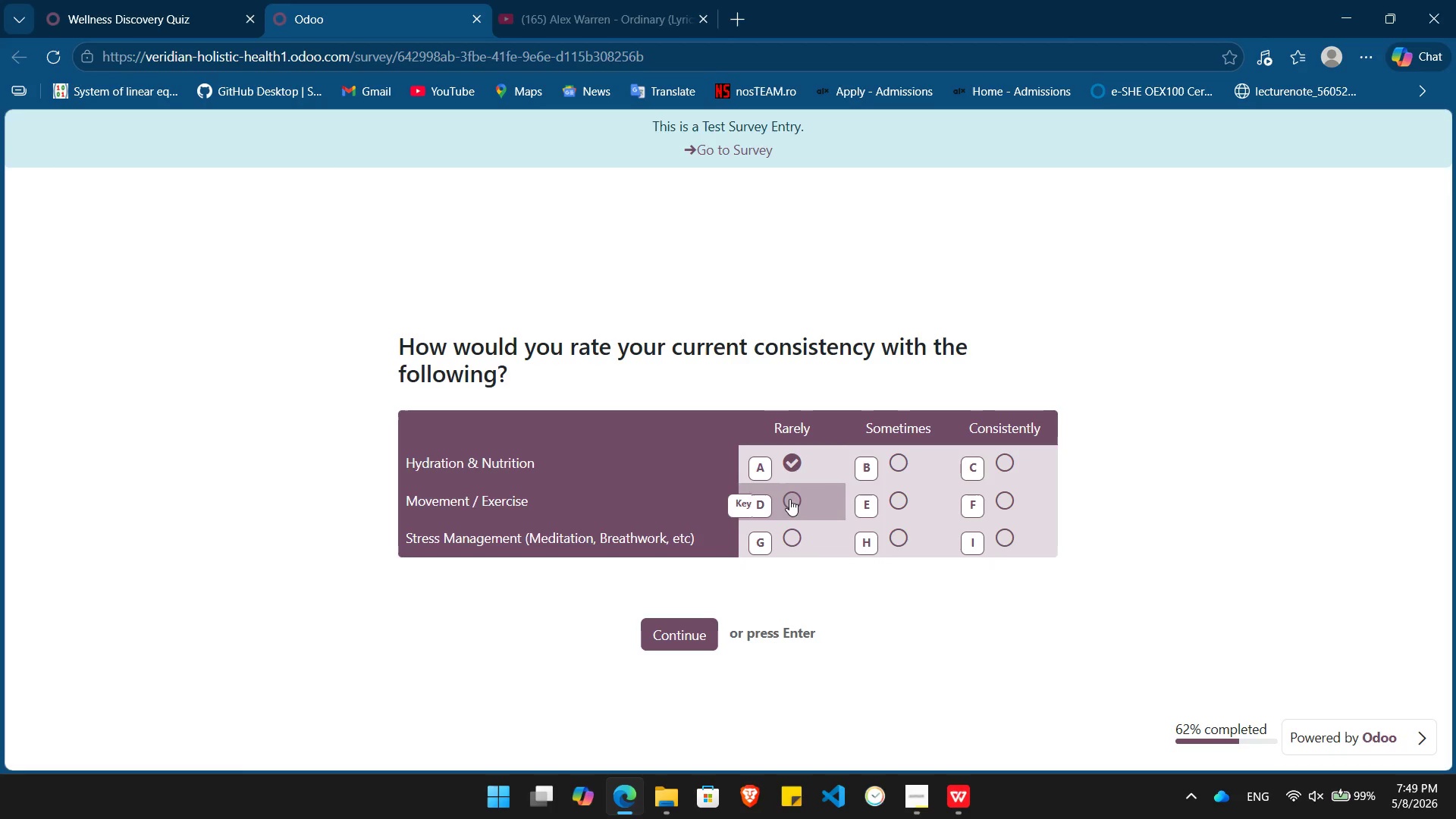 
left_click([904, 500])
 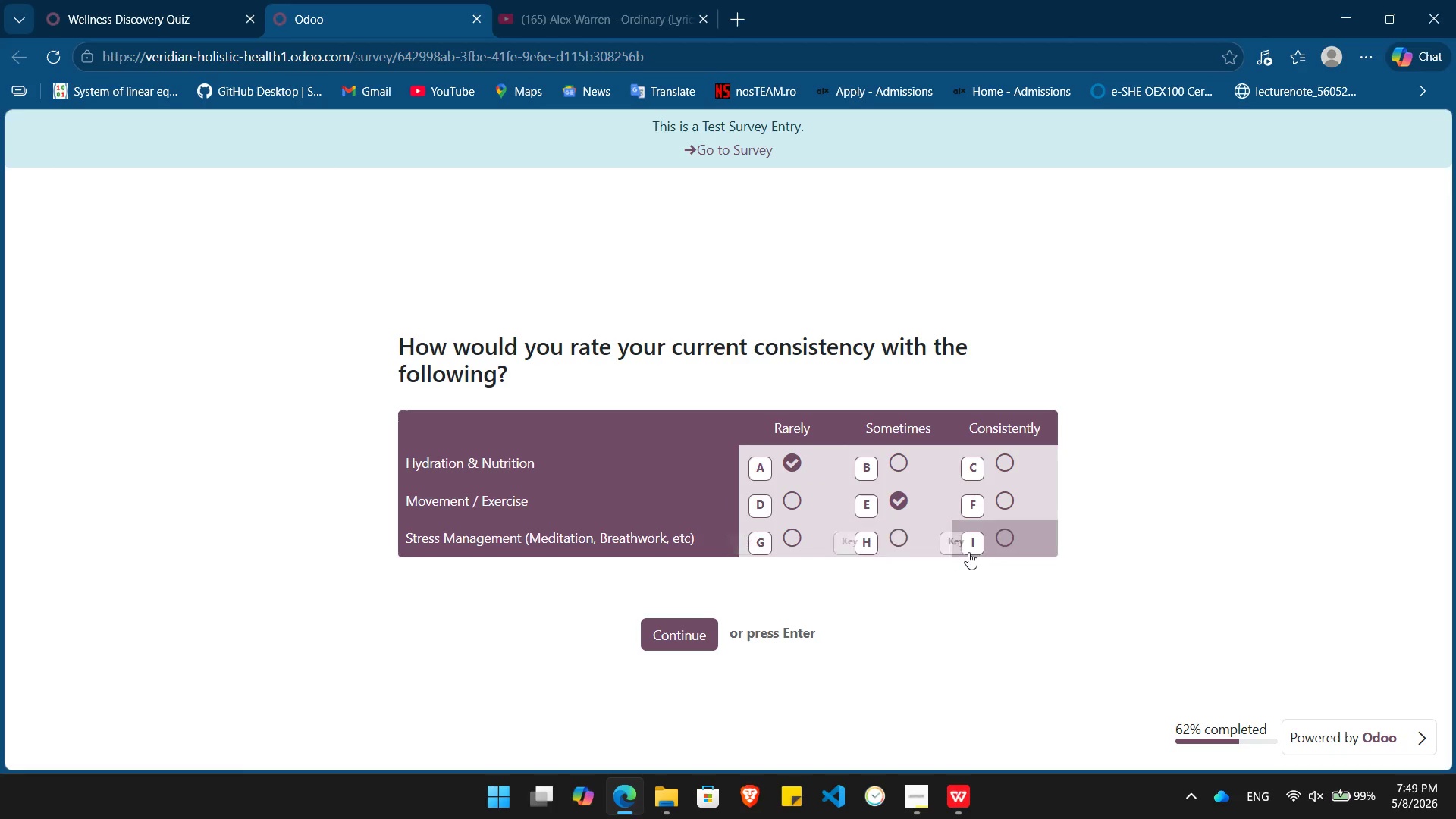 
left_click([1006, 544])
 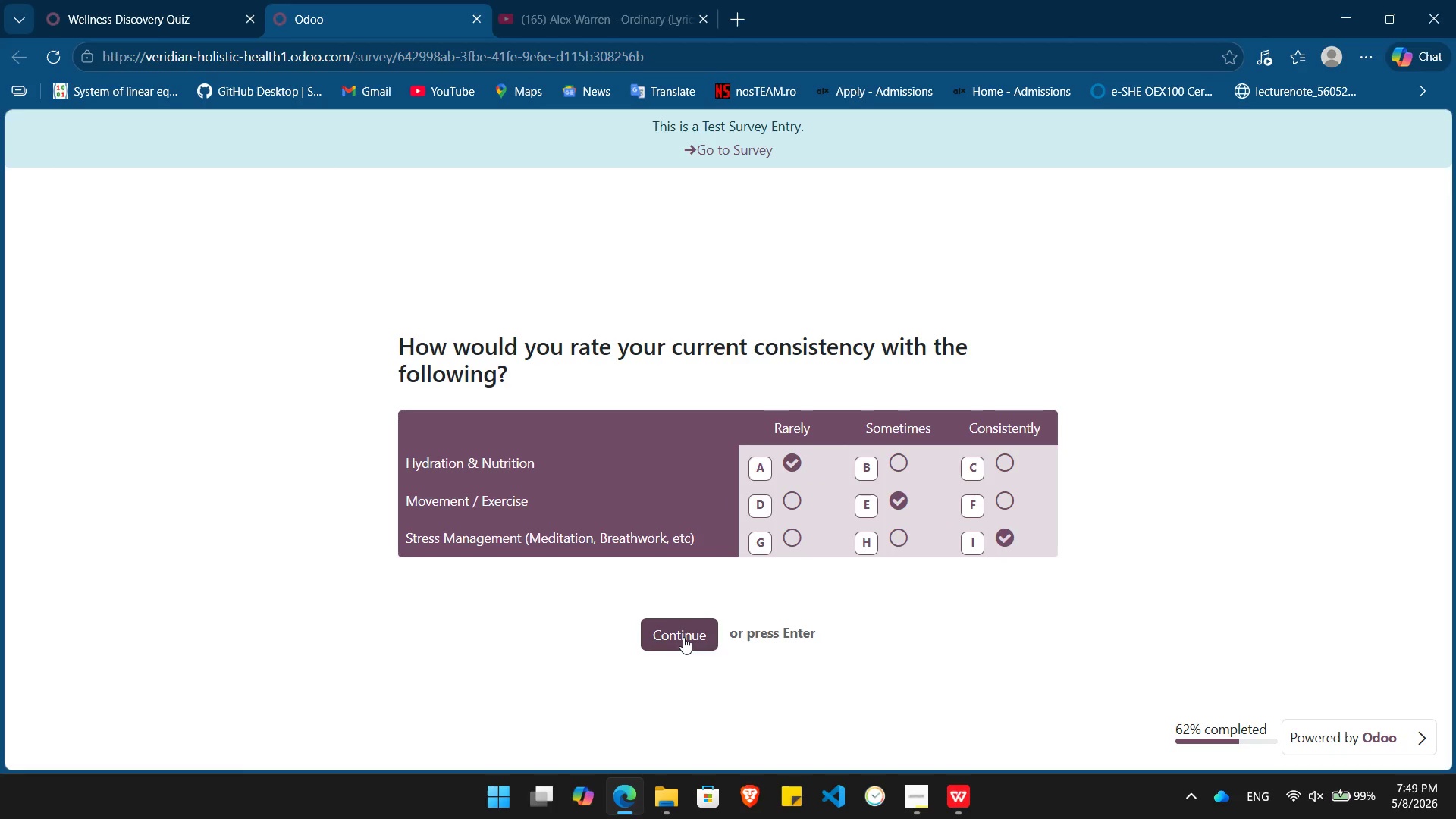 
left_click([683, 637])
 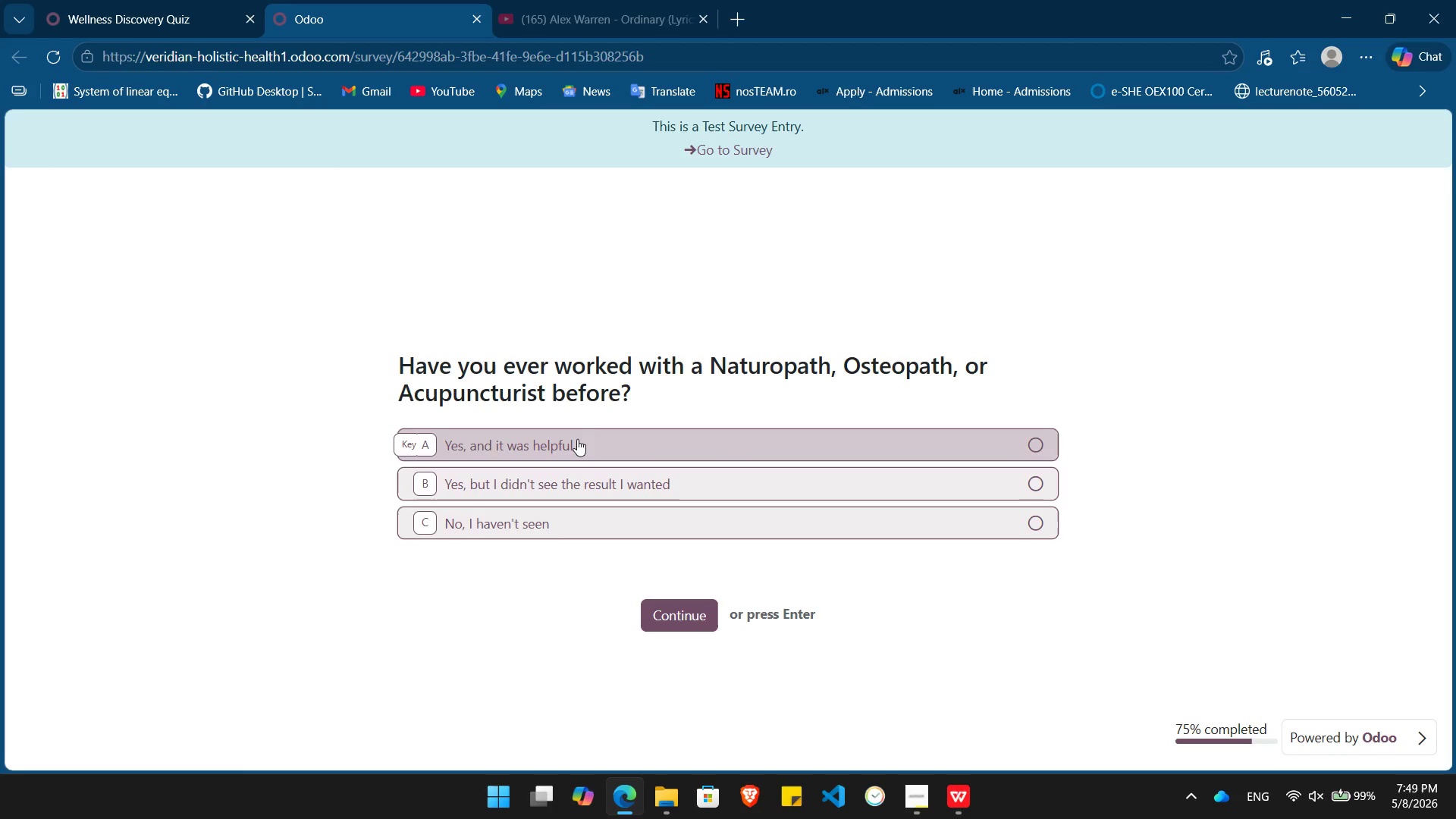 
left_click([577, 439])
 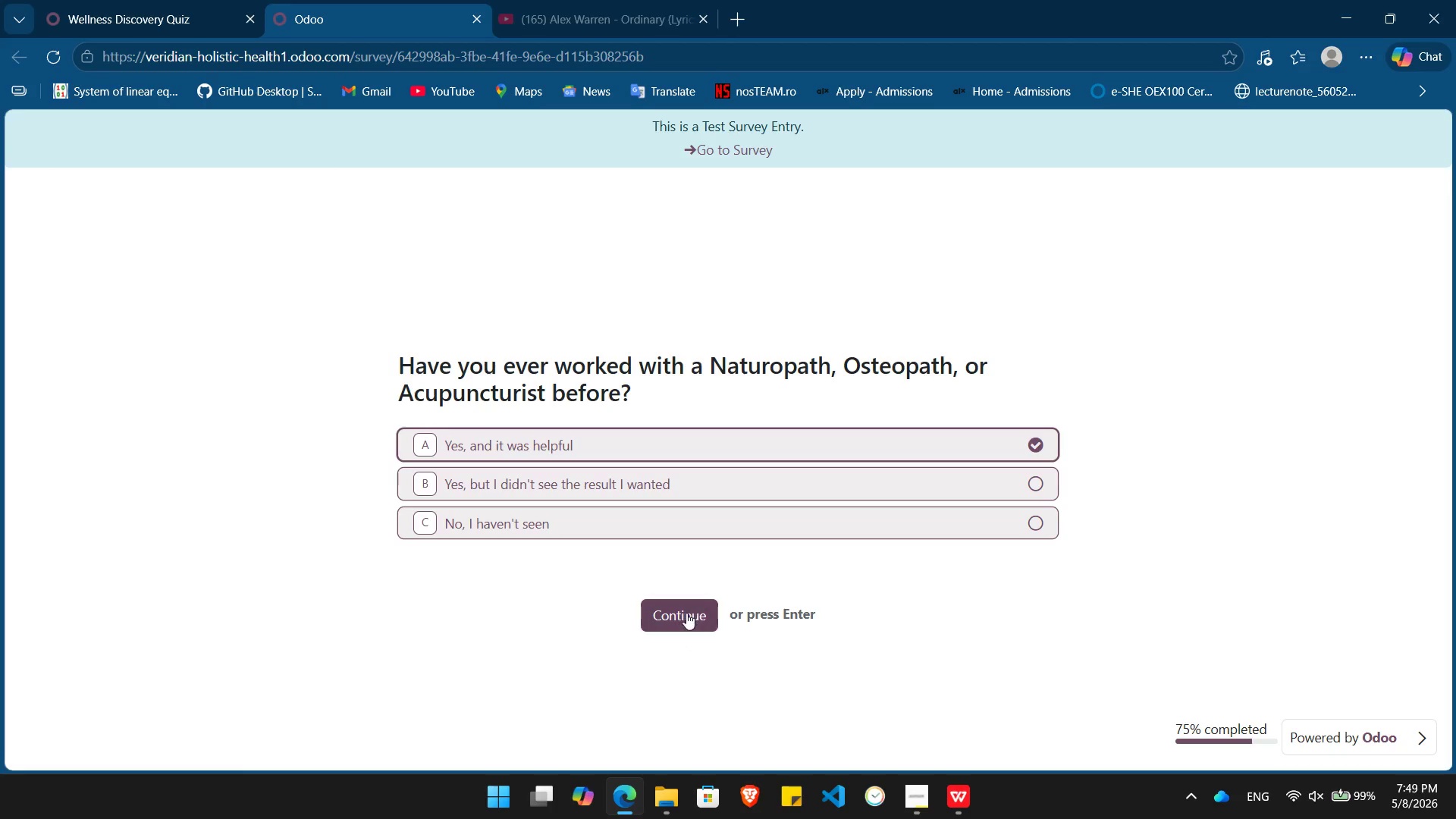 
left_click([686, 613])
 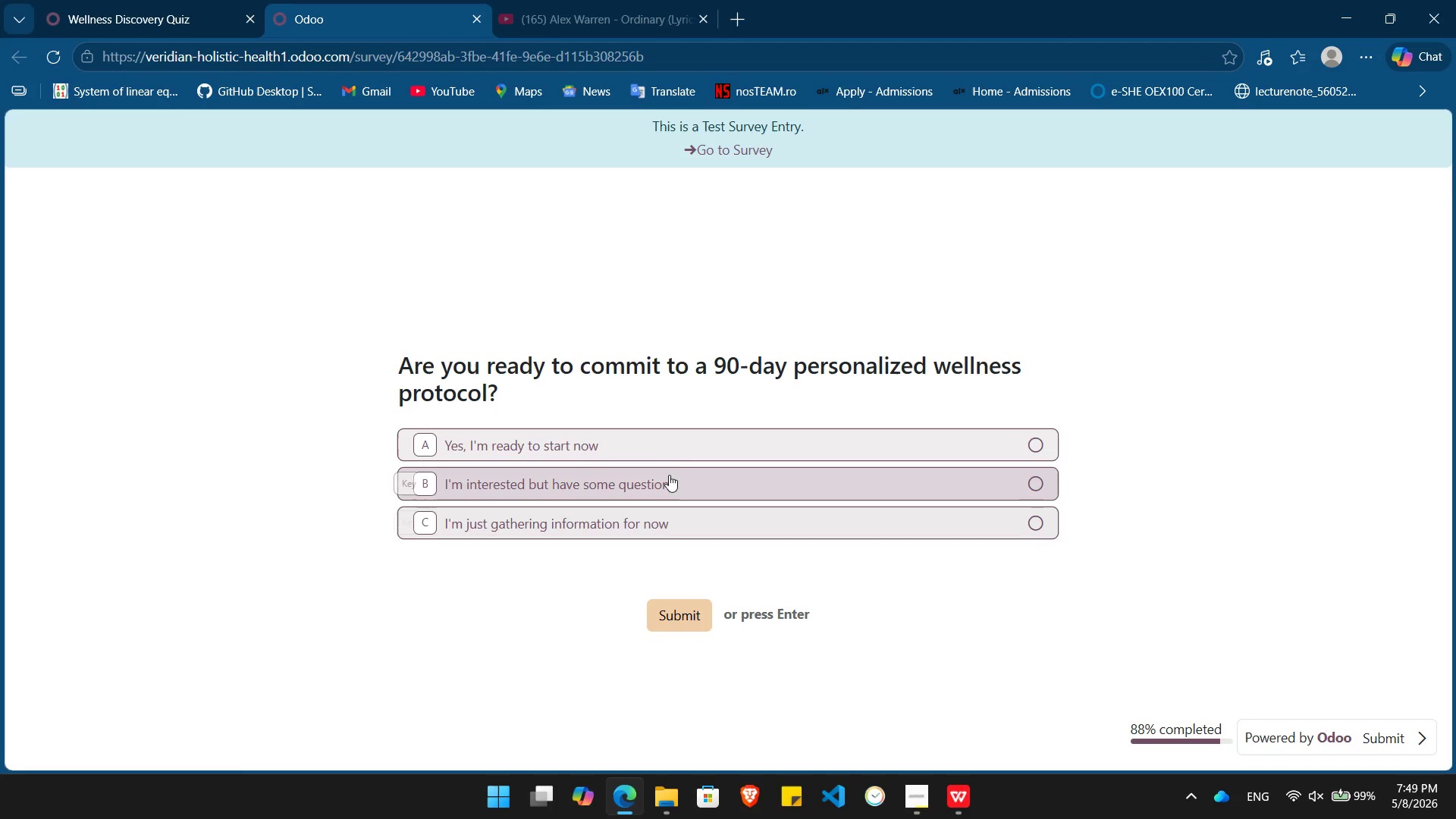 
left_click([679, 438])
 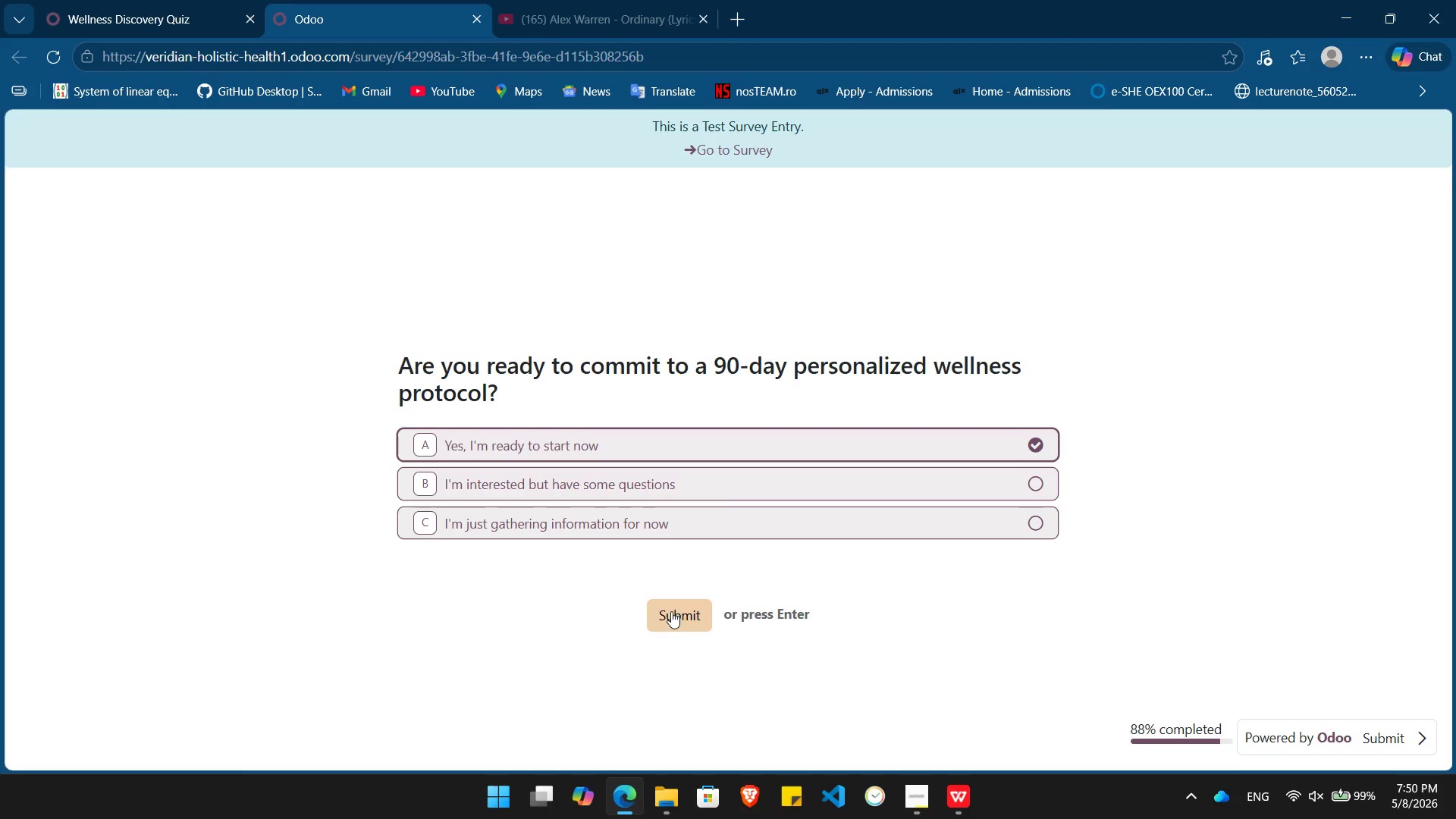 
left_click([670, 615])
 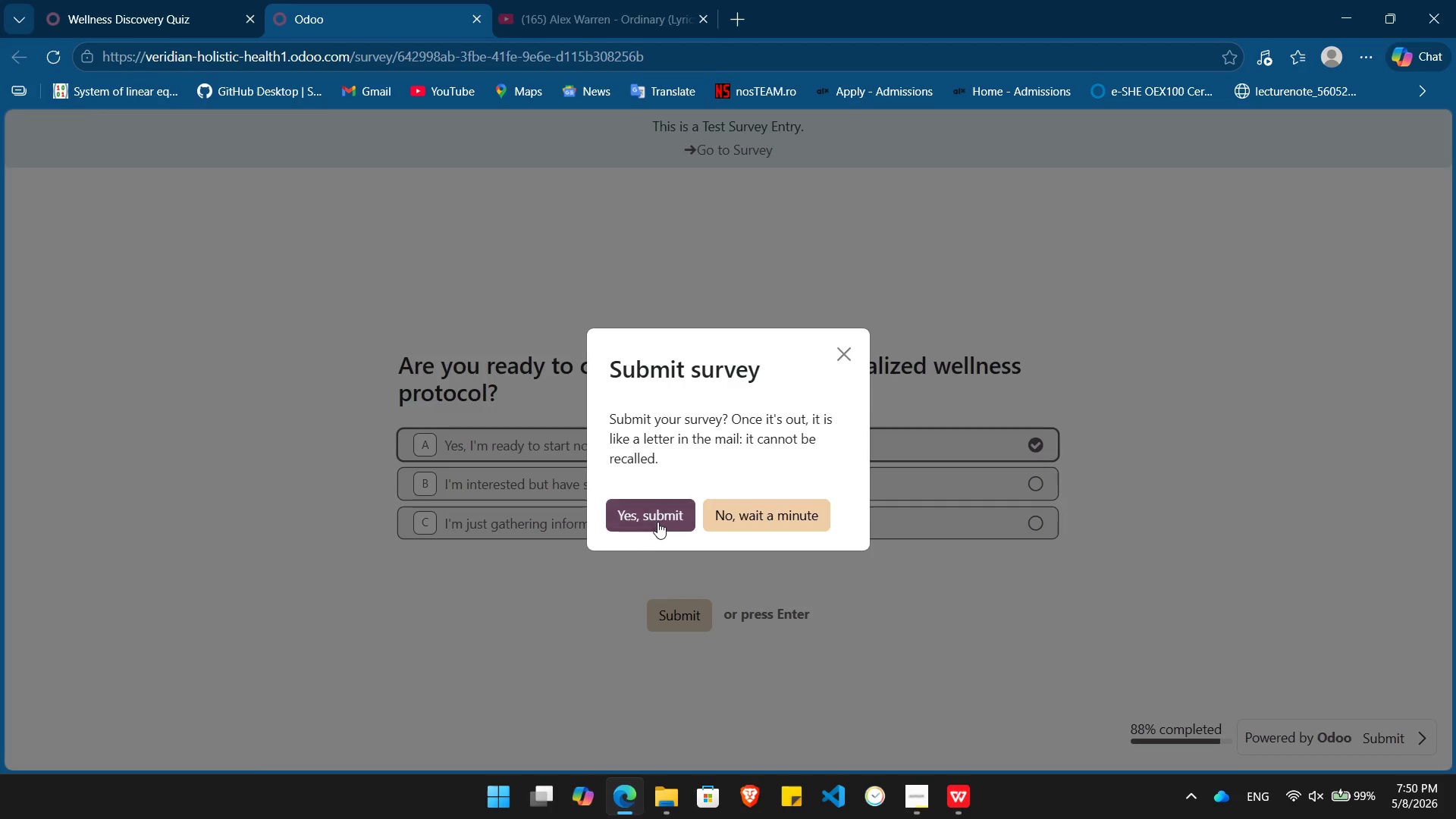 
left_click([657, 522])
 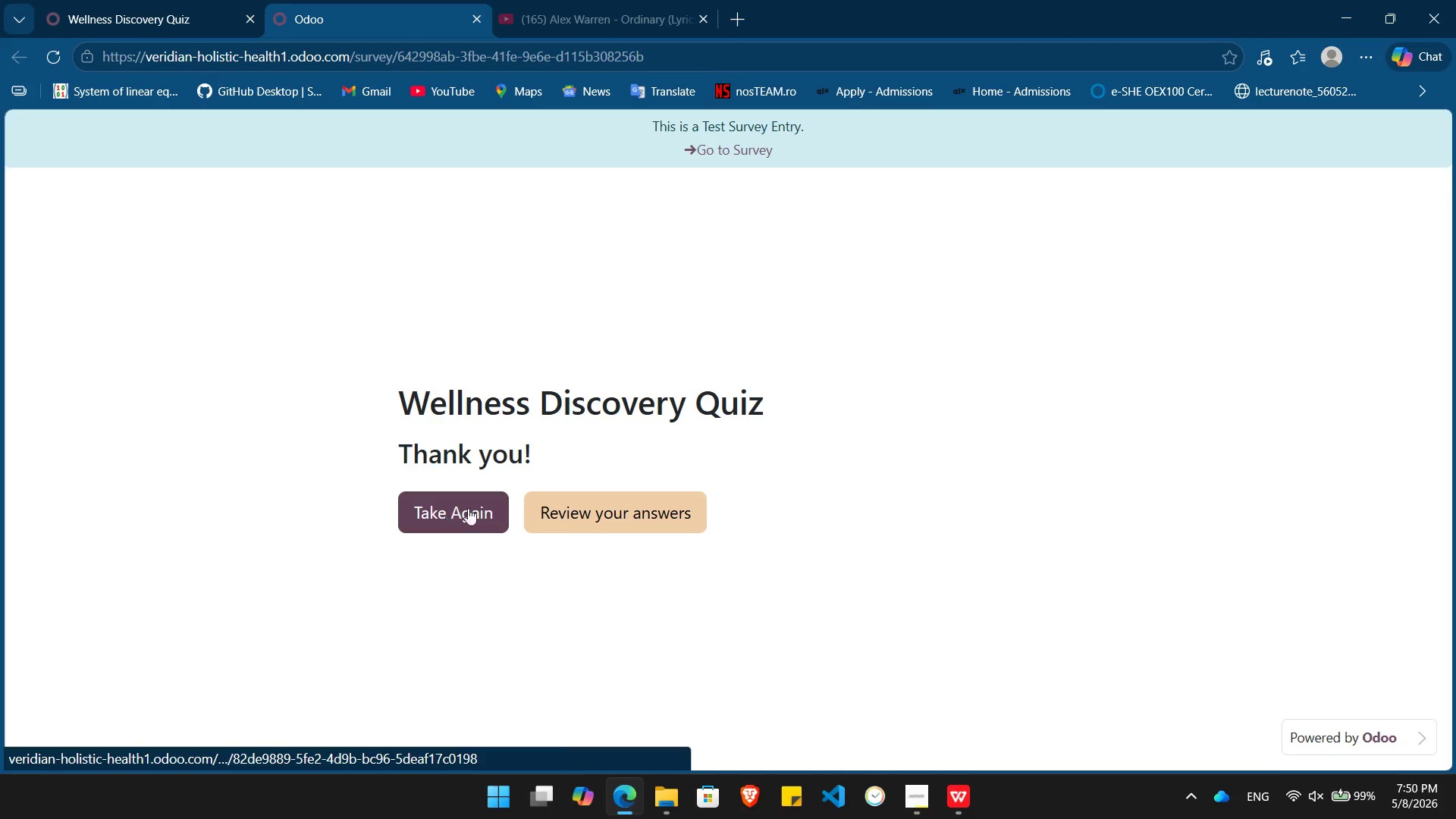 
left_click([582, 506])
 